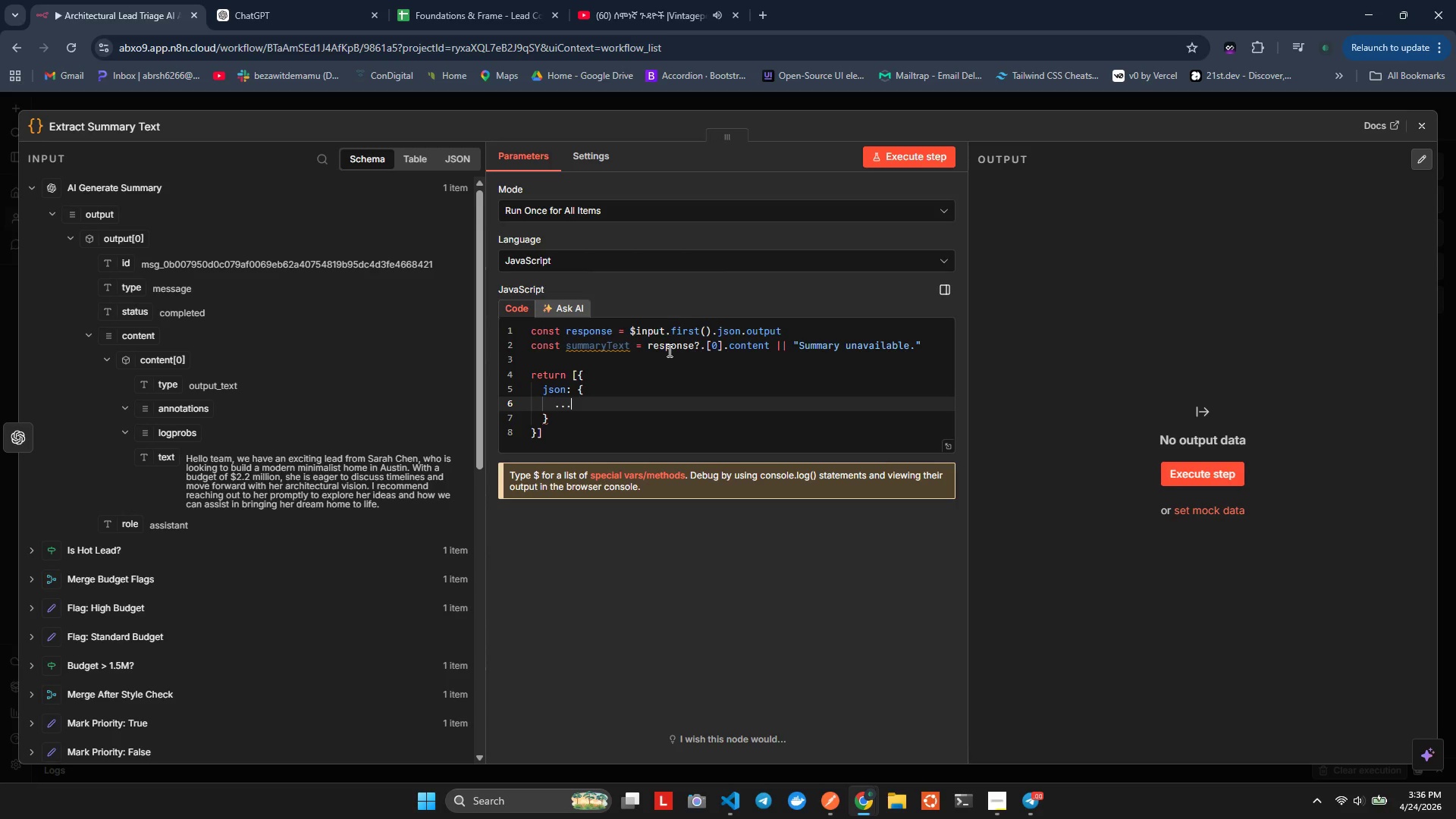 
key(ArrowUp)
 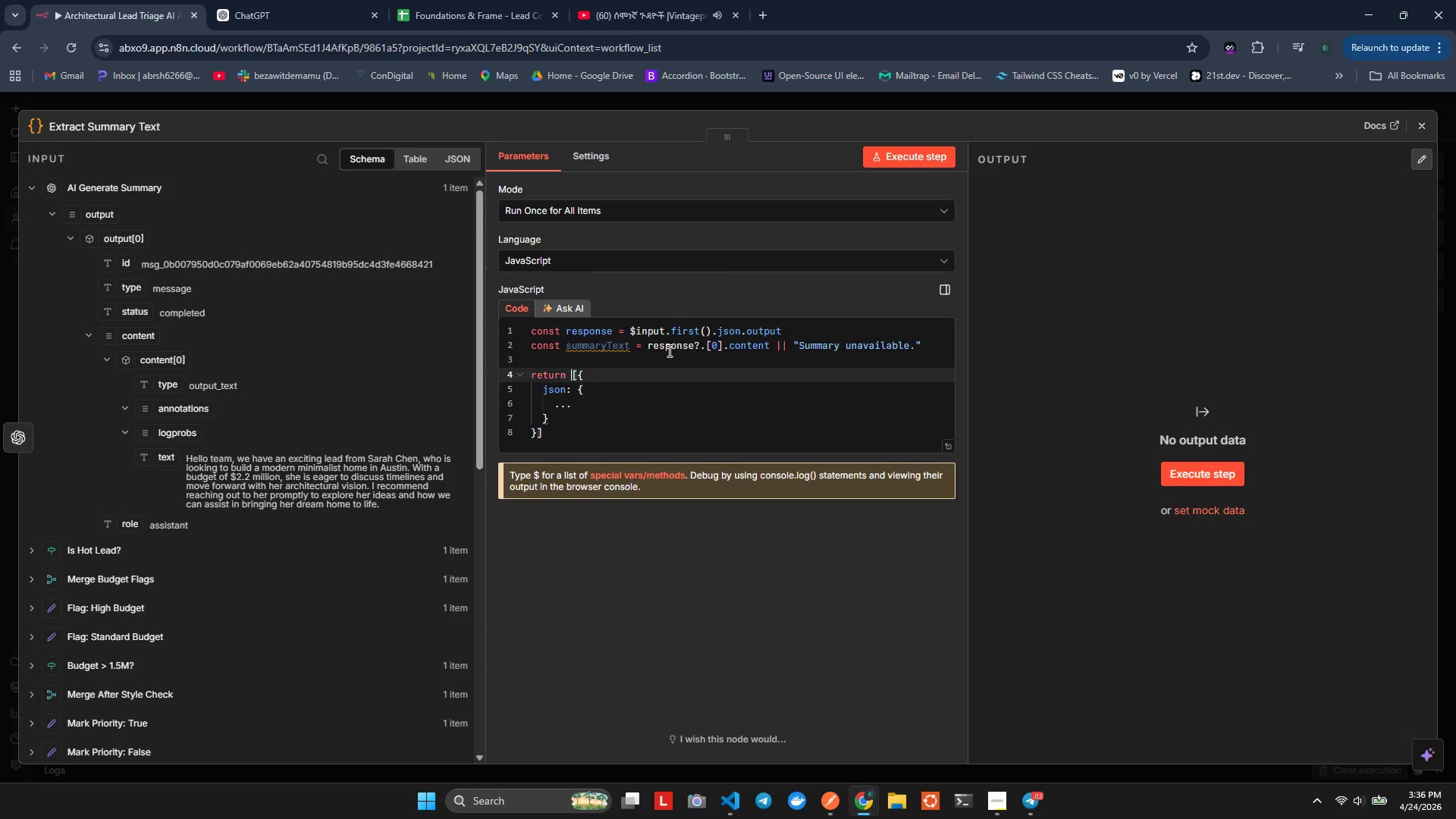 
key(ArrowUp)
 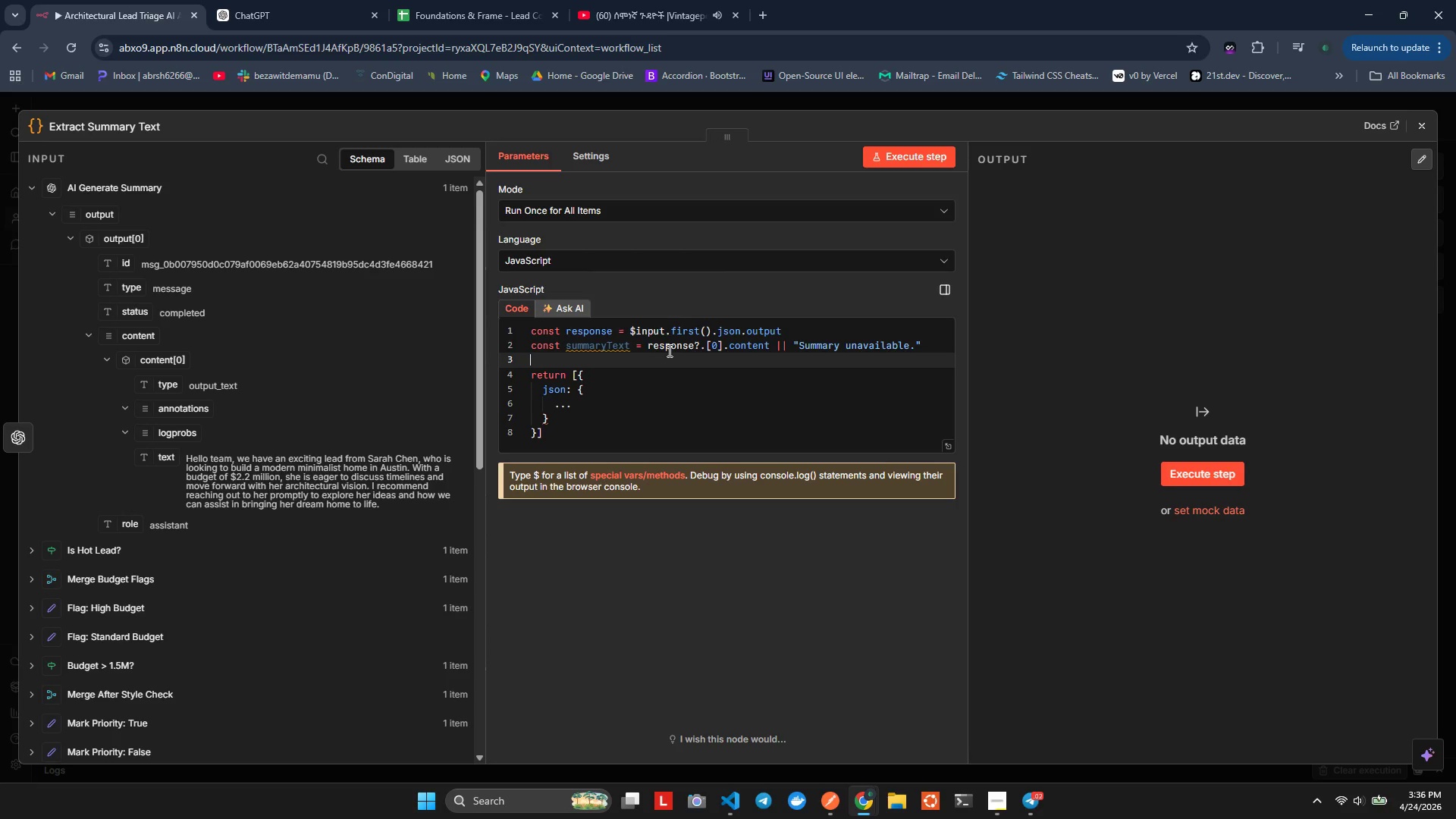 
key(ArrowUp)
 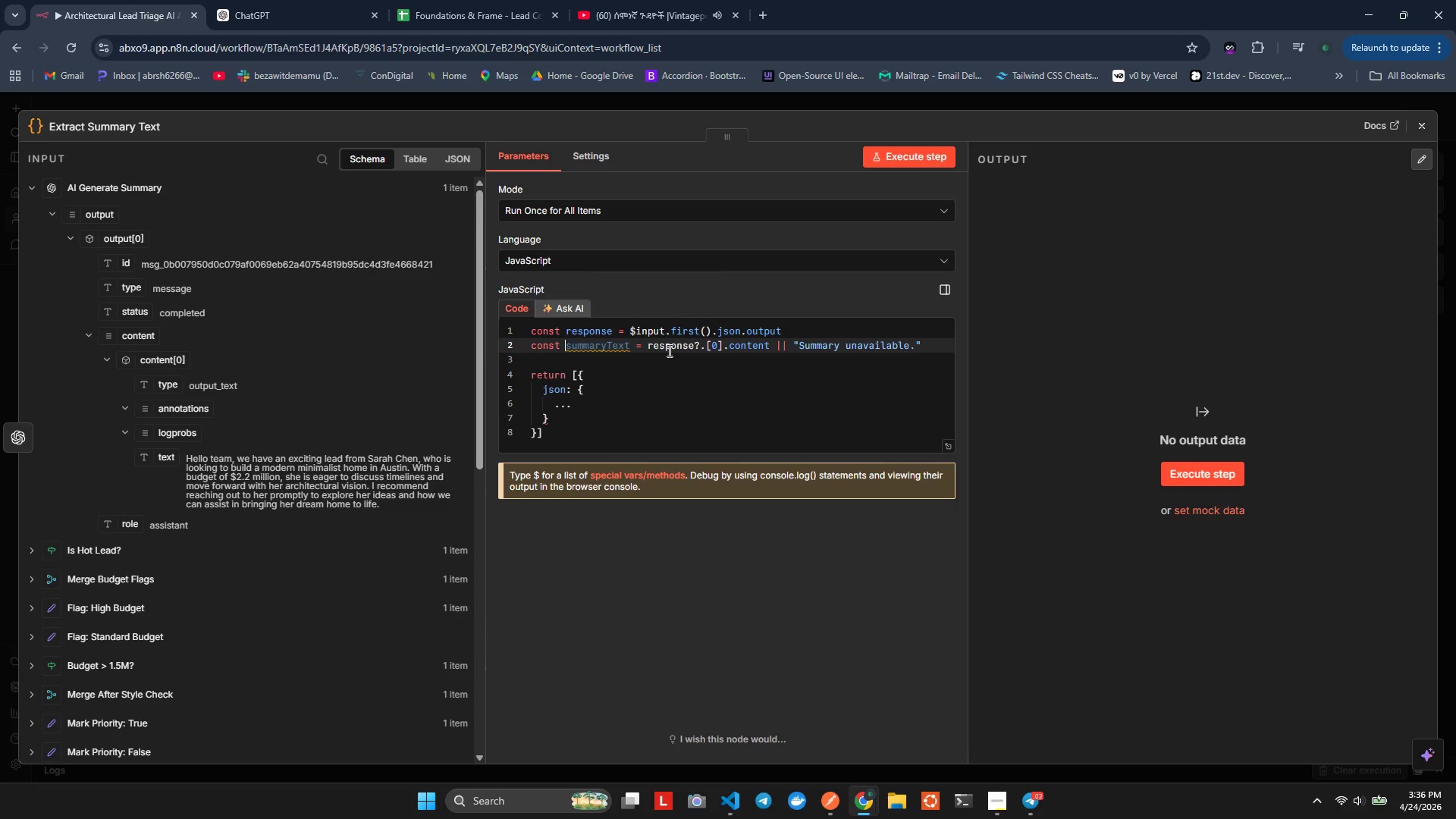 
key(ArrowUp)
 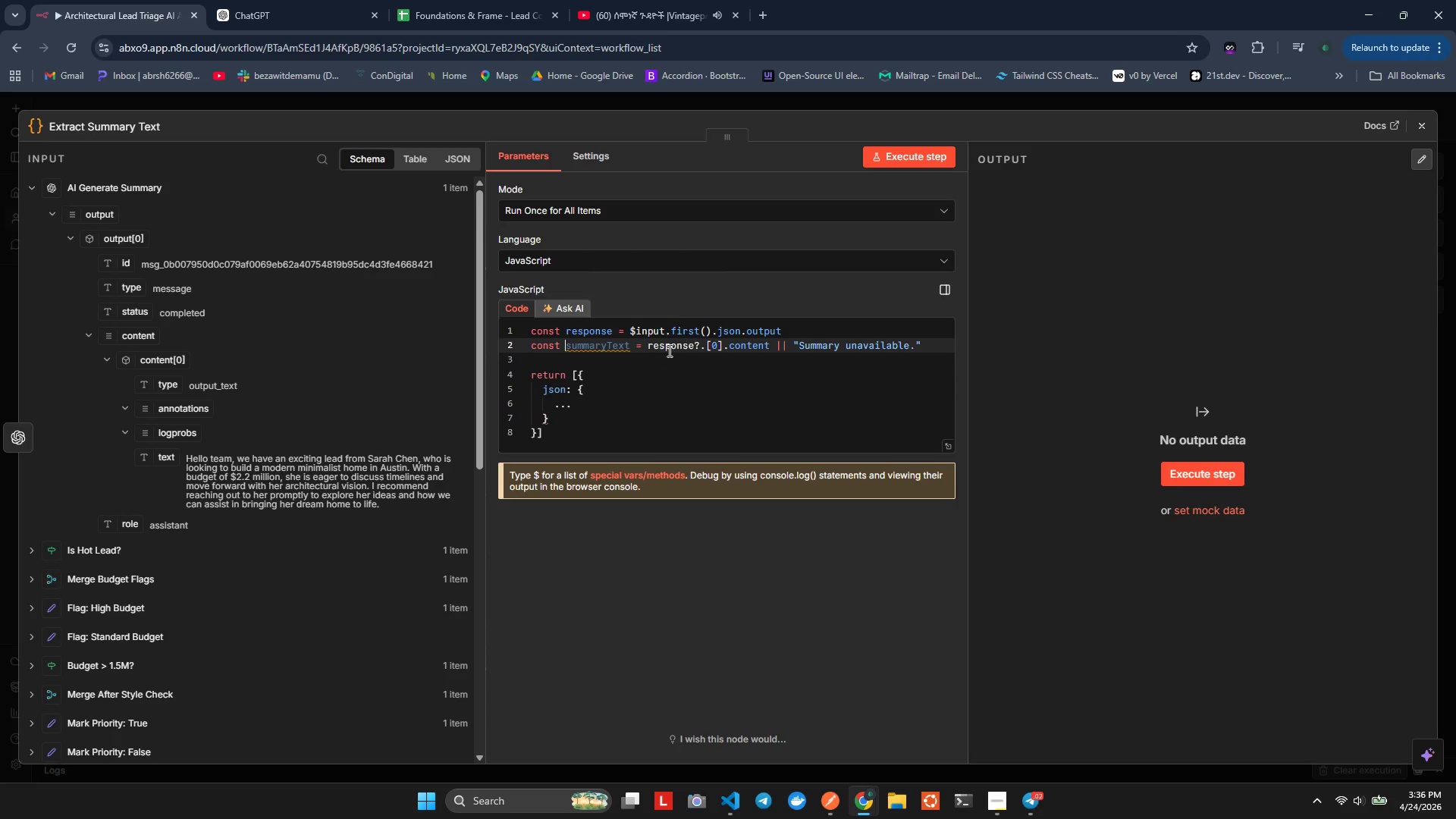 
hold_key(key=ArrowLeft, duration=0.38)
 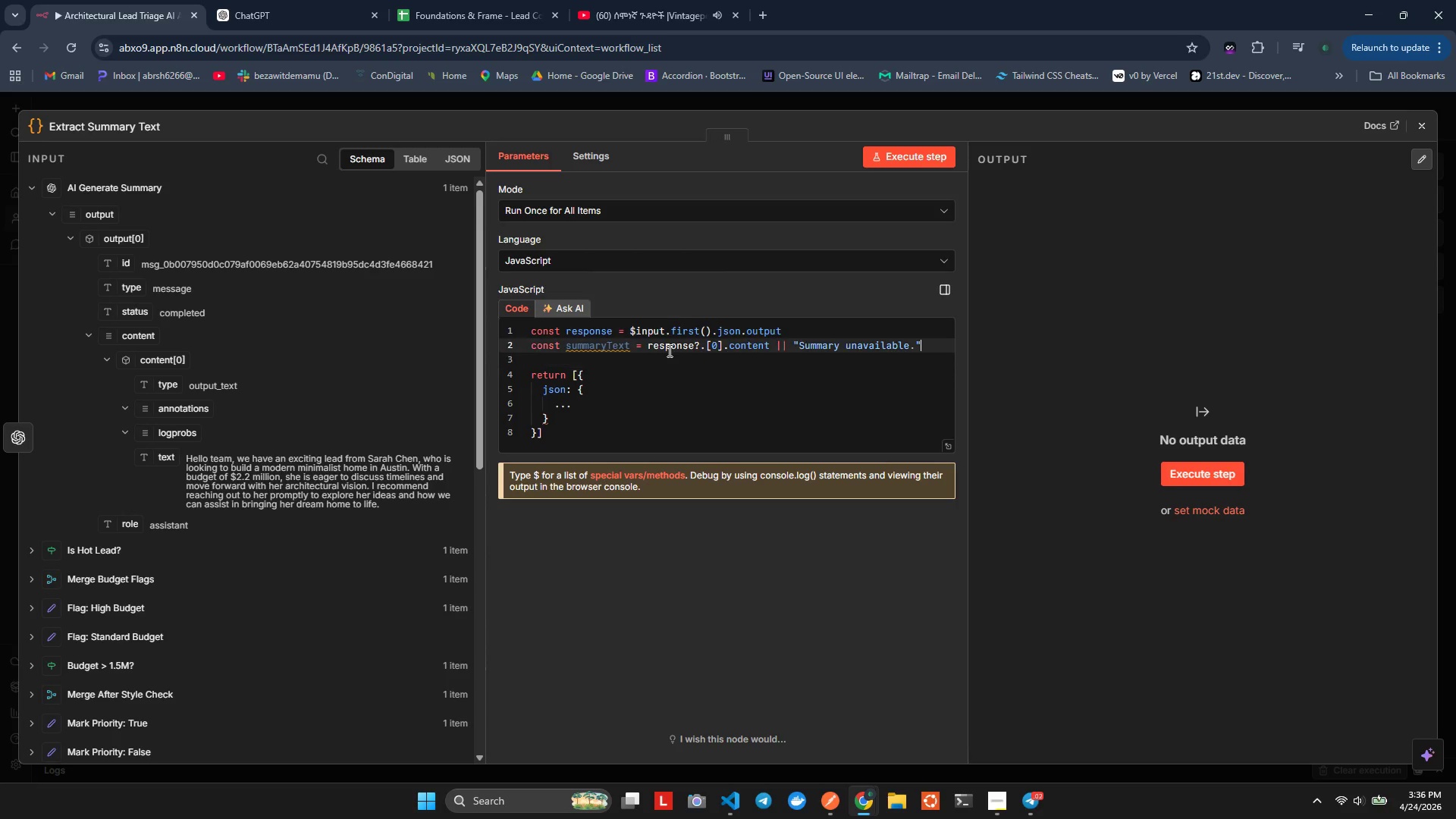 
key(ArrowDown)
 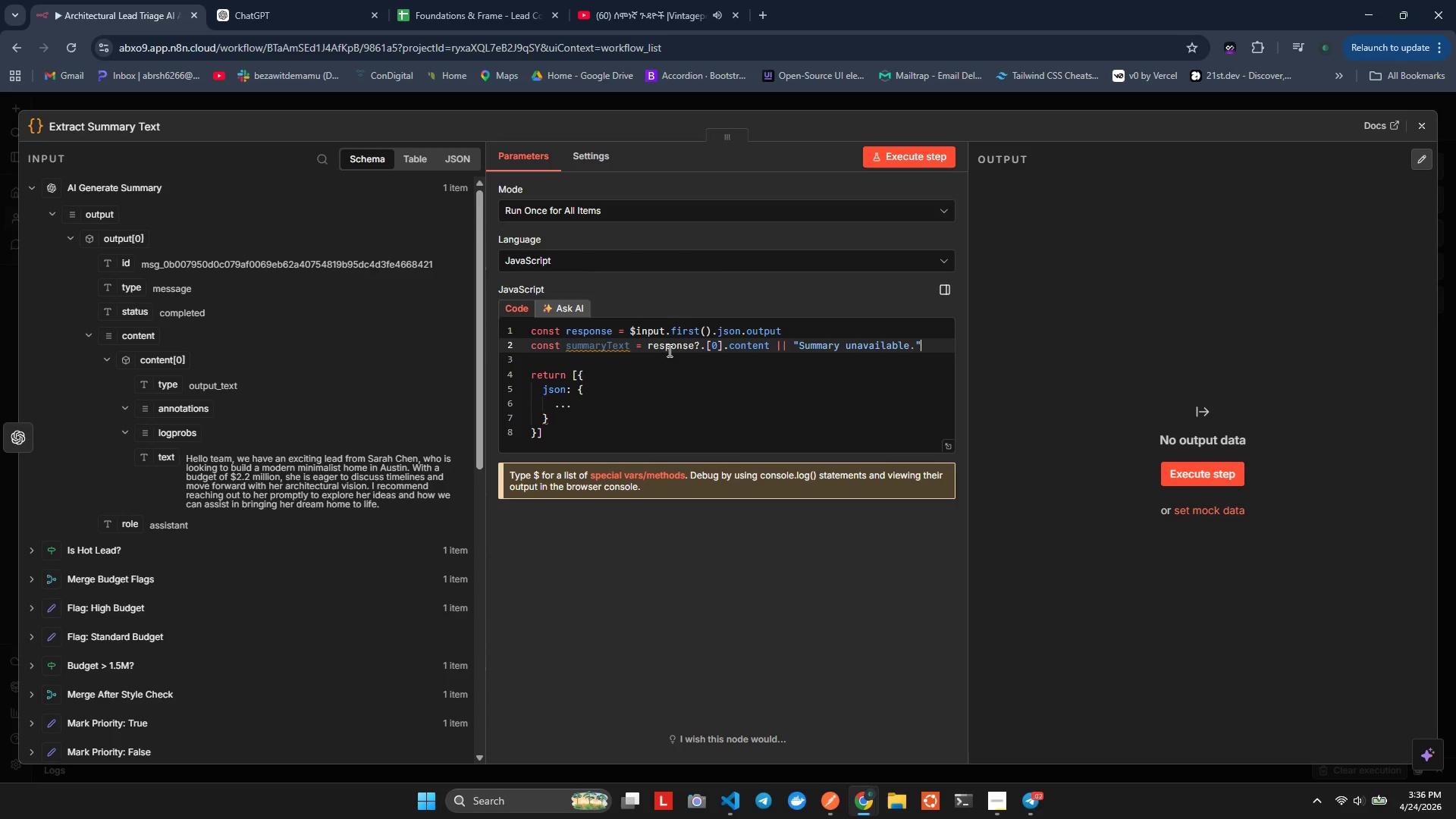 
hold_key(key=ArrowLeft, duration=0.92)
 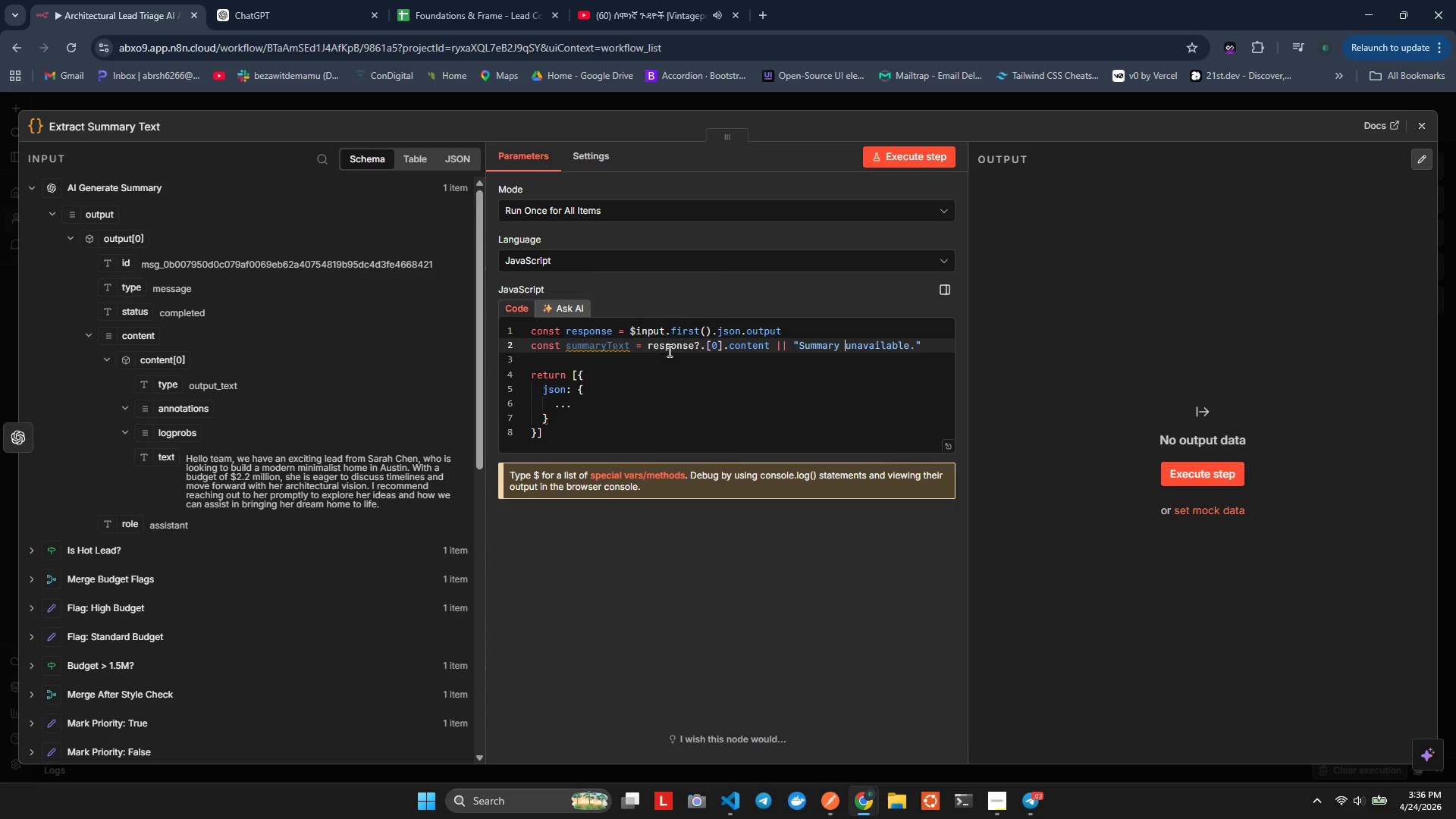 
key(ArrowLeft)
 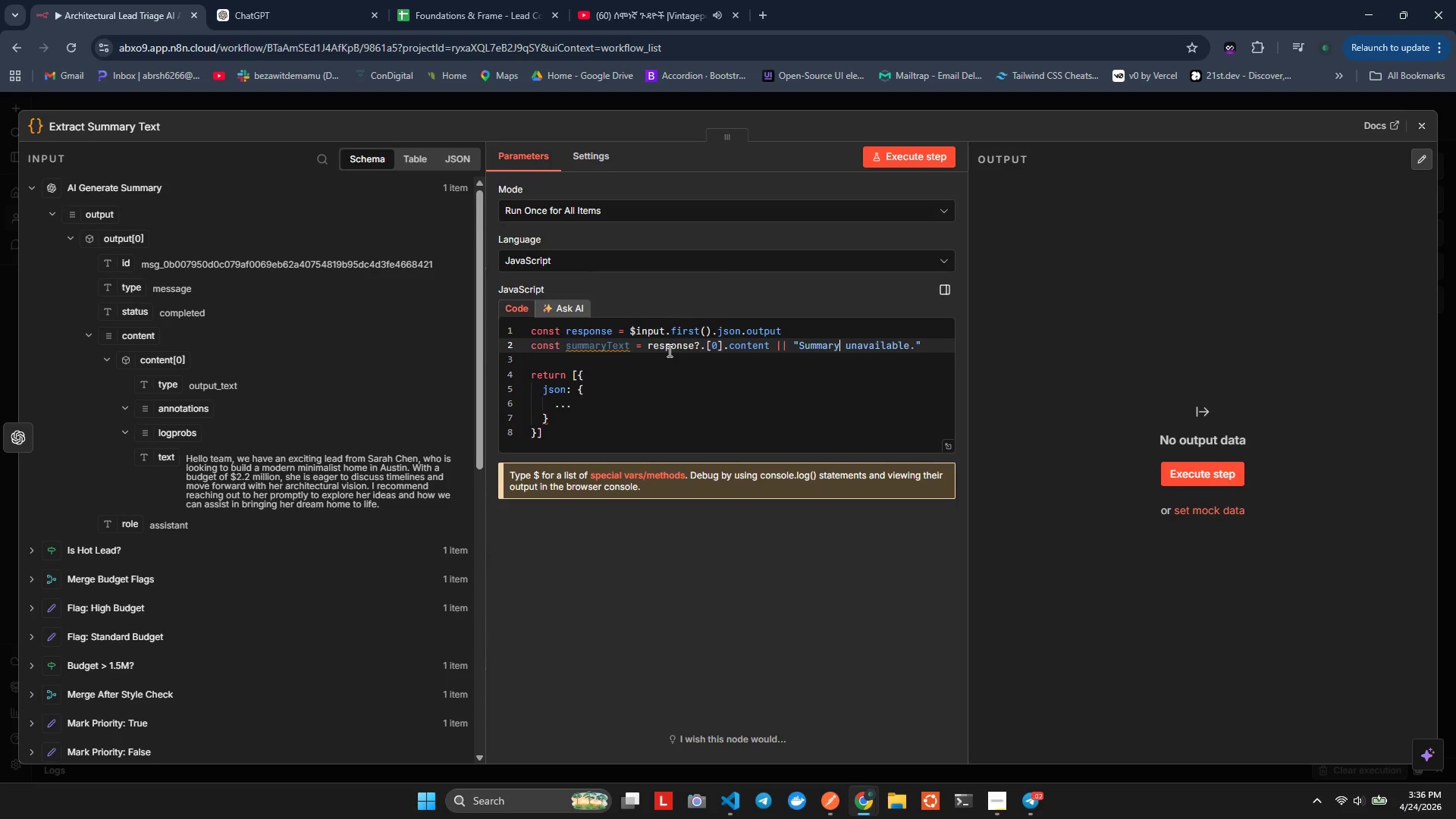 
key(ArrowLeft)
 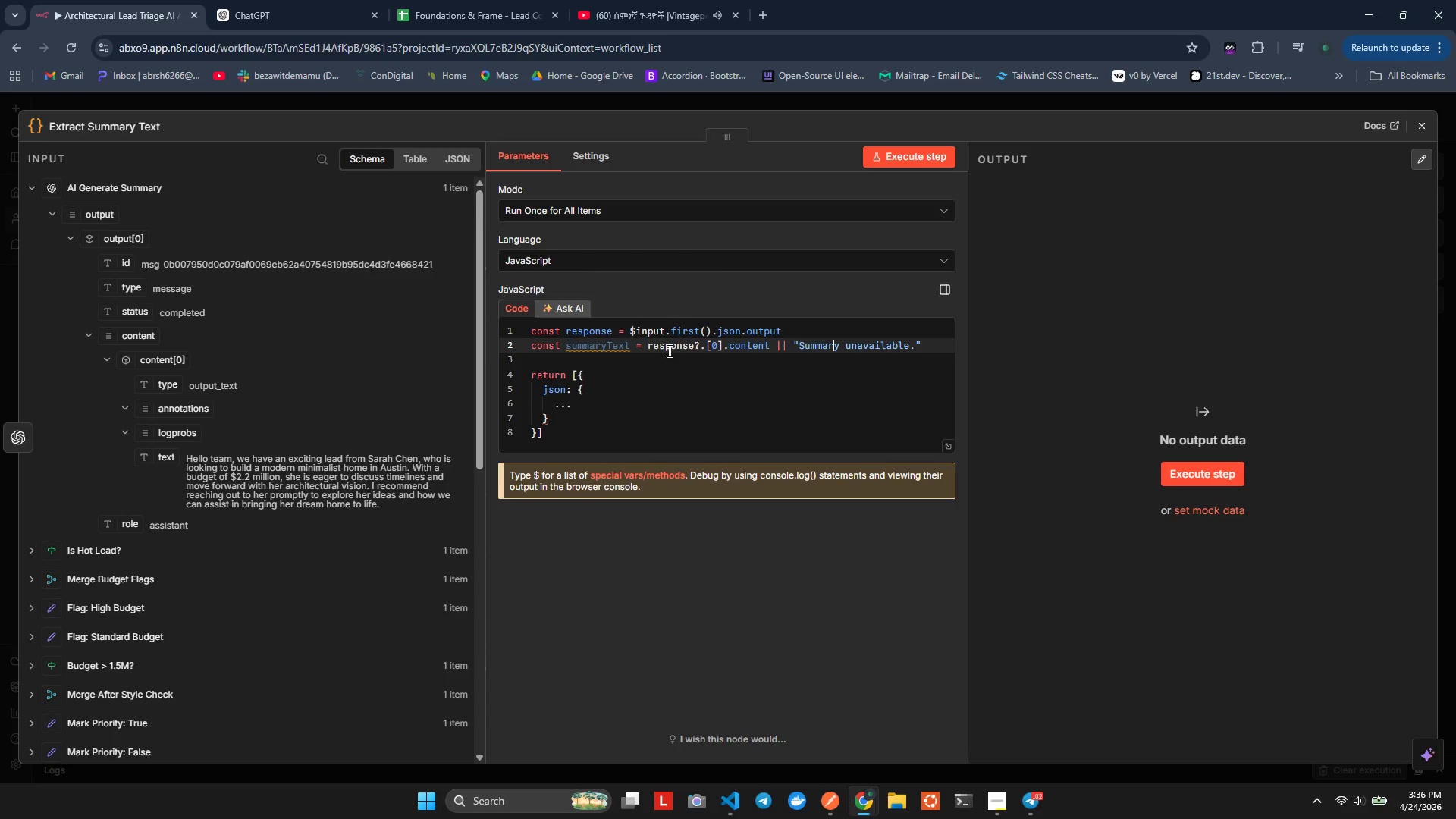 
key(ArrowLeft)
 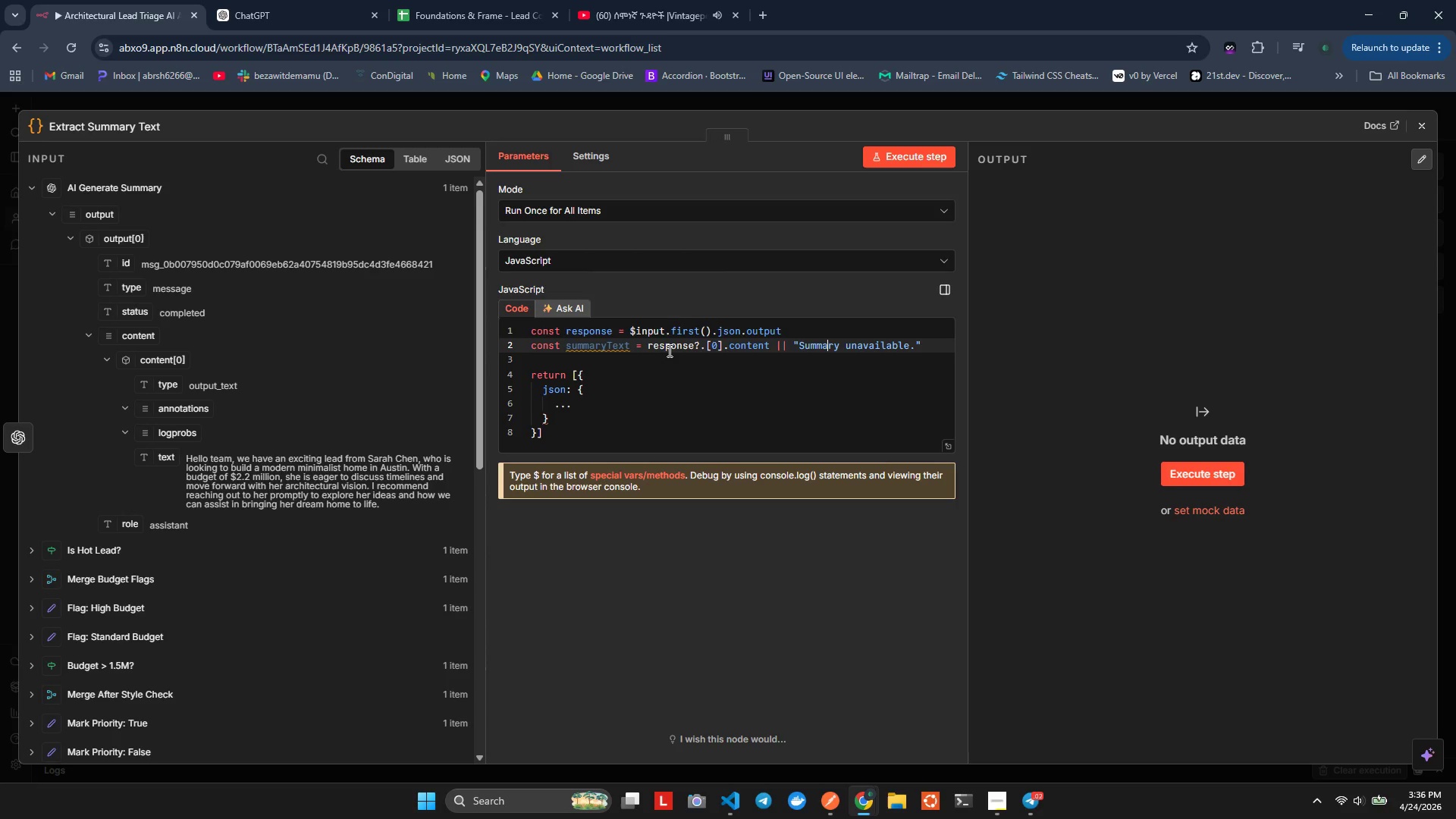 
key(ArrowLeft)
 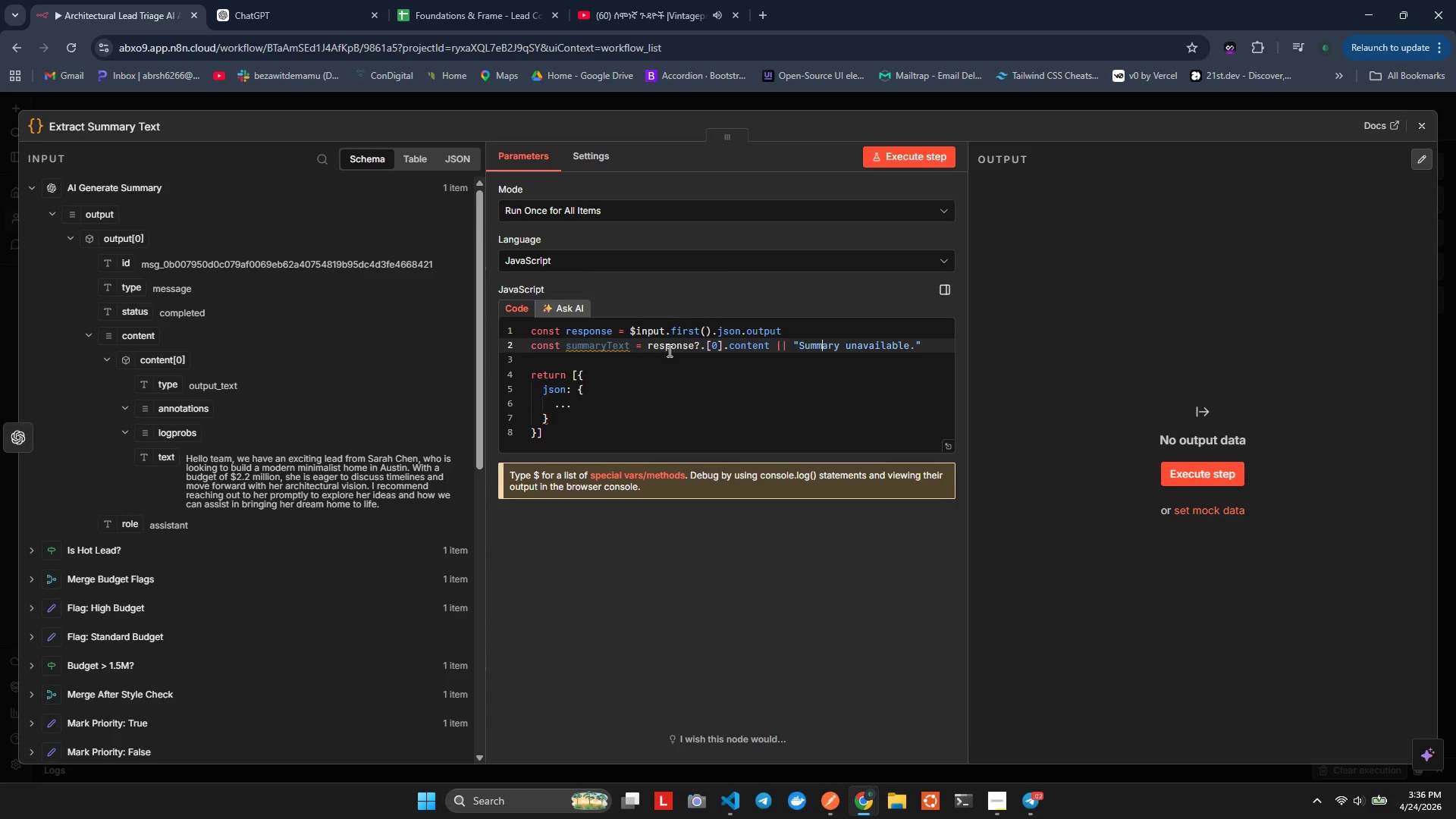 
key(ArrowLeft)
 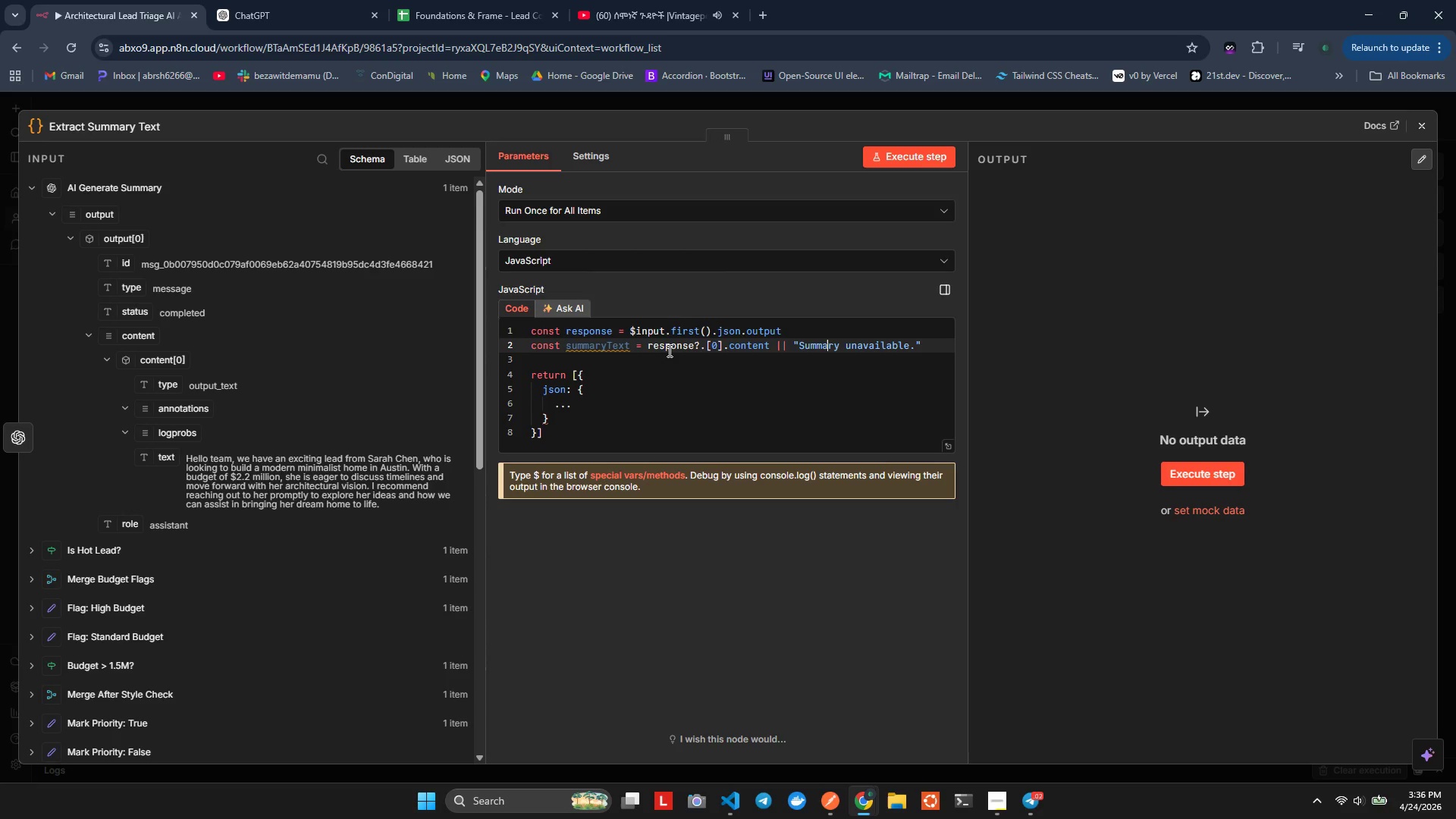 
key(ArrowRight)
 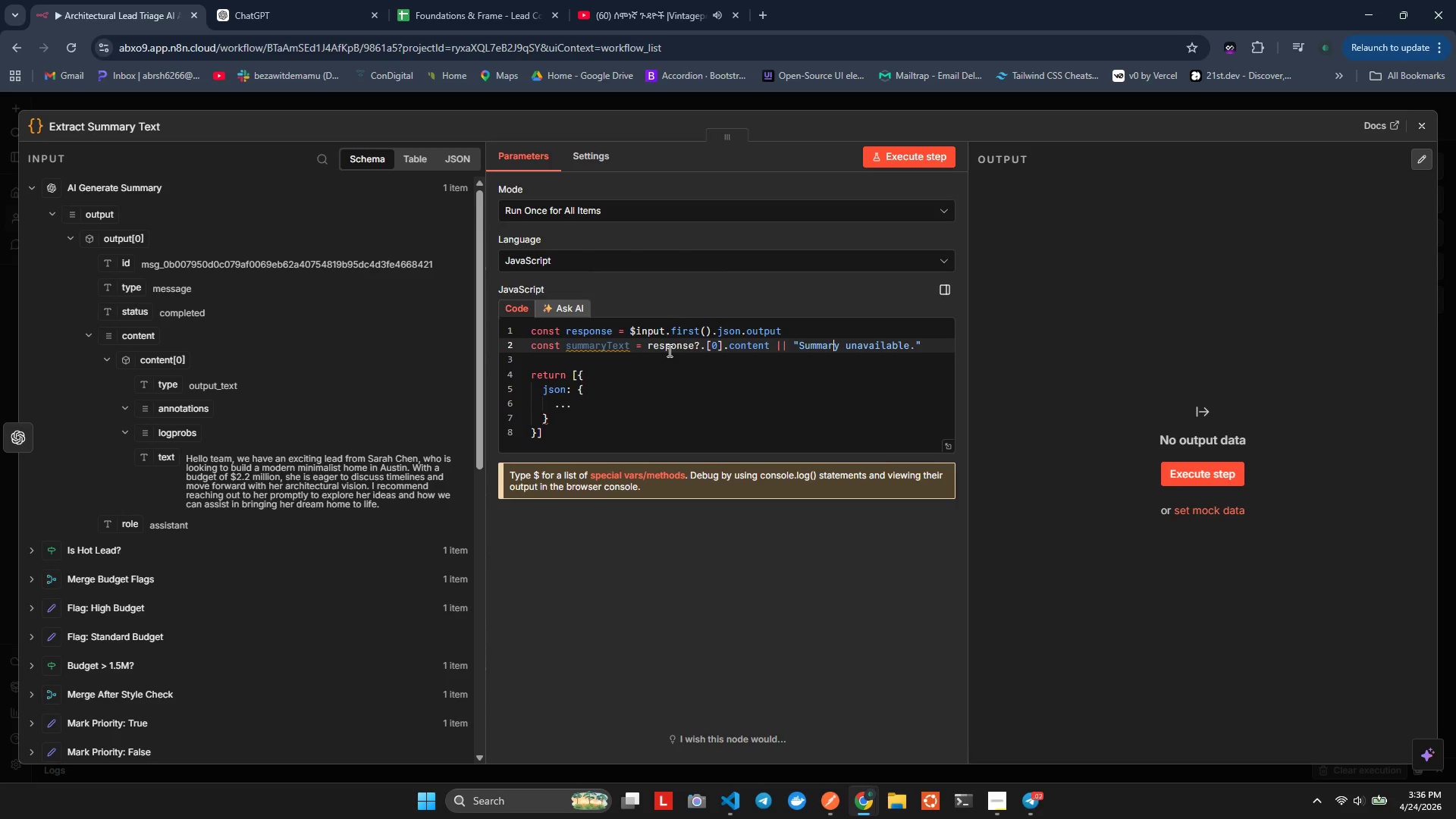 
key(ArrowRight)
 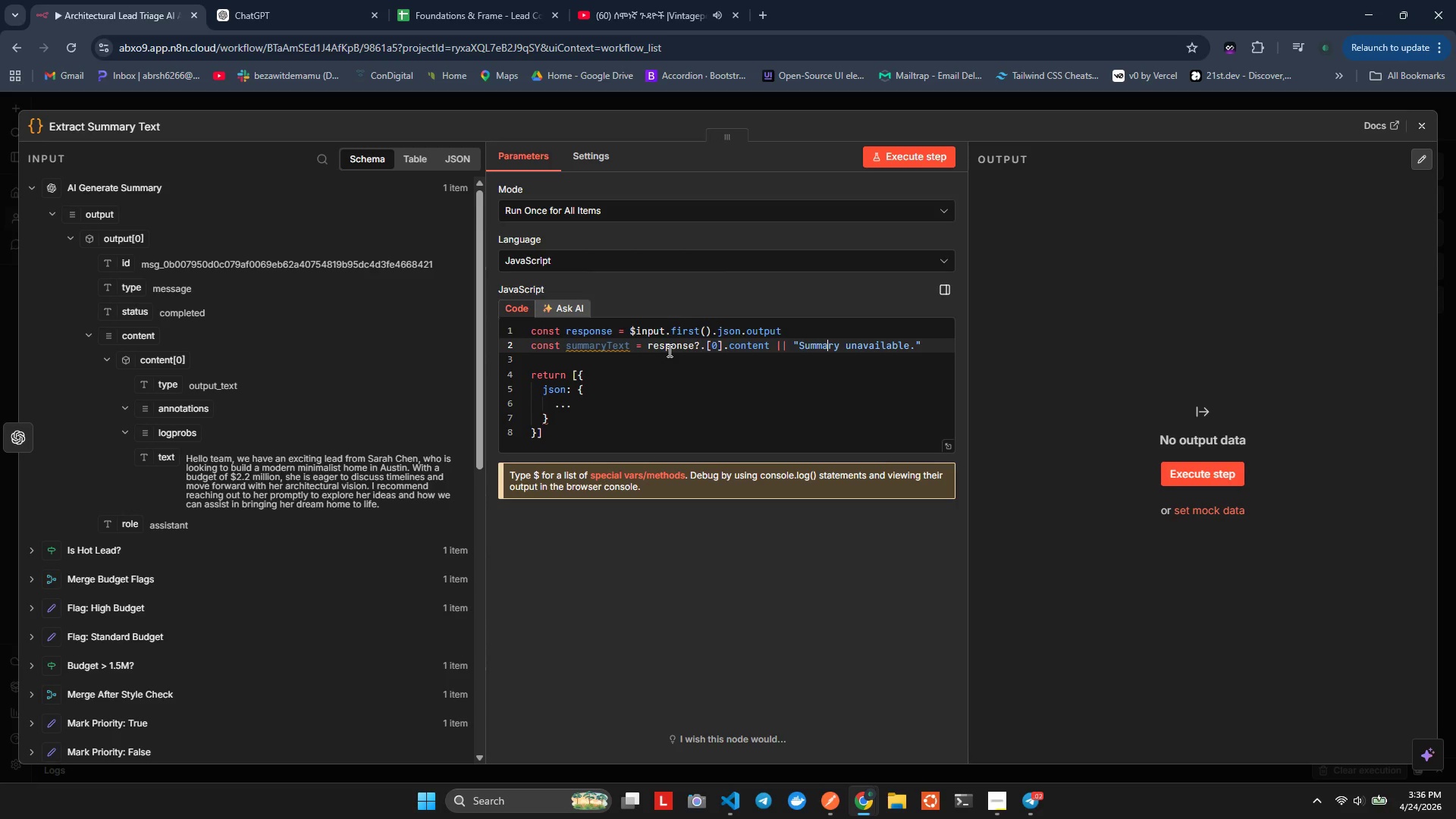 
key(ArrowLeft)
 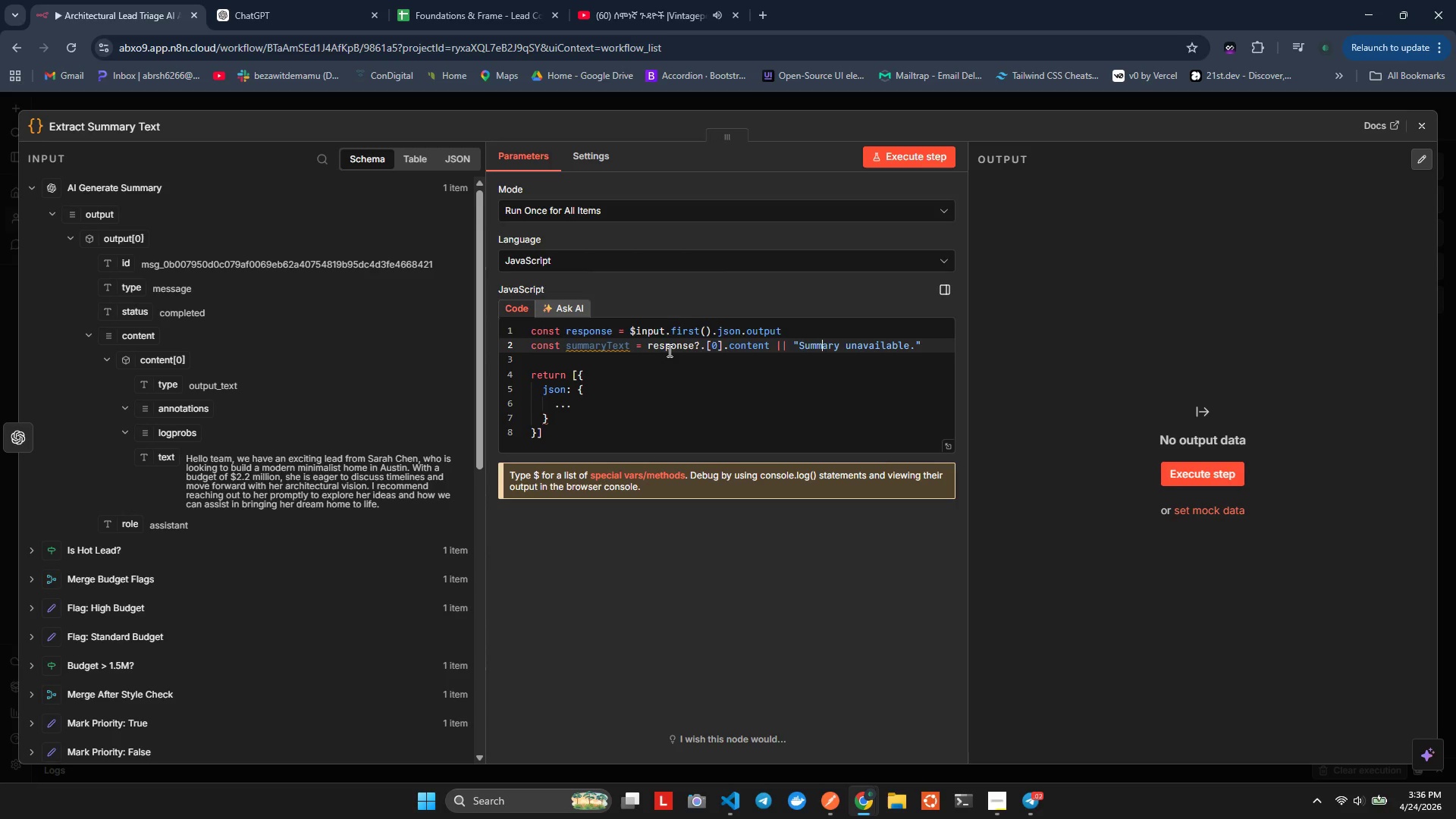 
hold_key(key=ArrowLeft, duration=0.64)
 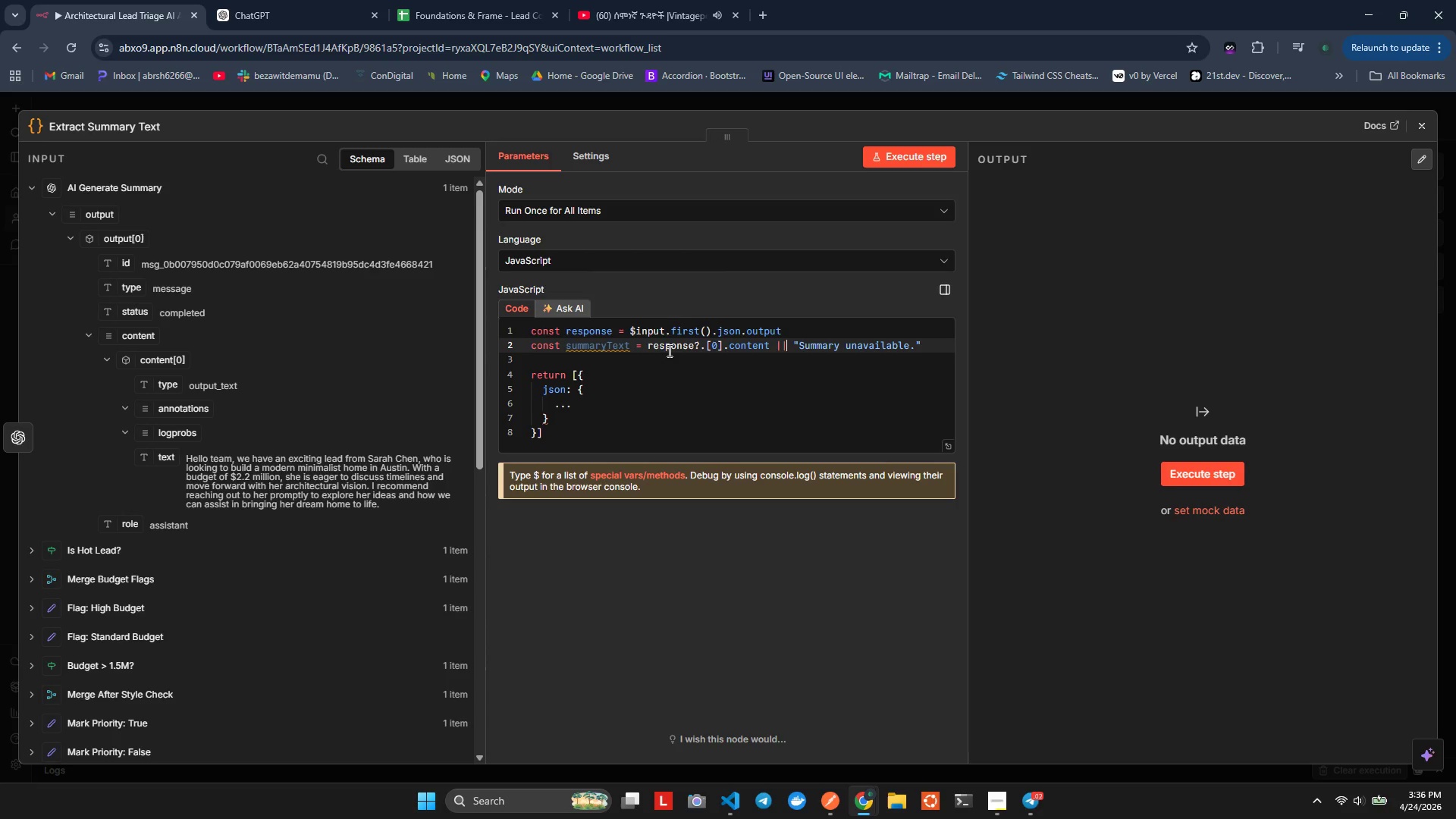 
key(ArrowLeft)
 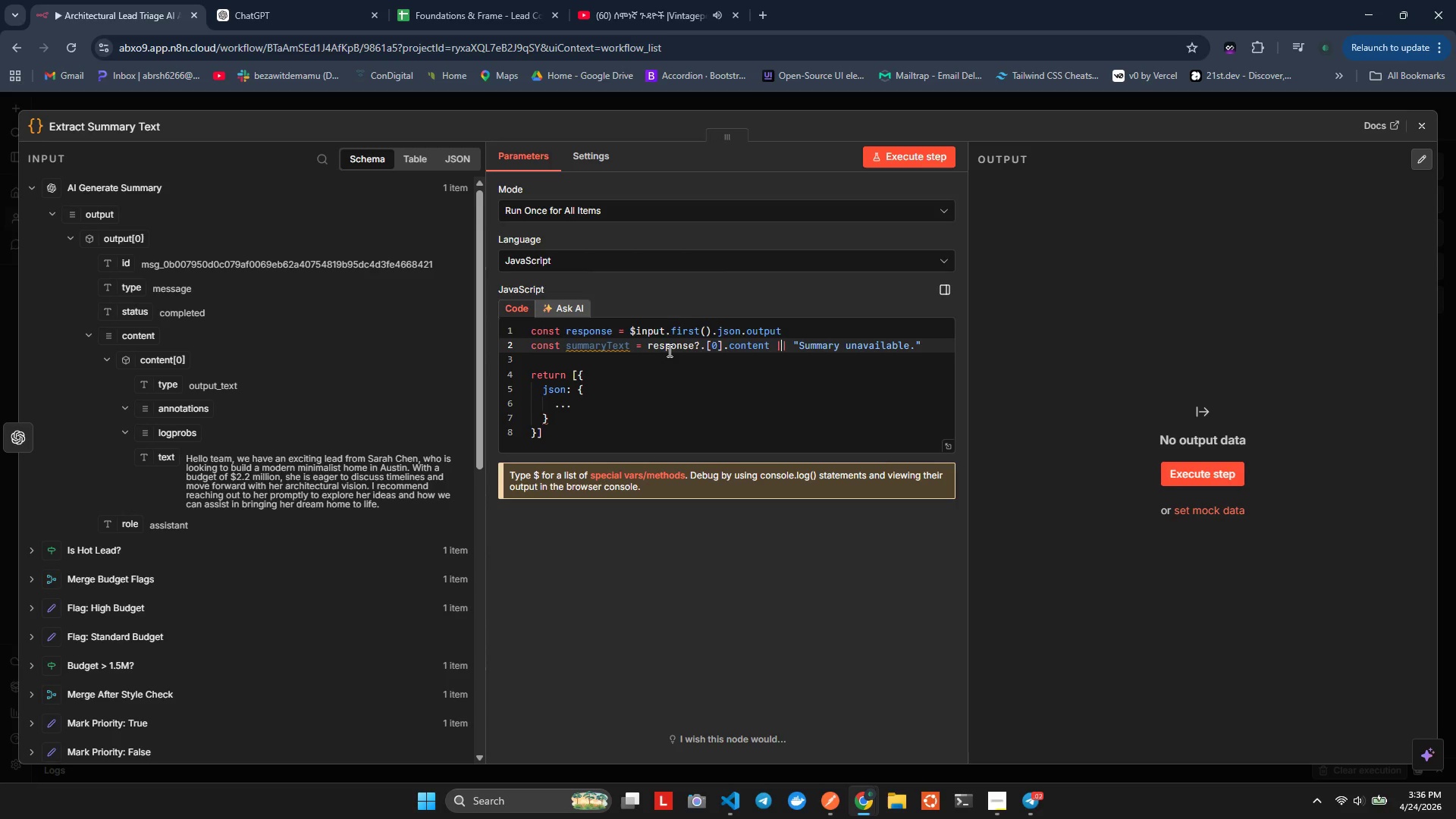 
key(ArrowLeft)
 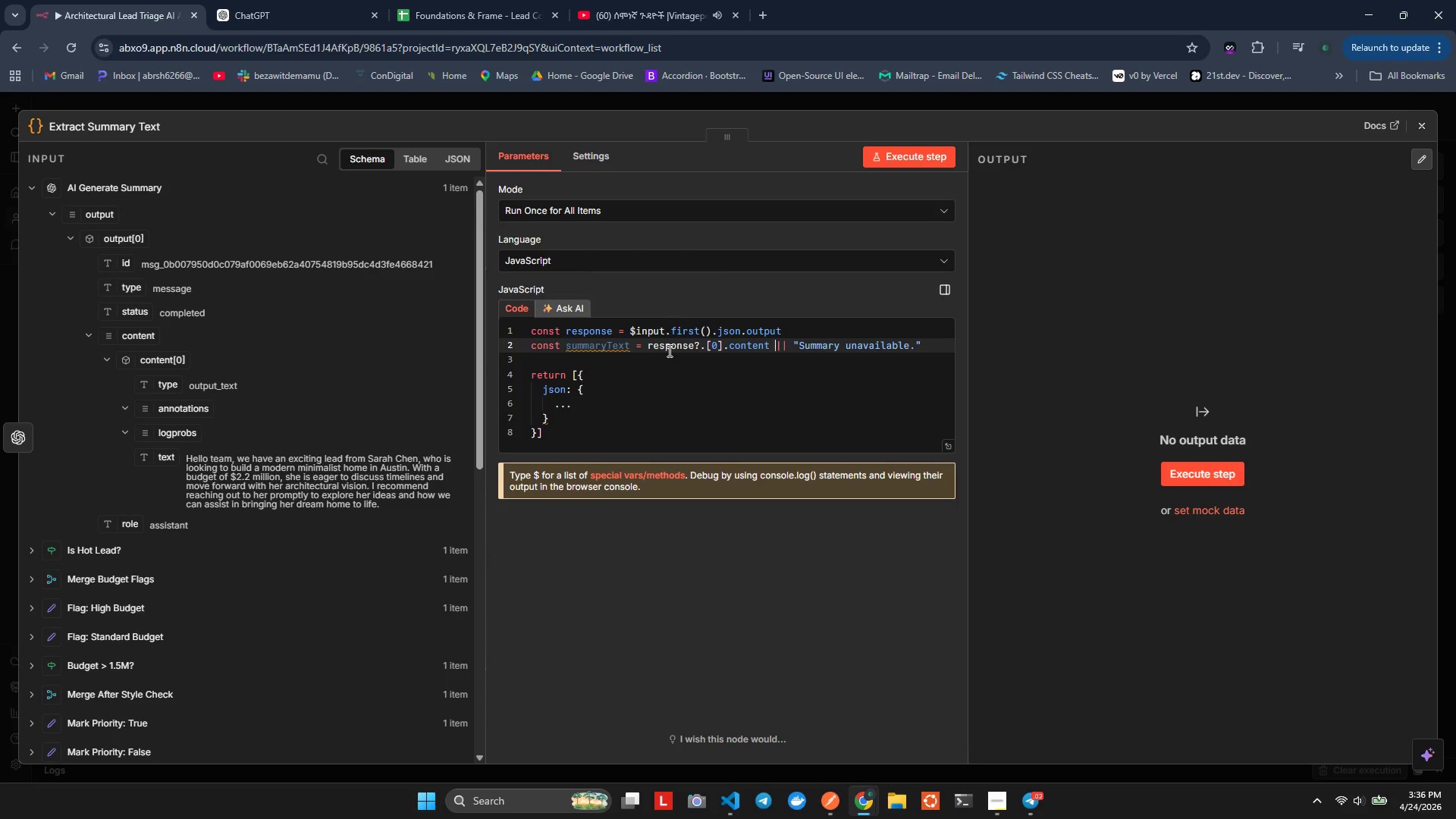 
key(ArrowLeft)
 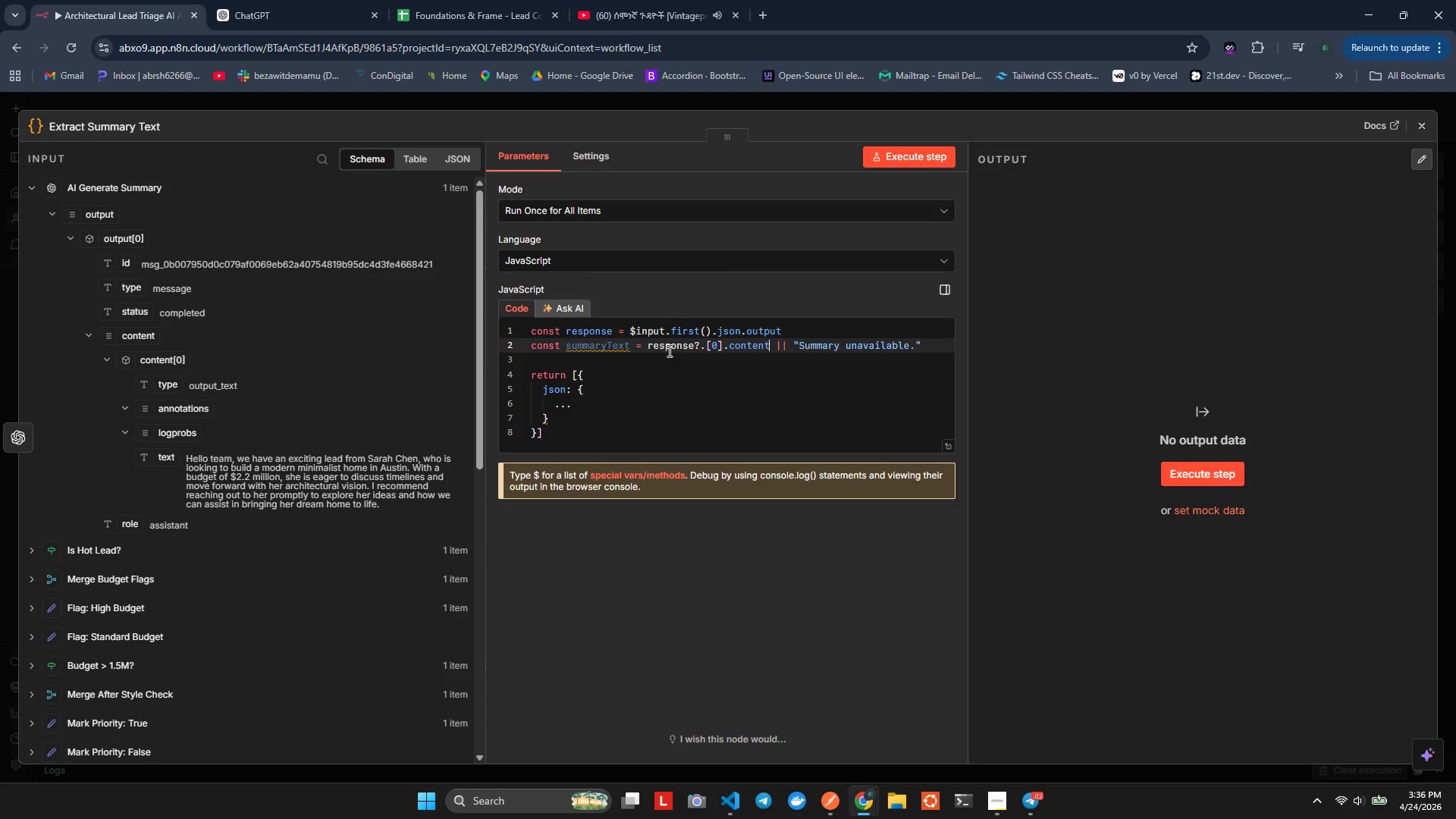 
key(ArrowLeft)
 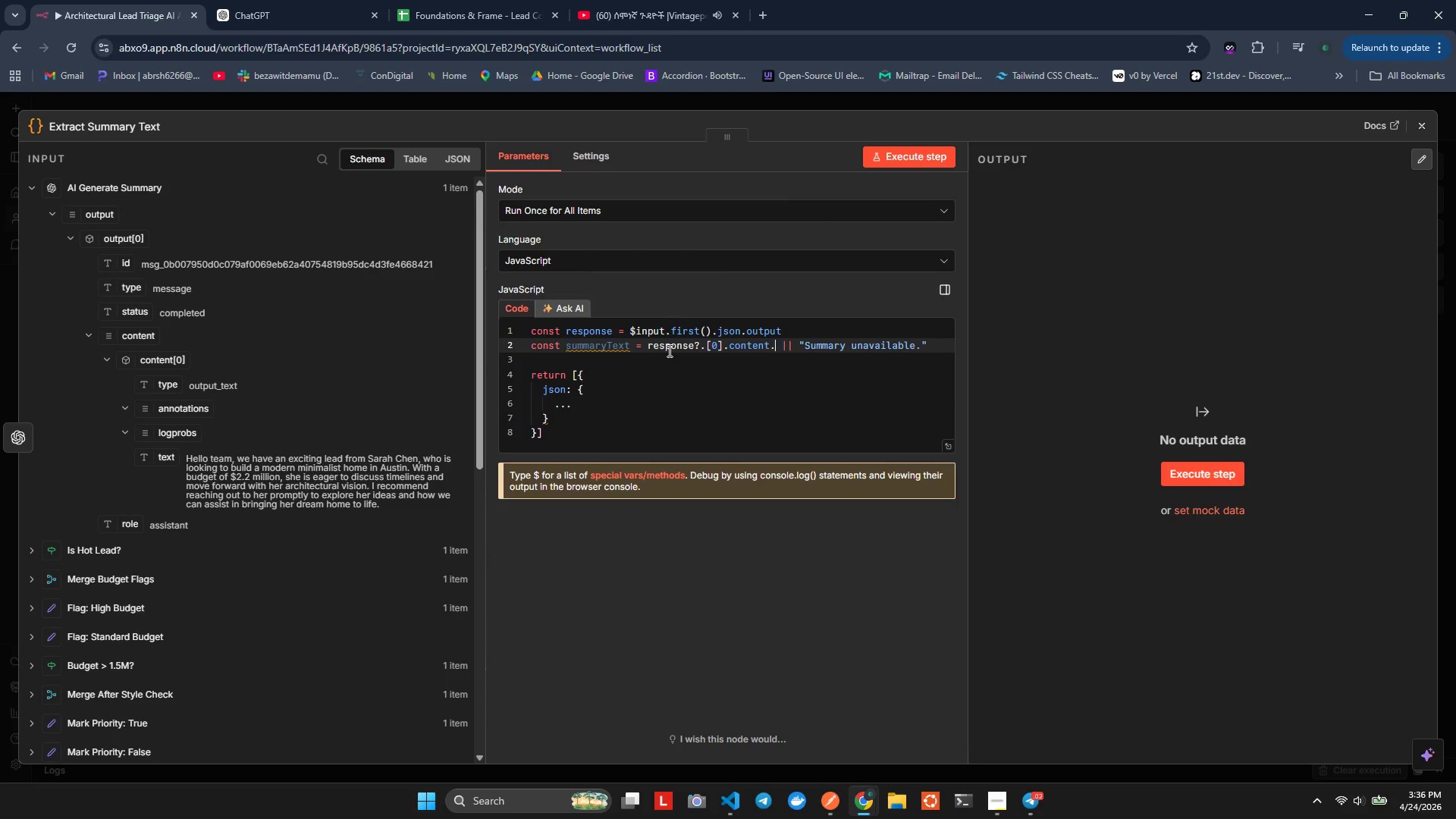 
type(.text)
 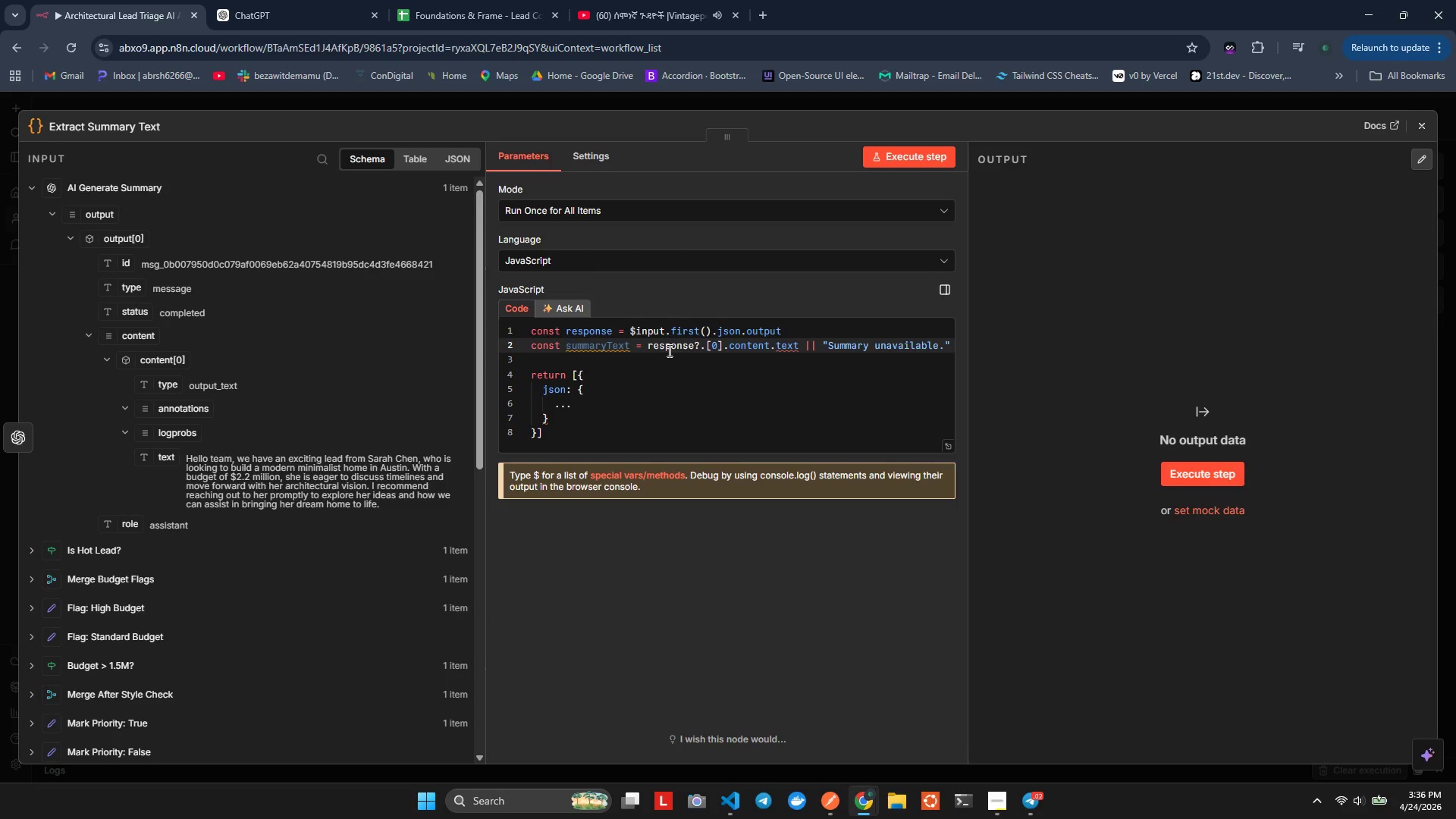 
key(ArrowLeft)
 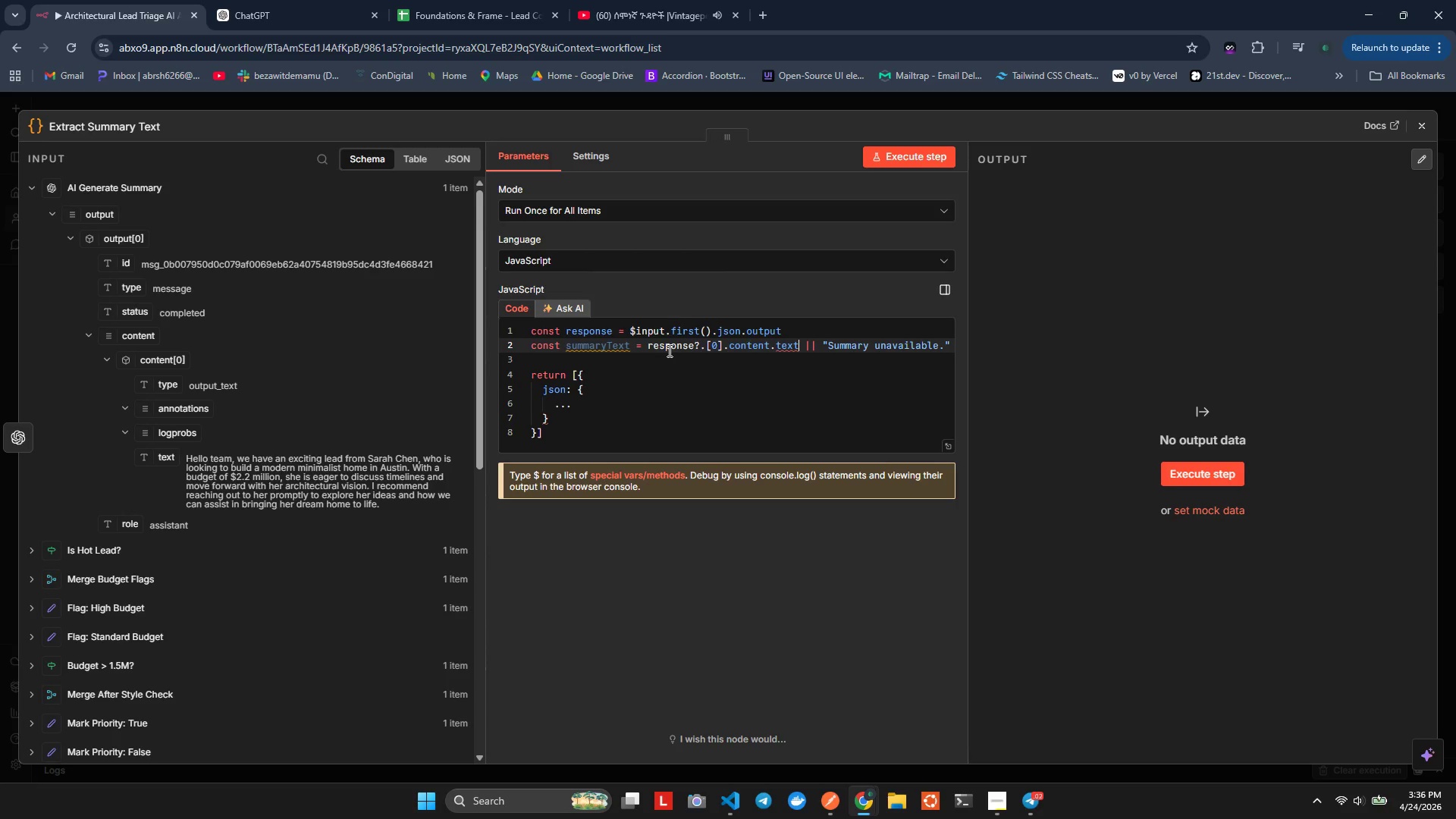 
key(ArrowRight)
 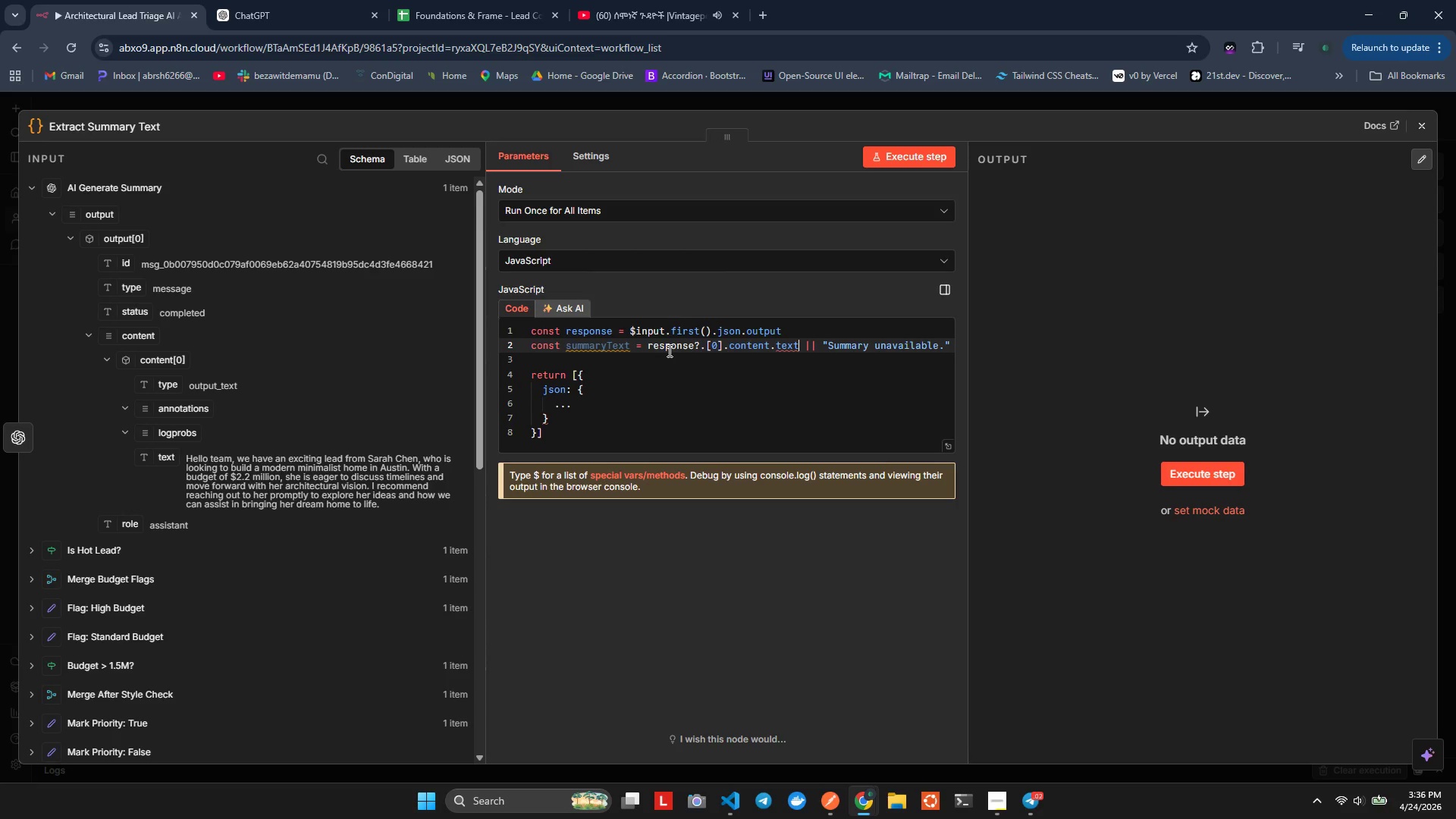 
key(Control+Space)
 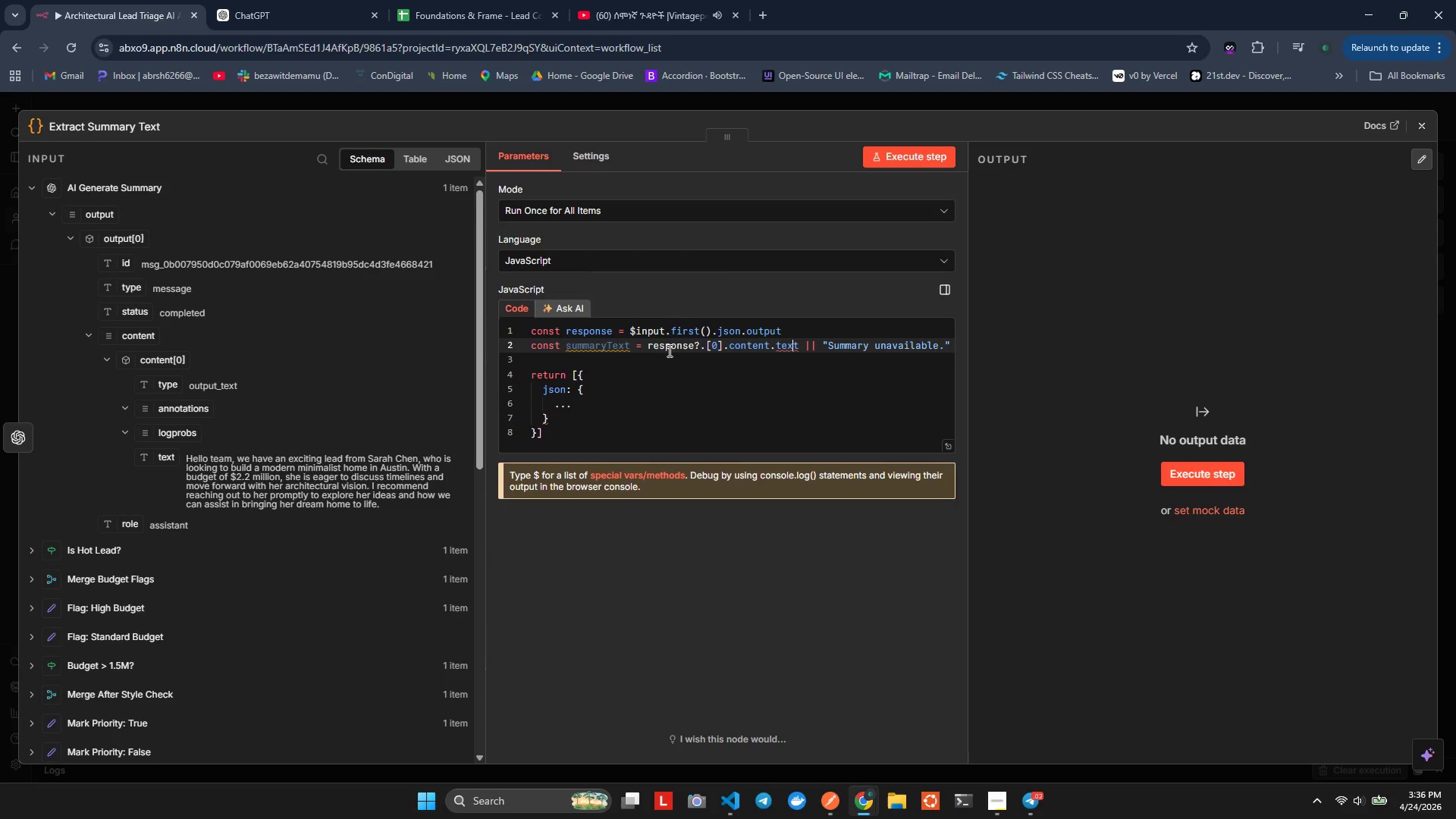 
key(ArrowLeft)
 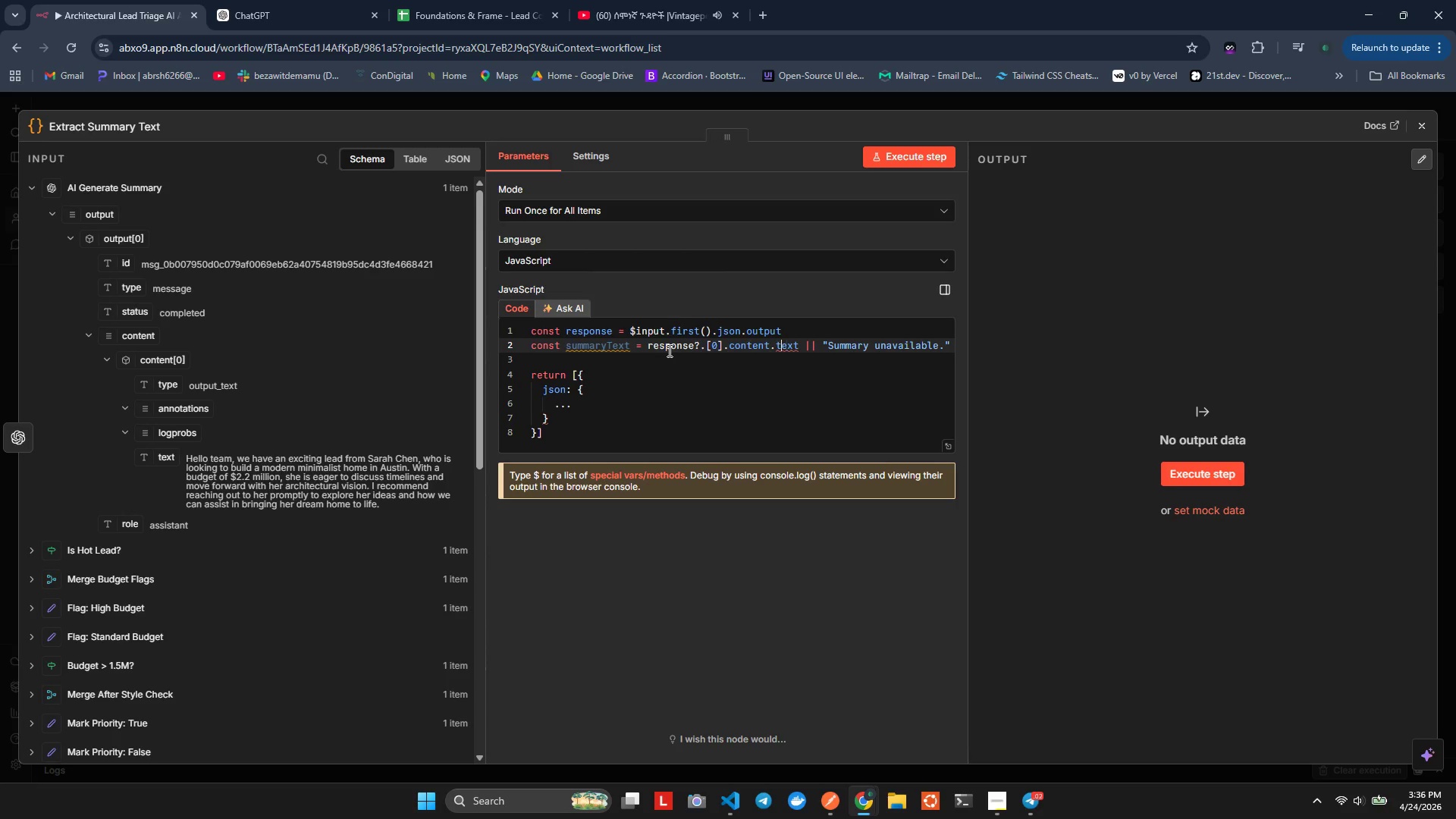 
key(ArrowLeft)
 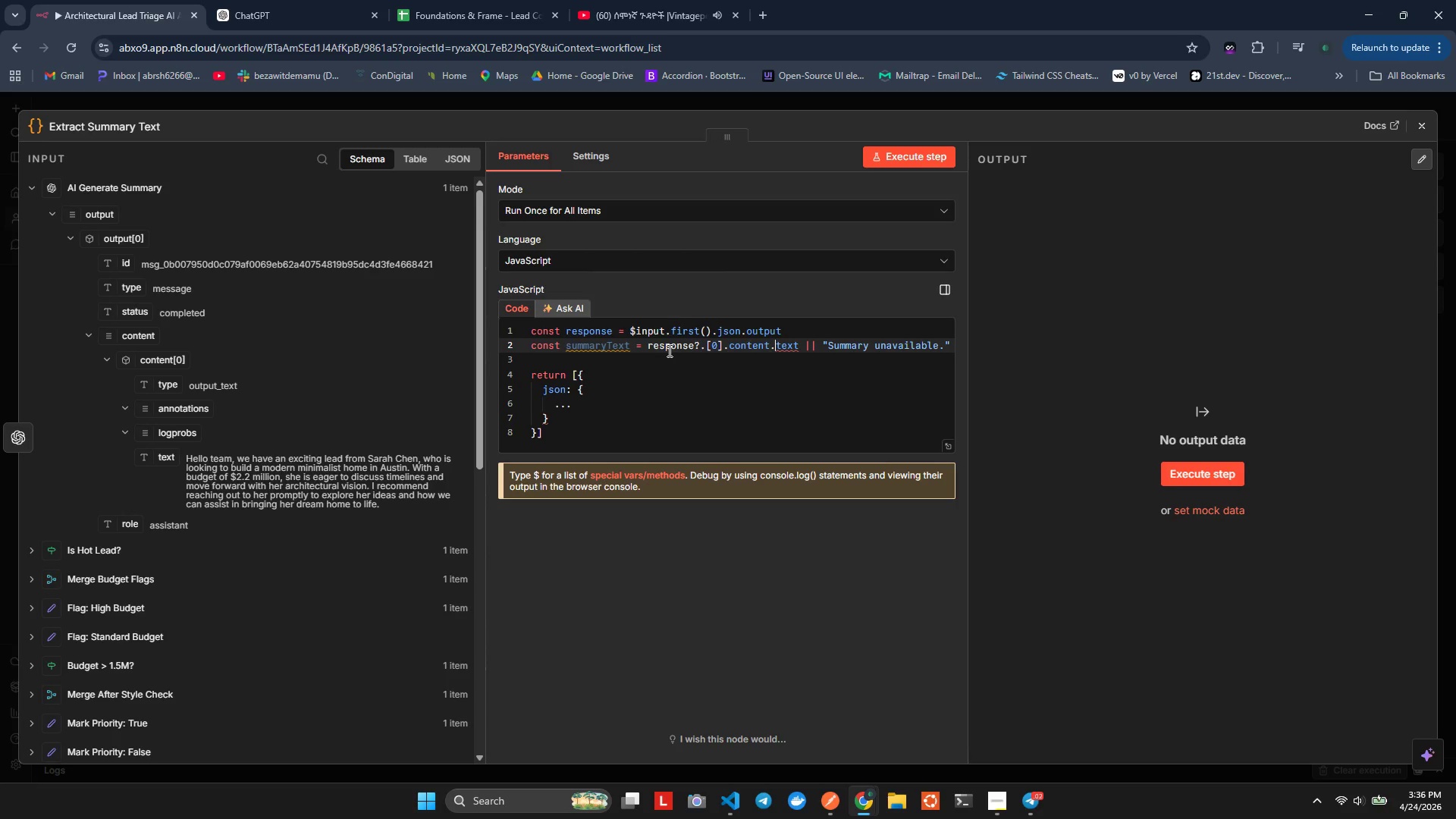 
key(ArrowLeft)
 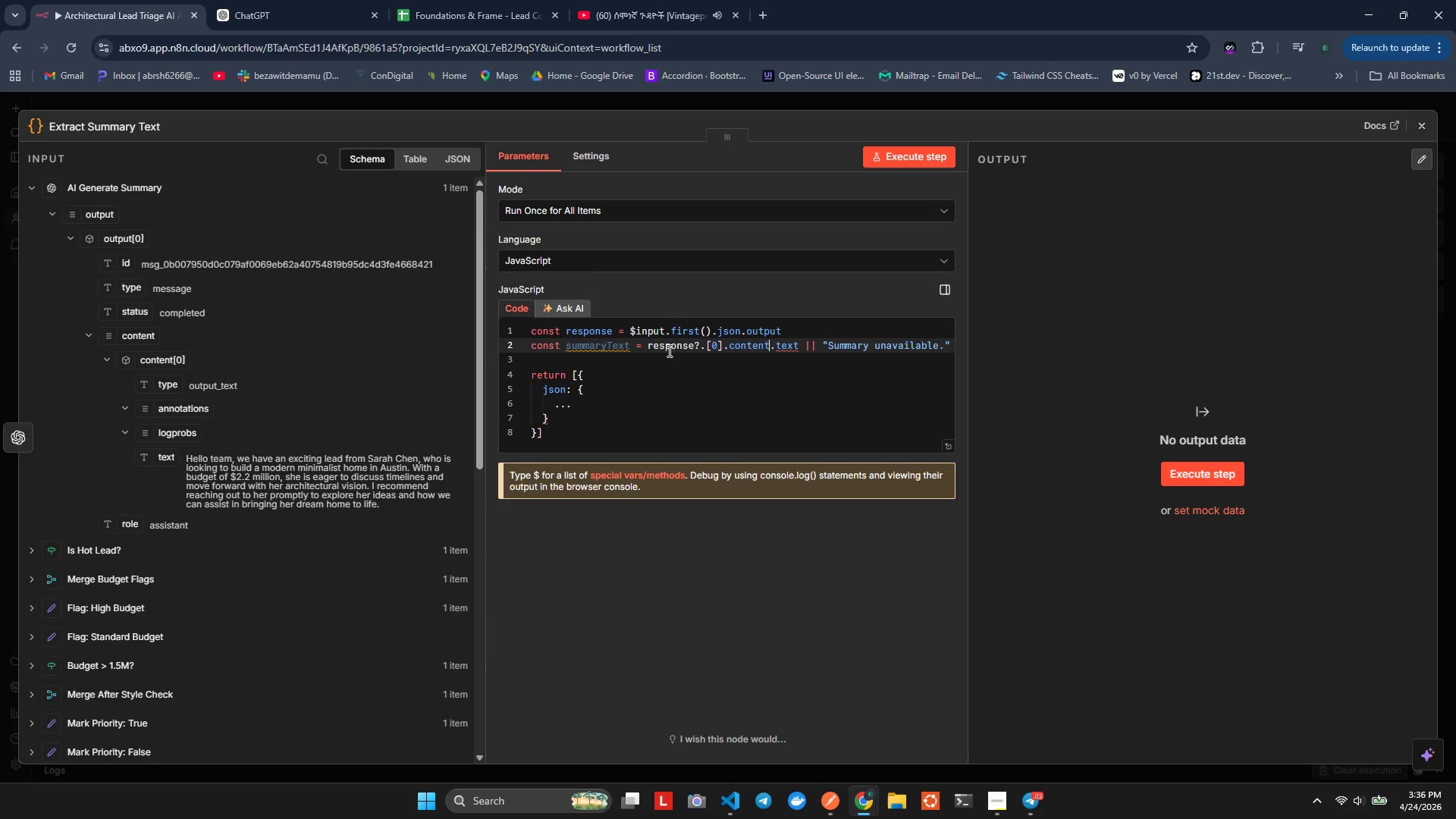 
key(ArrowLeft)
 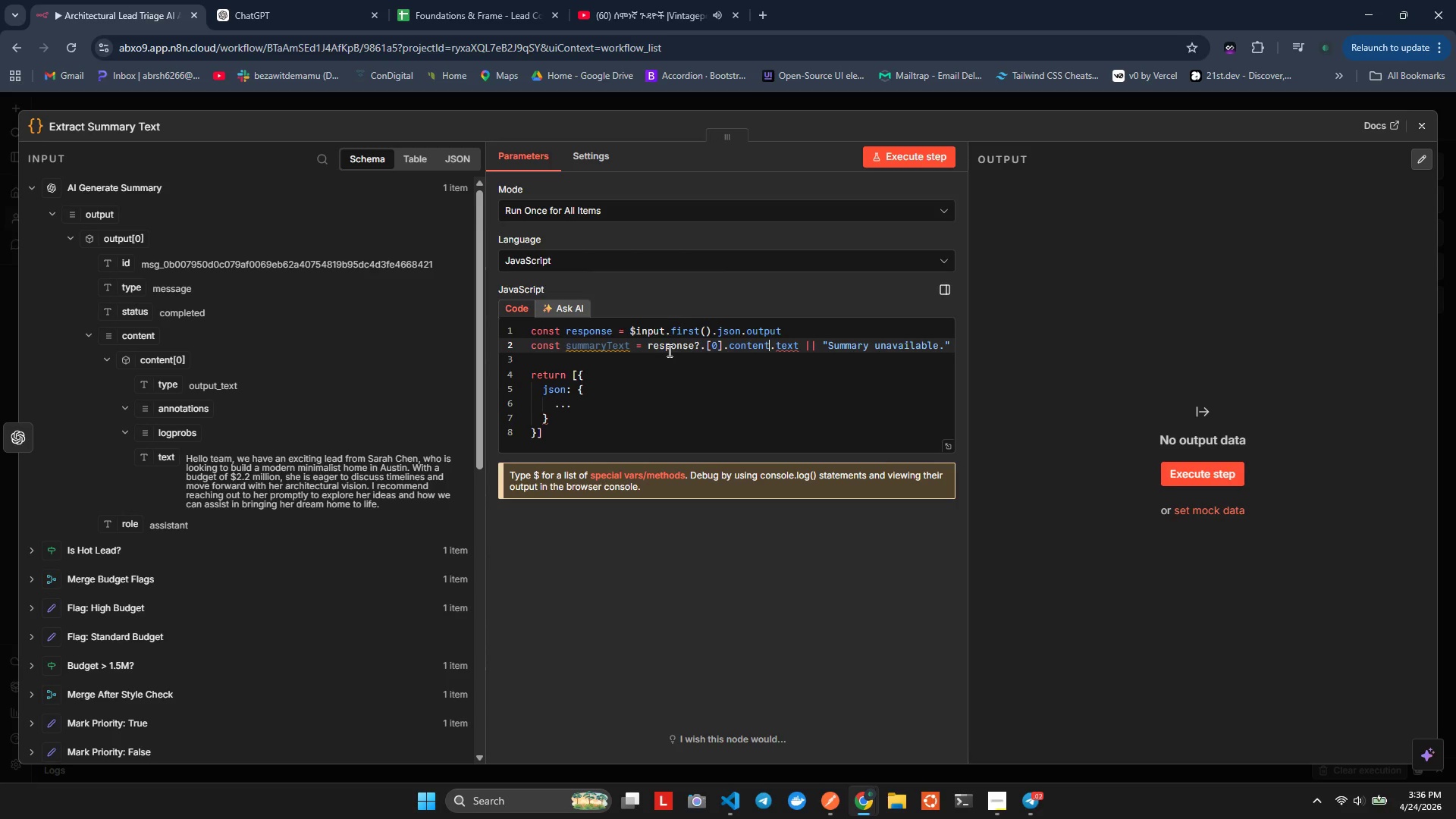 
key(ArrowLeft)
 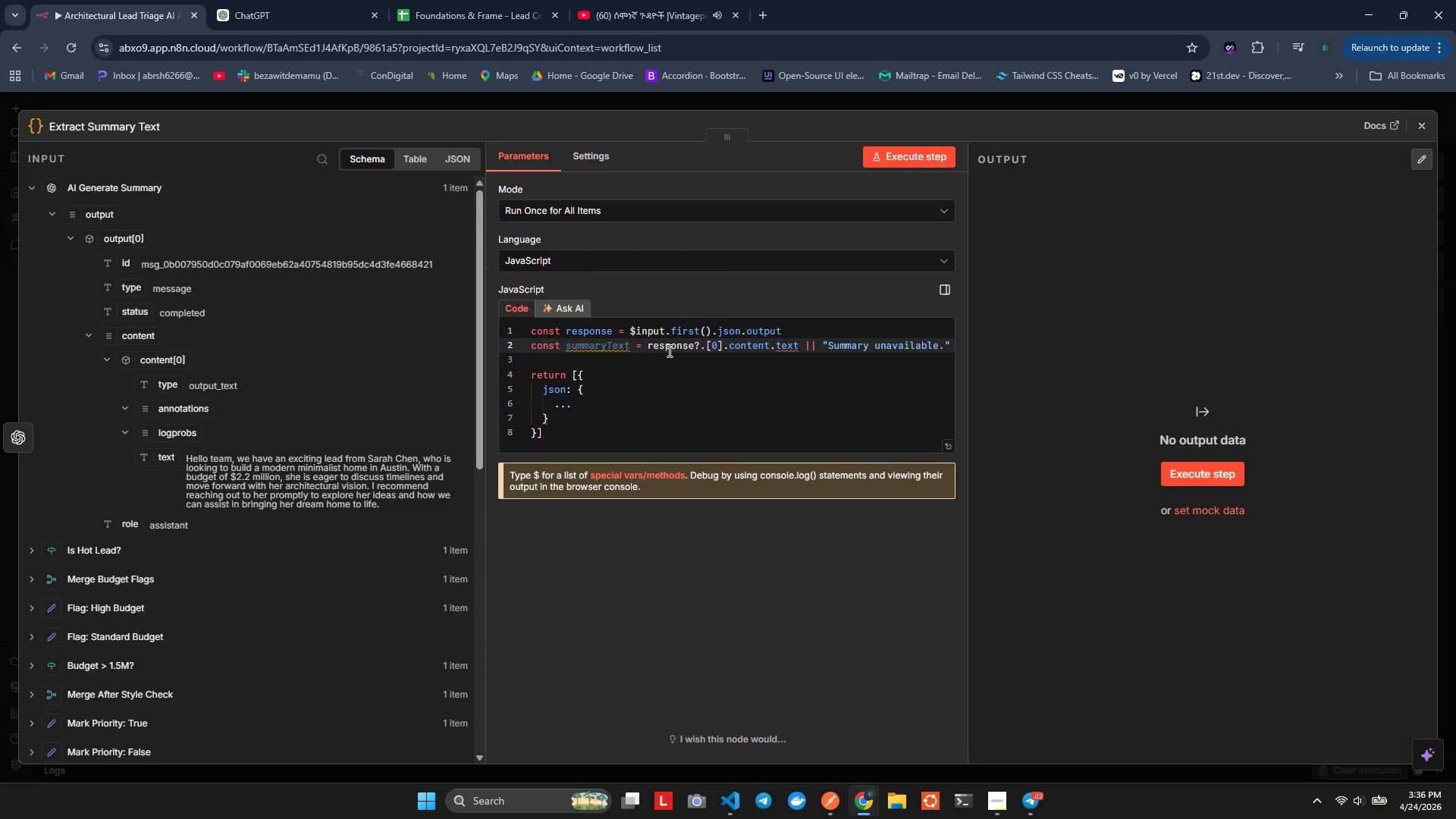 
key(BracketLeft)
 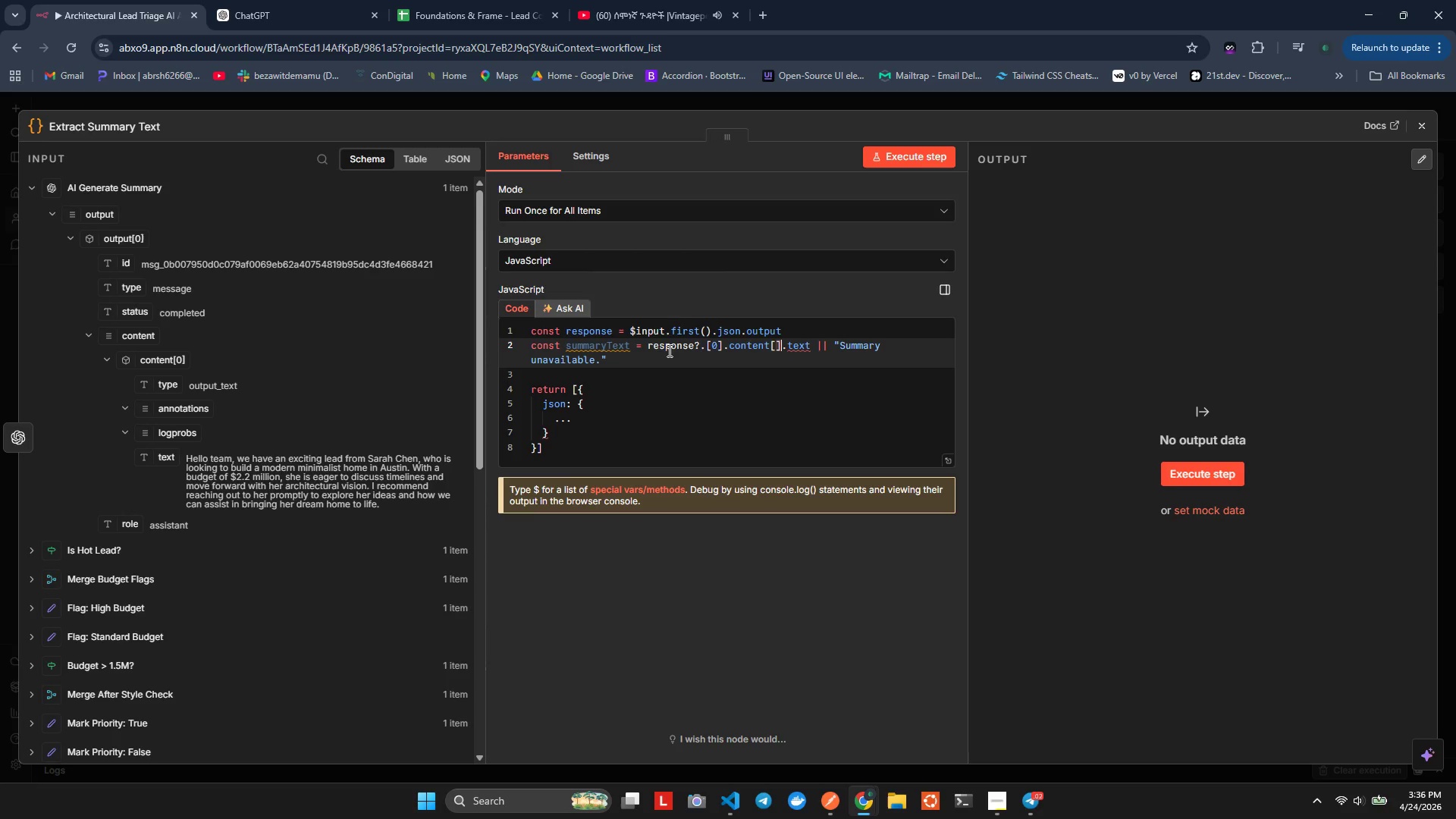 
key(BracketRight)
 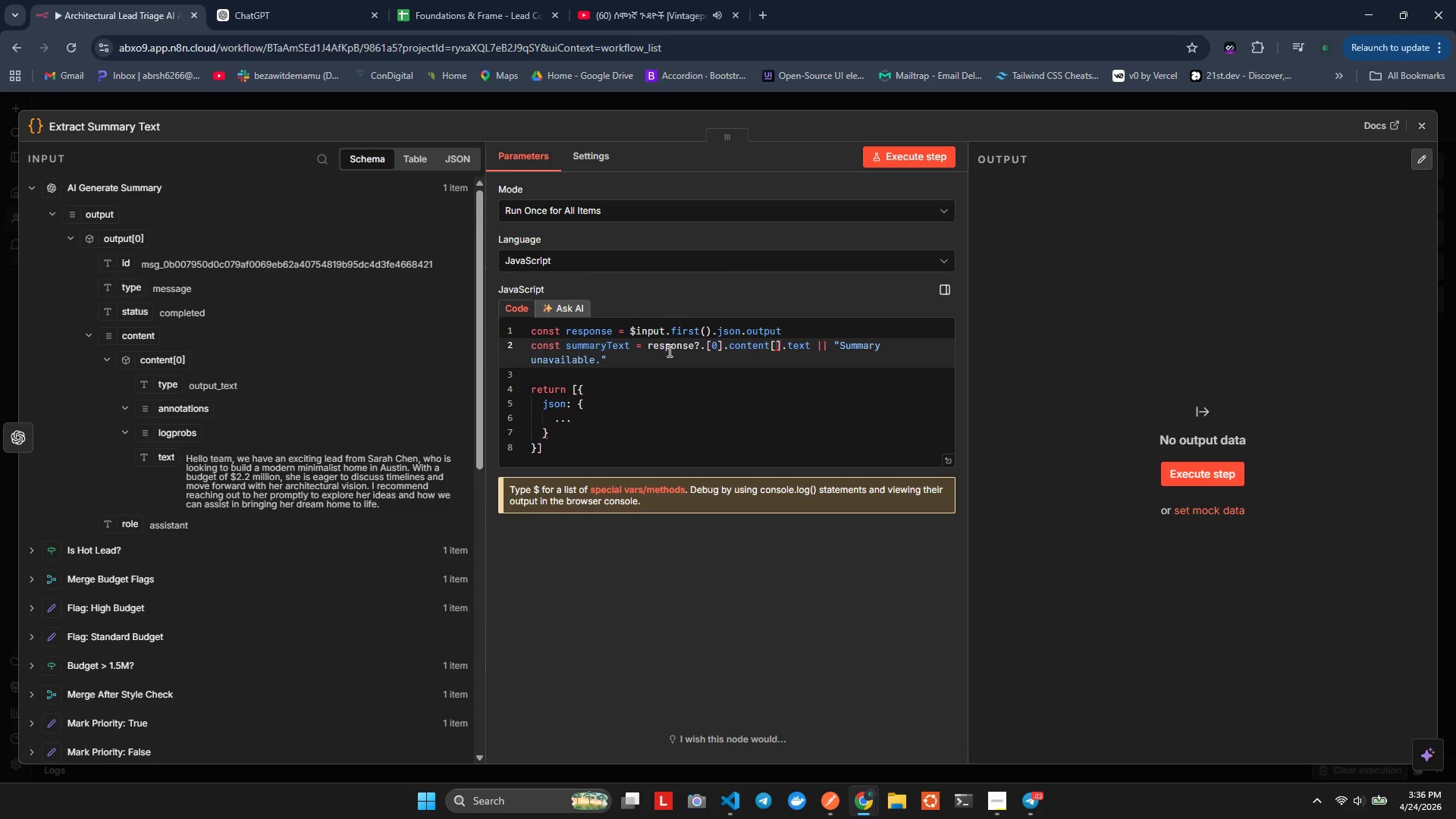 
key(ArrowLeft)
 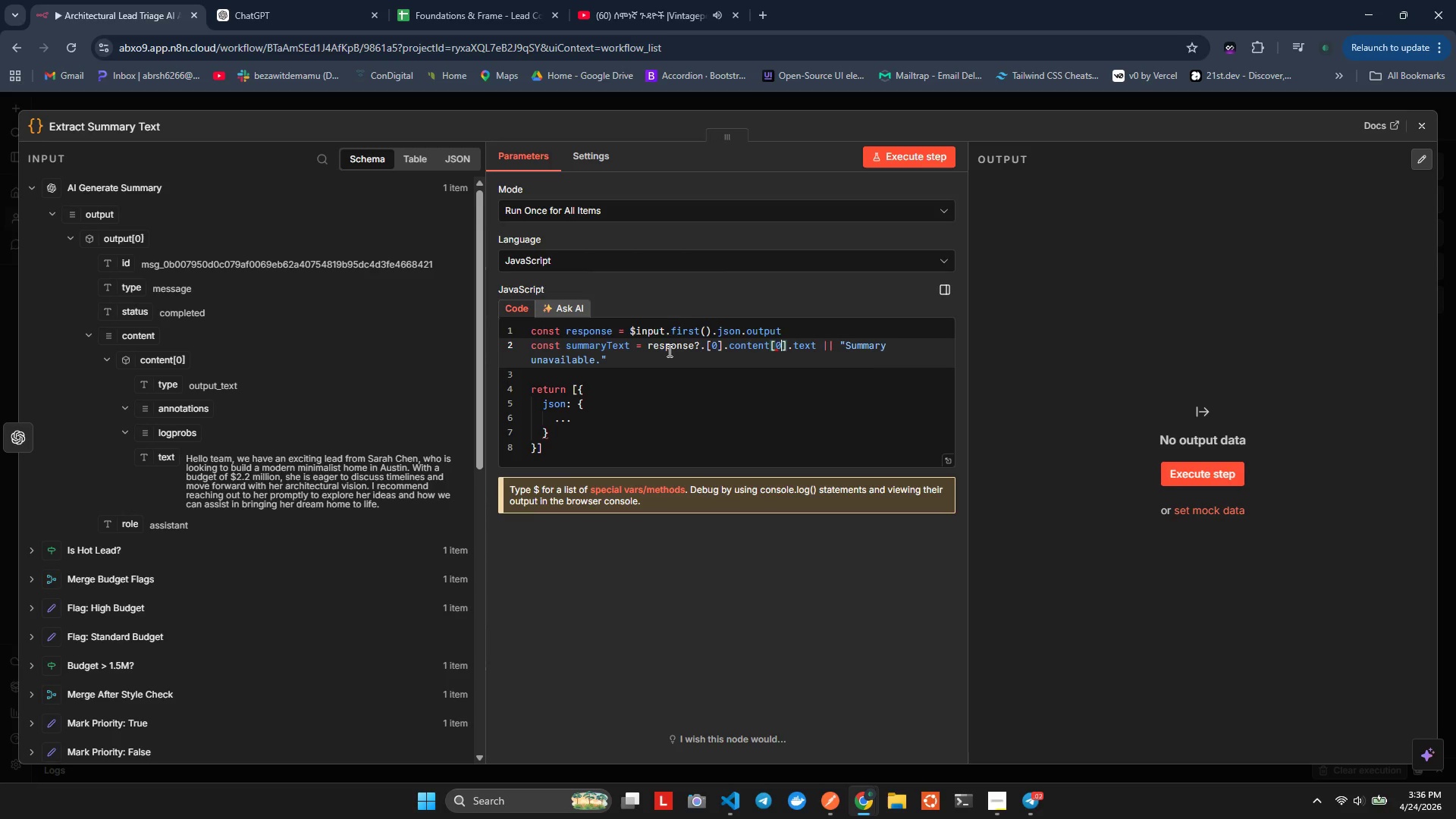 
key(0)
 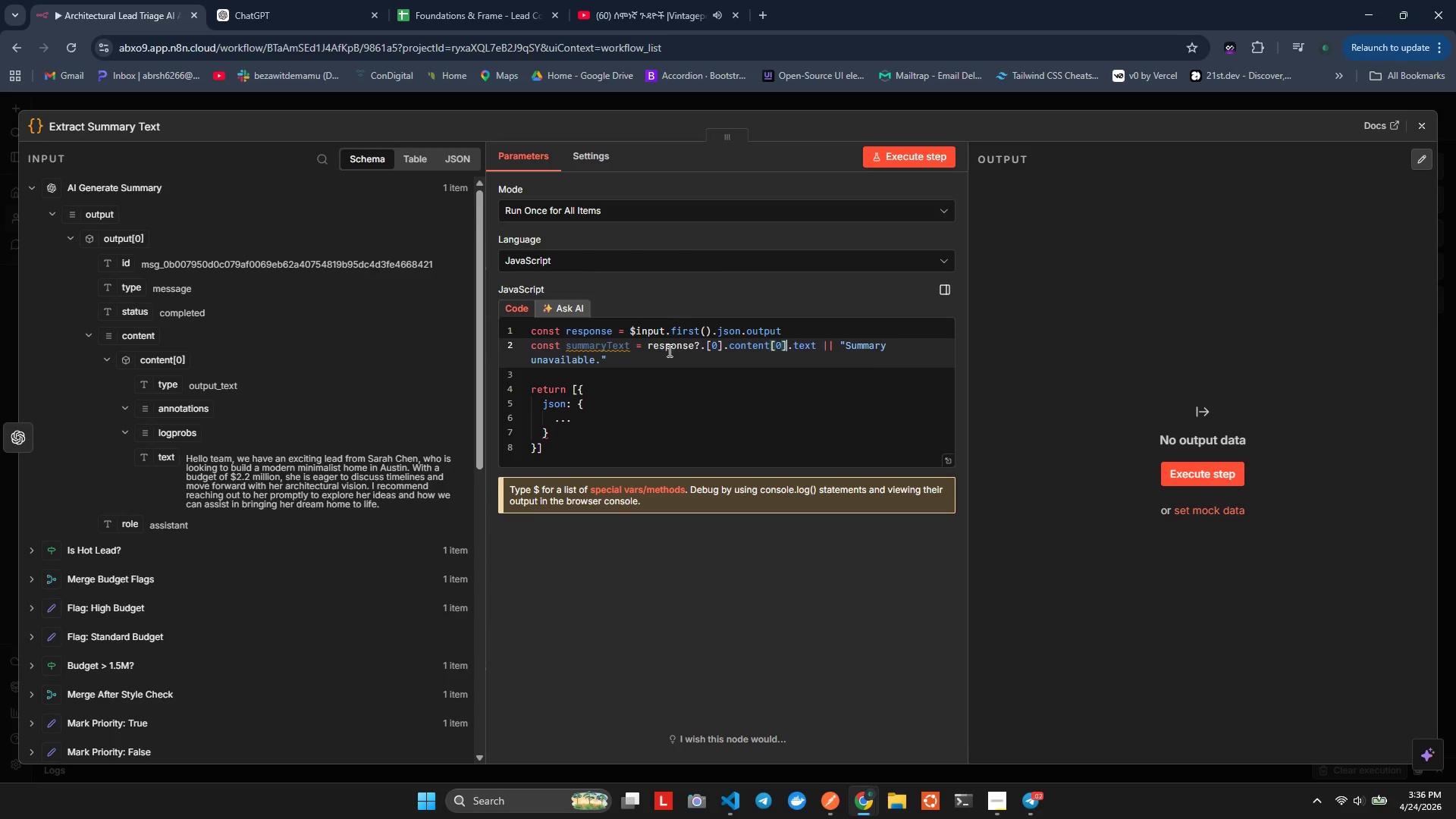 
key(ArrowRight)
 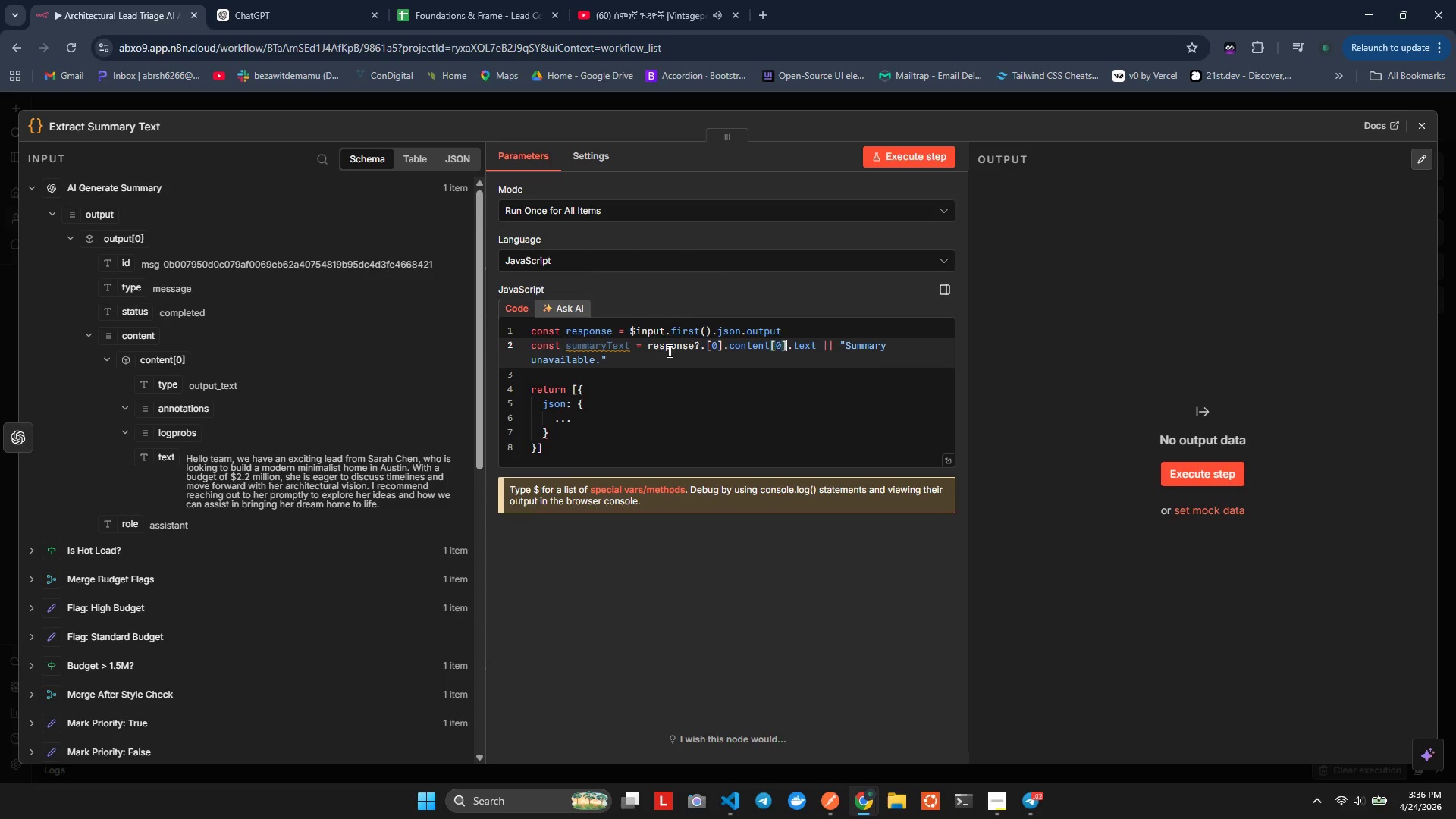 
key(Shift+Period)
 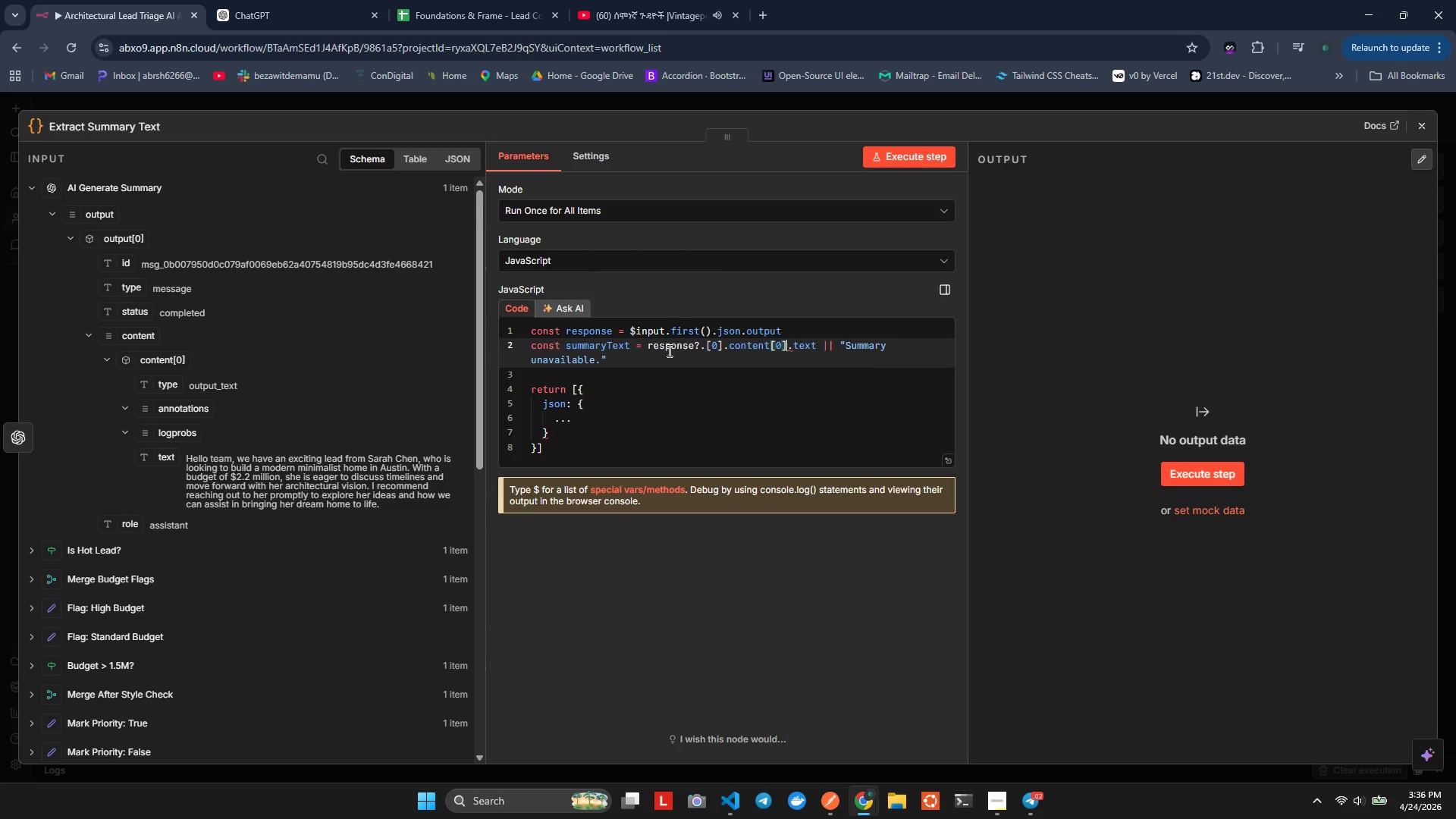 
key(Backspace)
 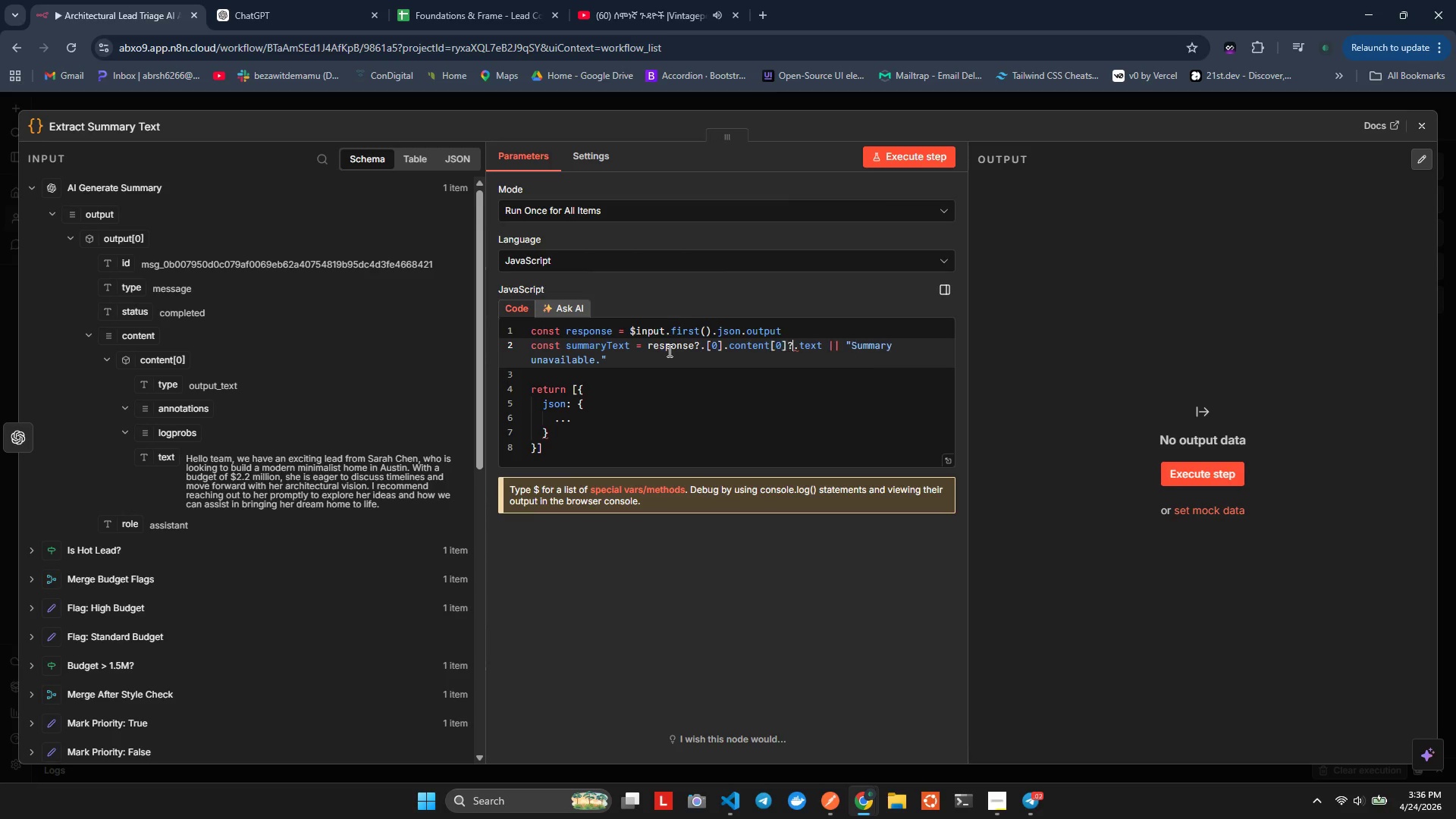 
key(Shift+ShiftLeft)
 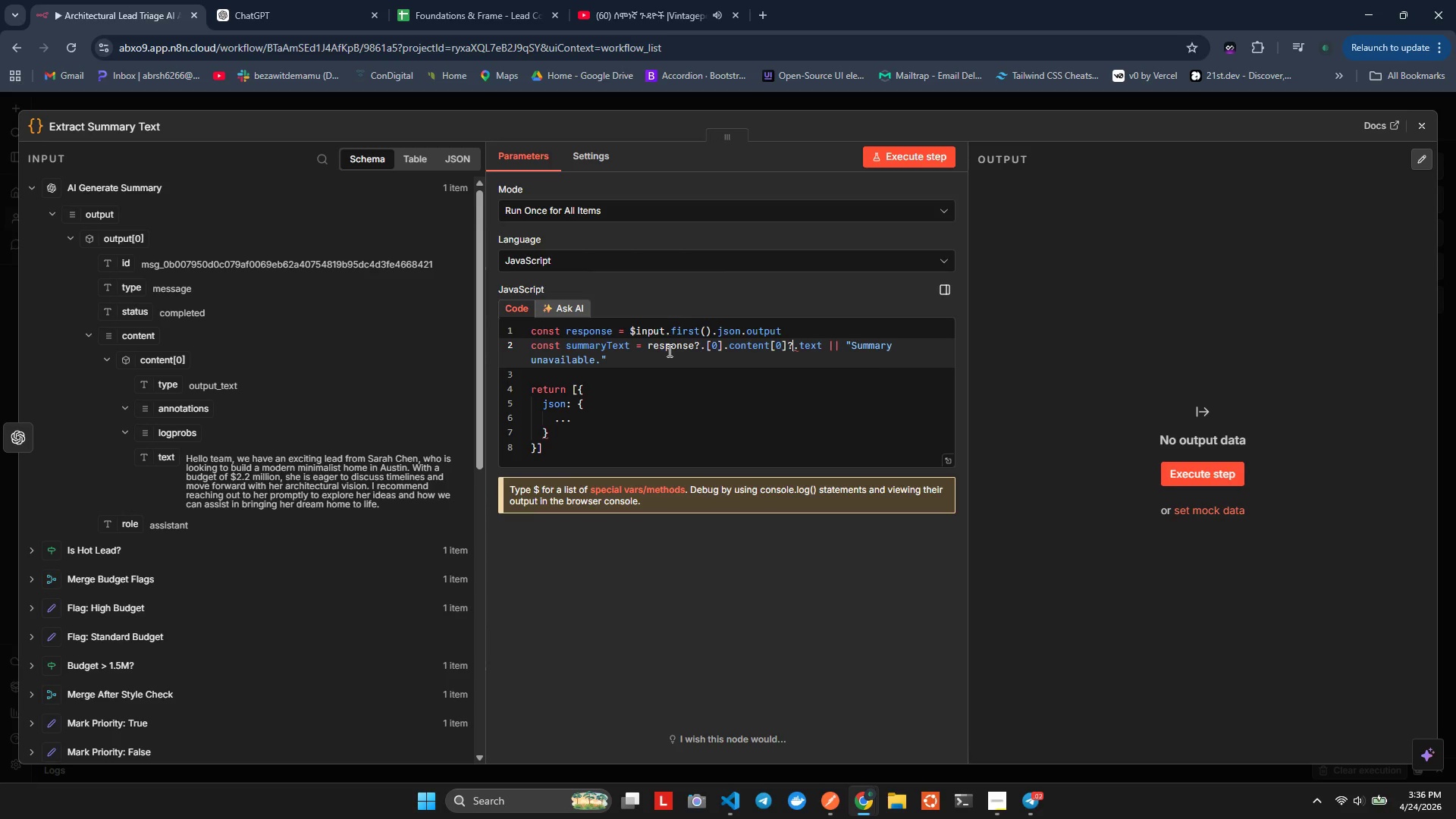 
key(Shift+Slash)
 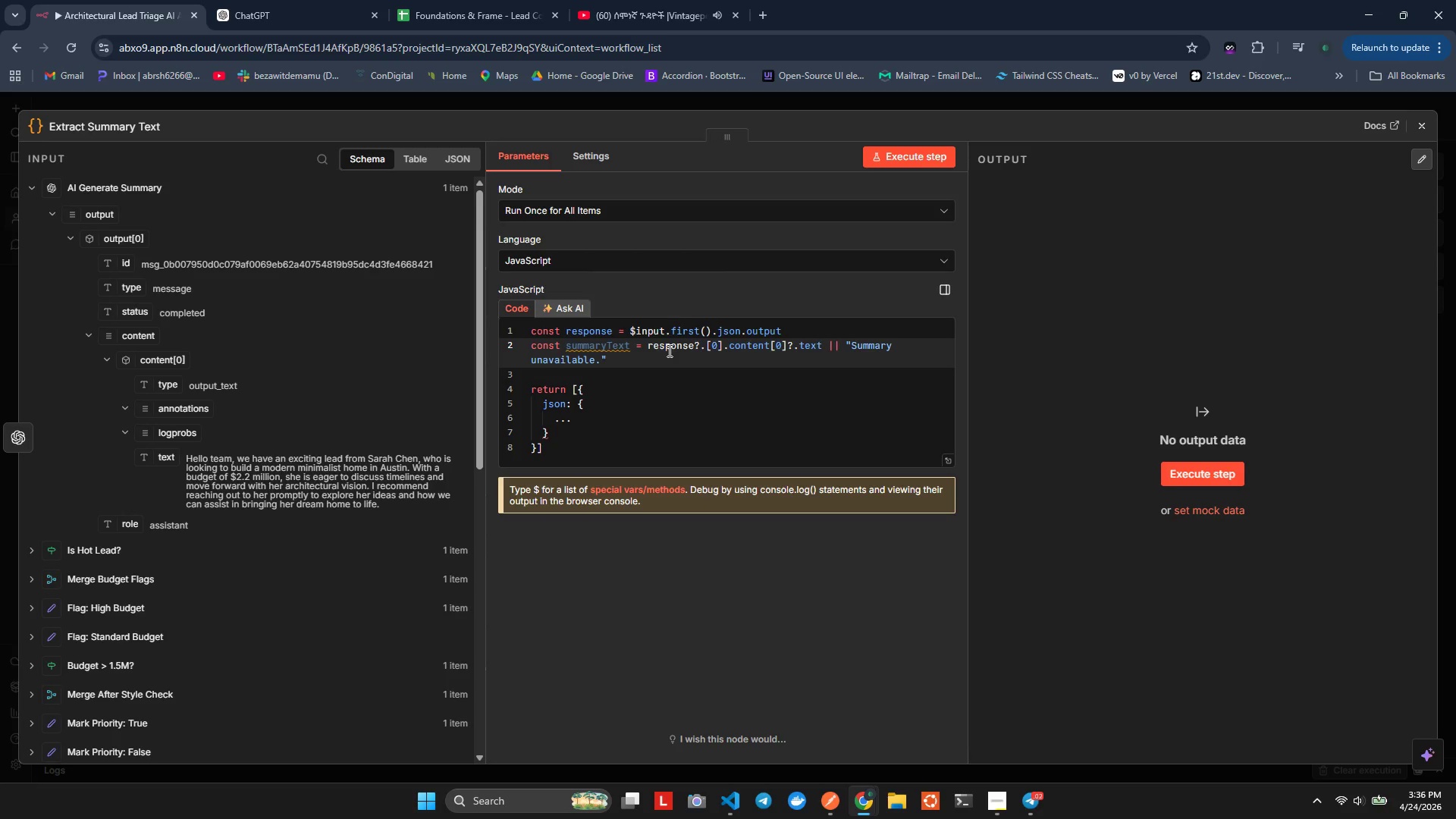 
key(ArrowRight)
 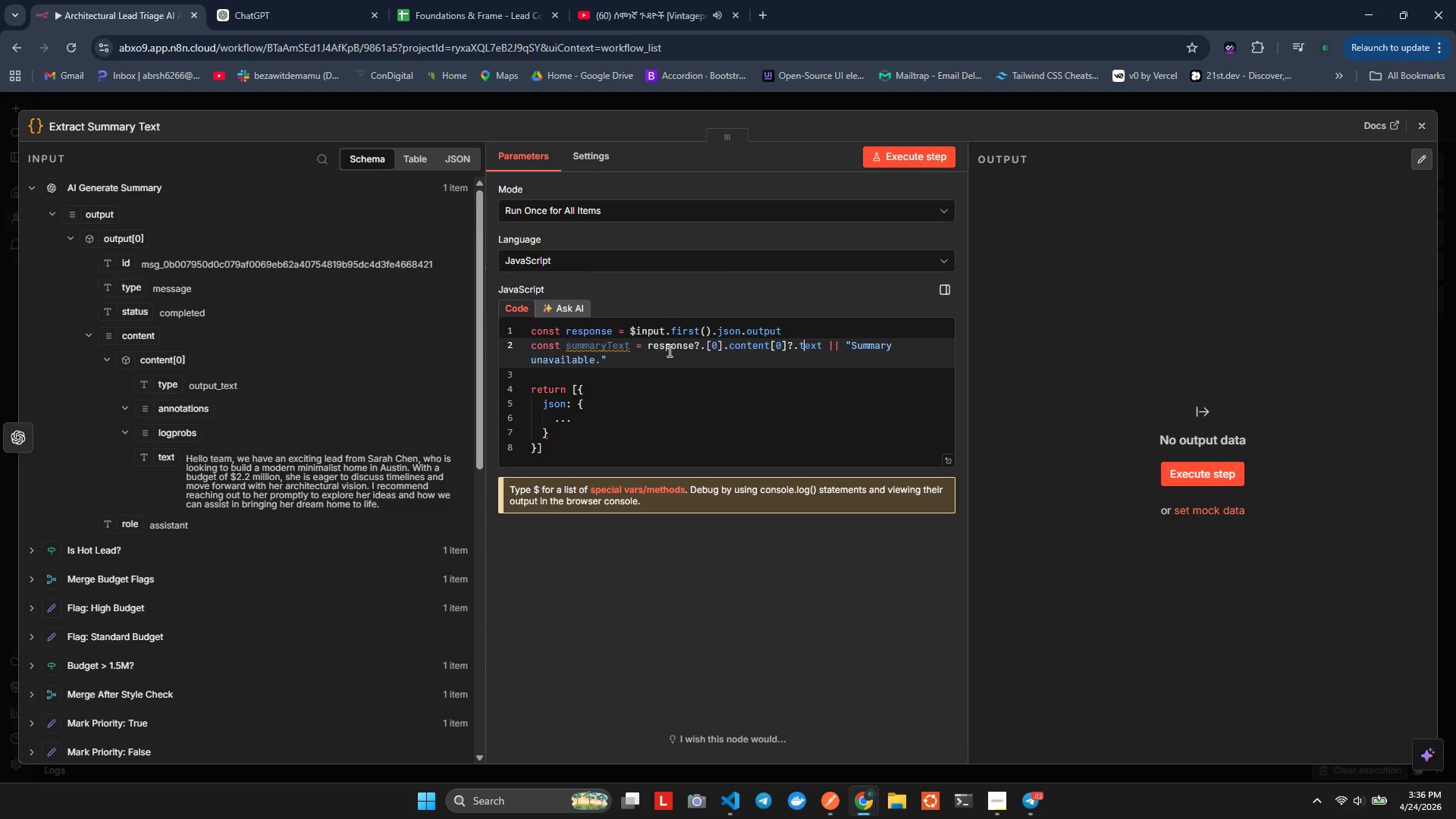 
key(ArrowRight)
 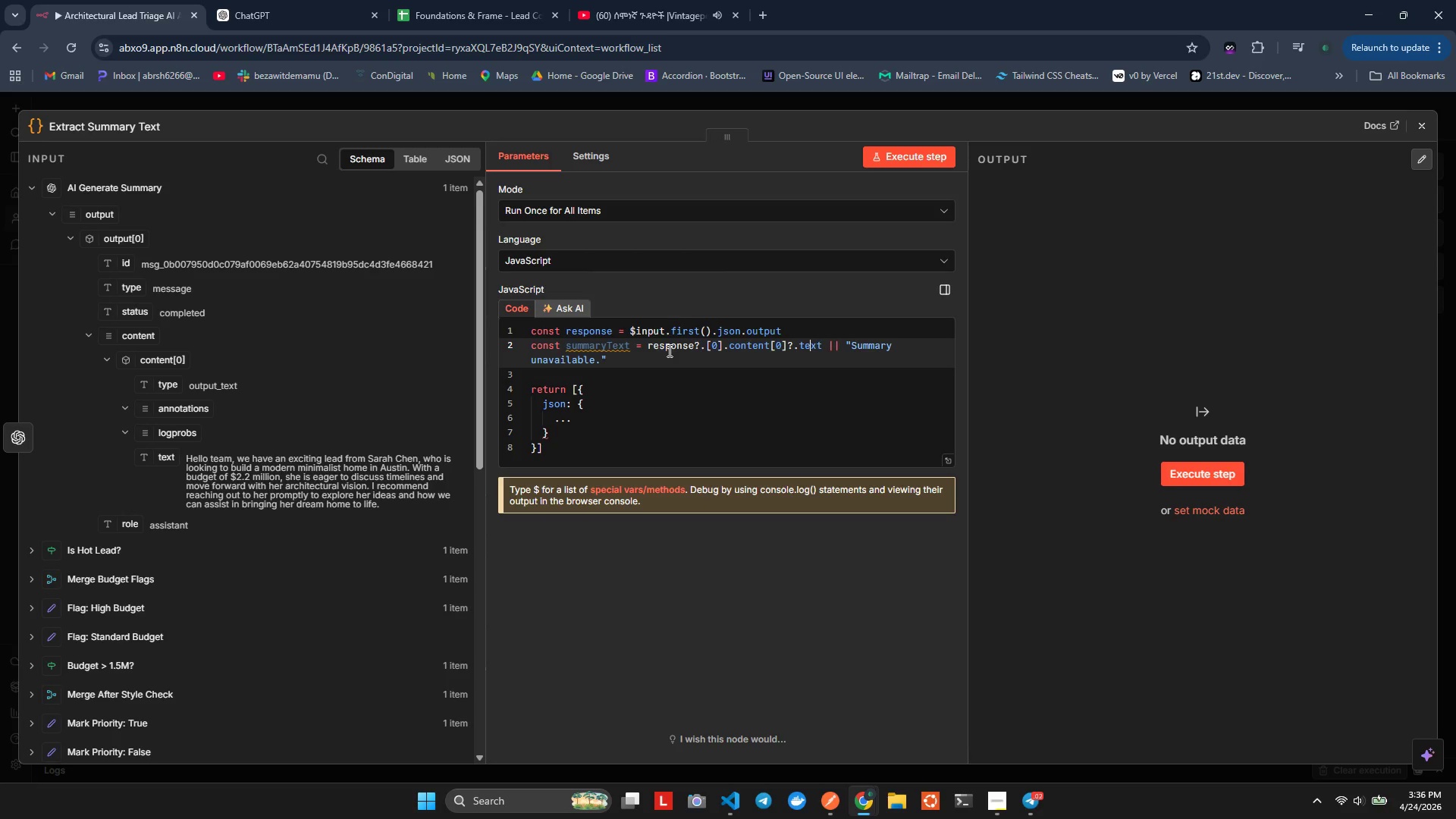 
key(ArrowRight)
 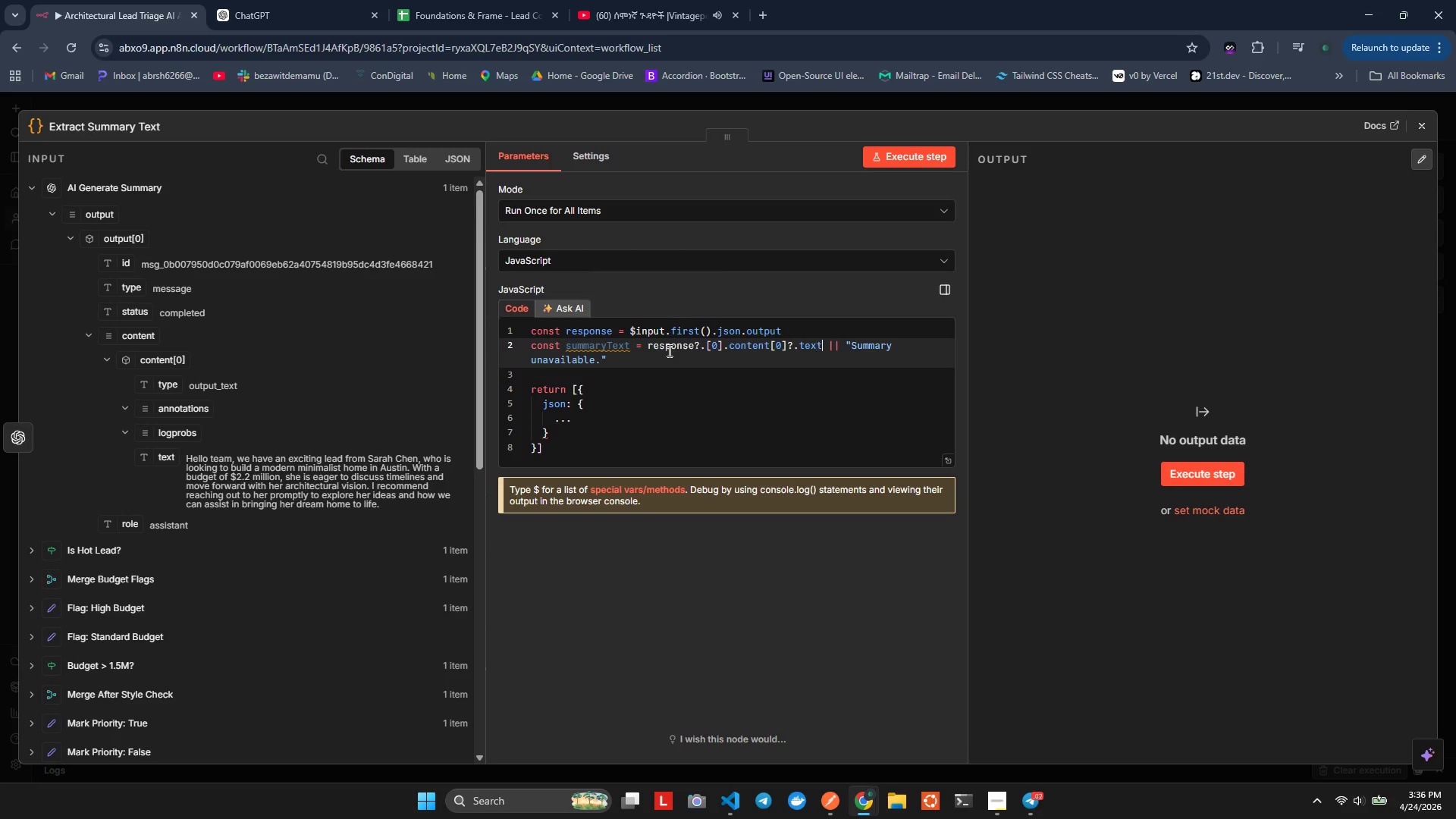 
key(ArrowRight)
 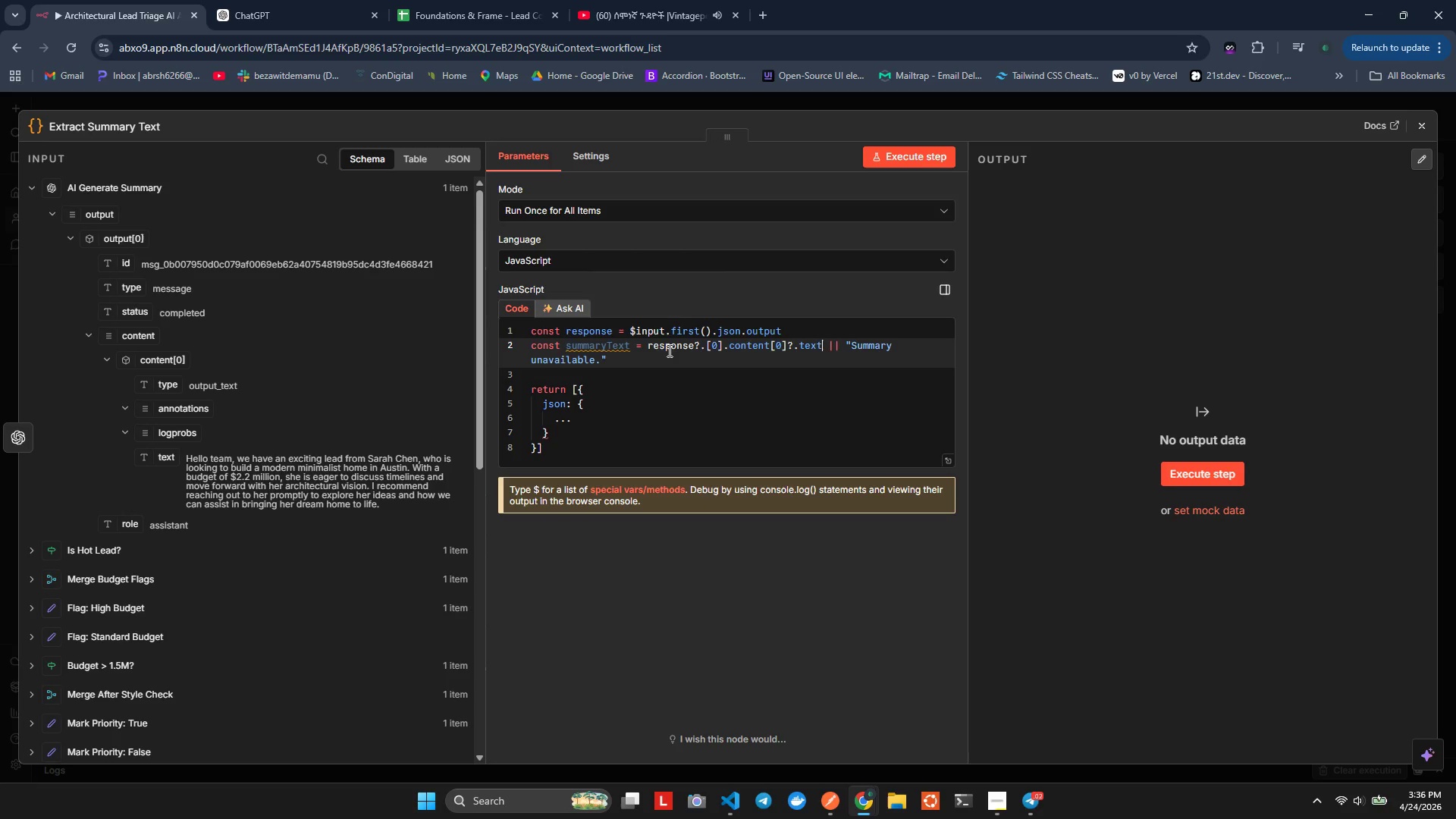 
key(ArrowRight)
 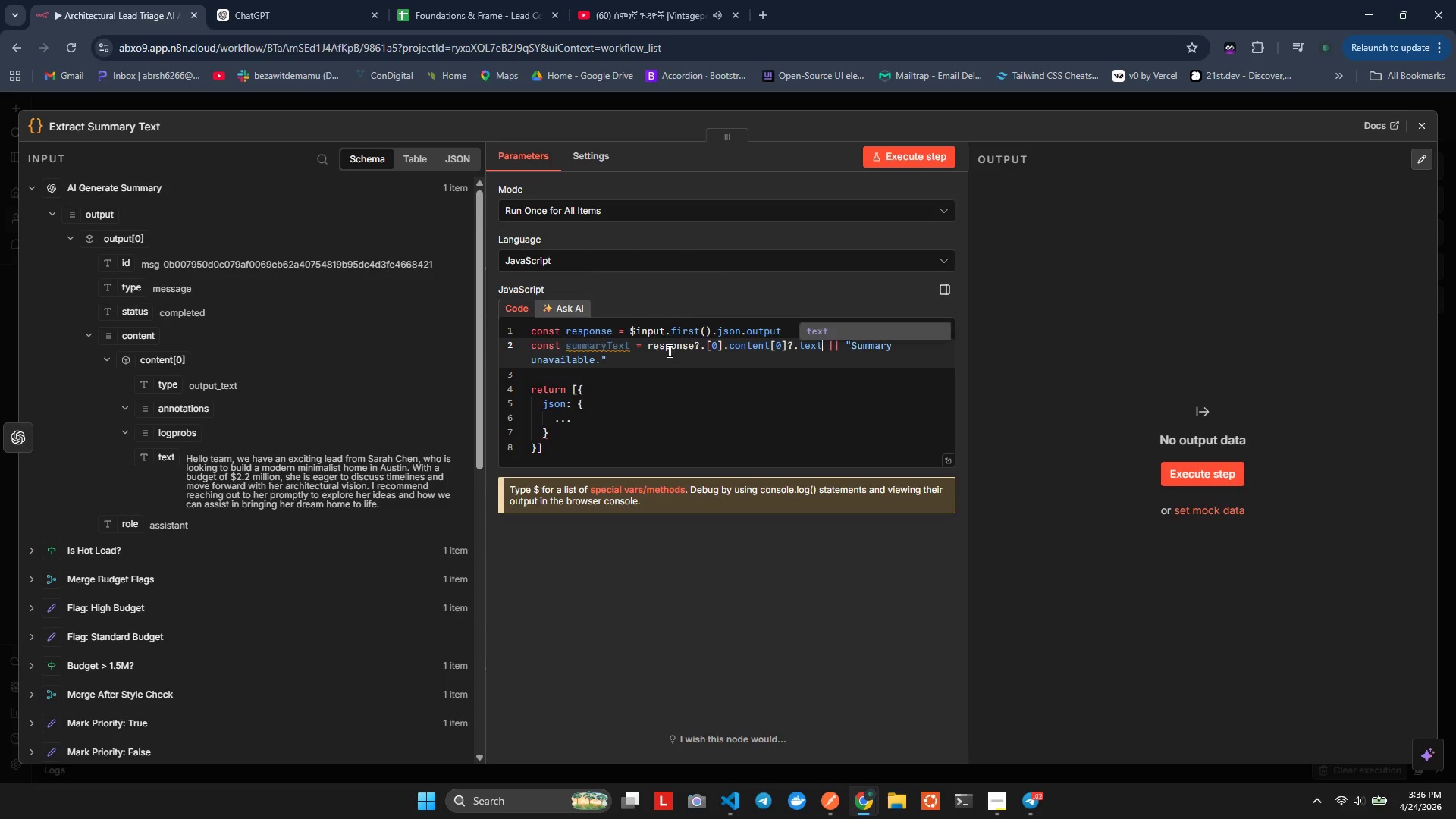 
key(Control+ControlLeft)
 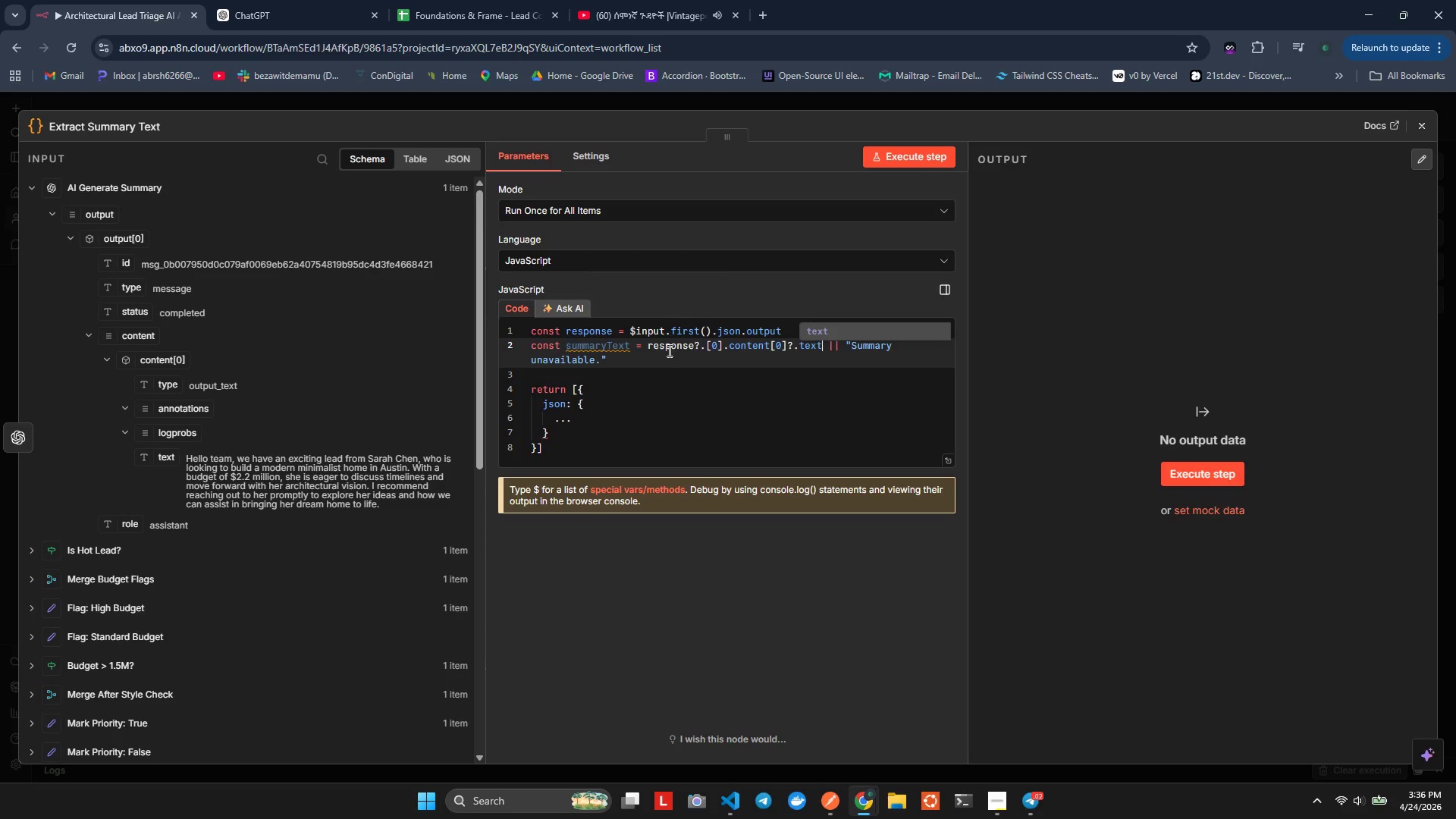 
key(Control+Space)
 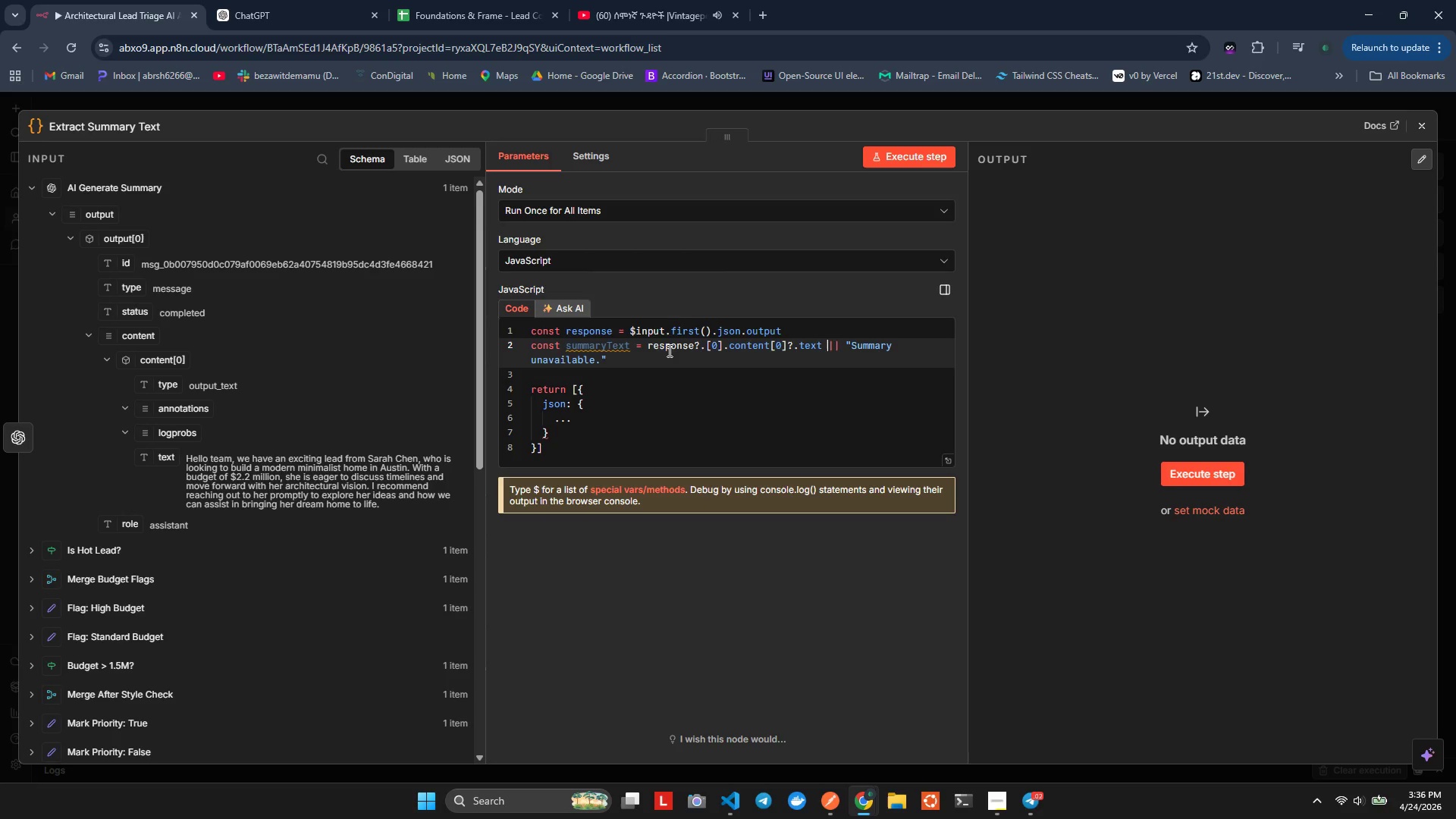 
key(ArrowRight)
 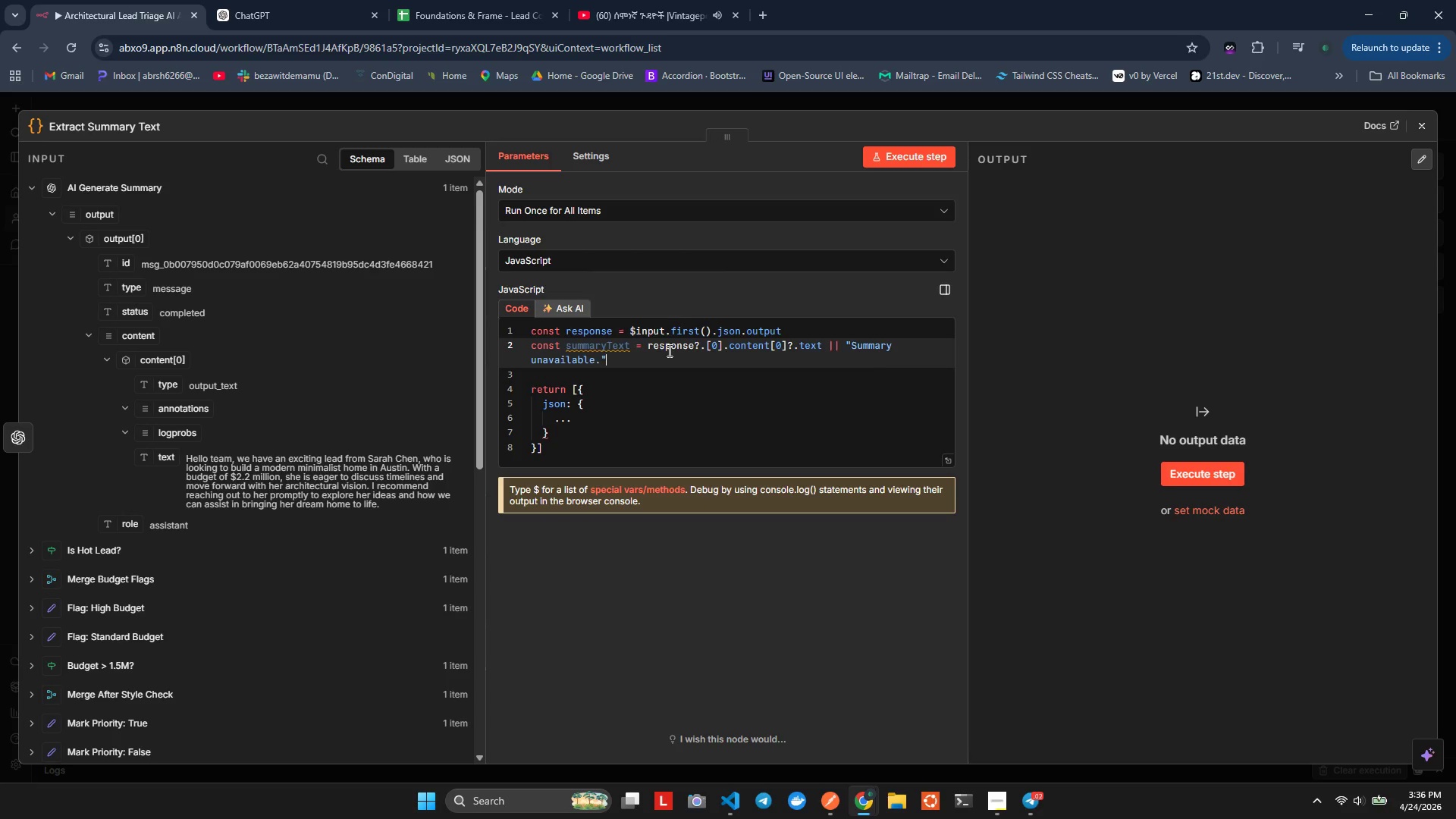 
key(ArrowDown)
 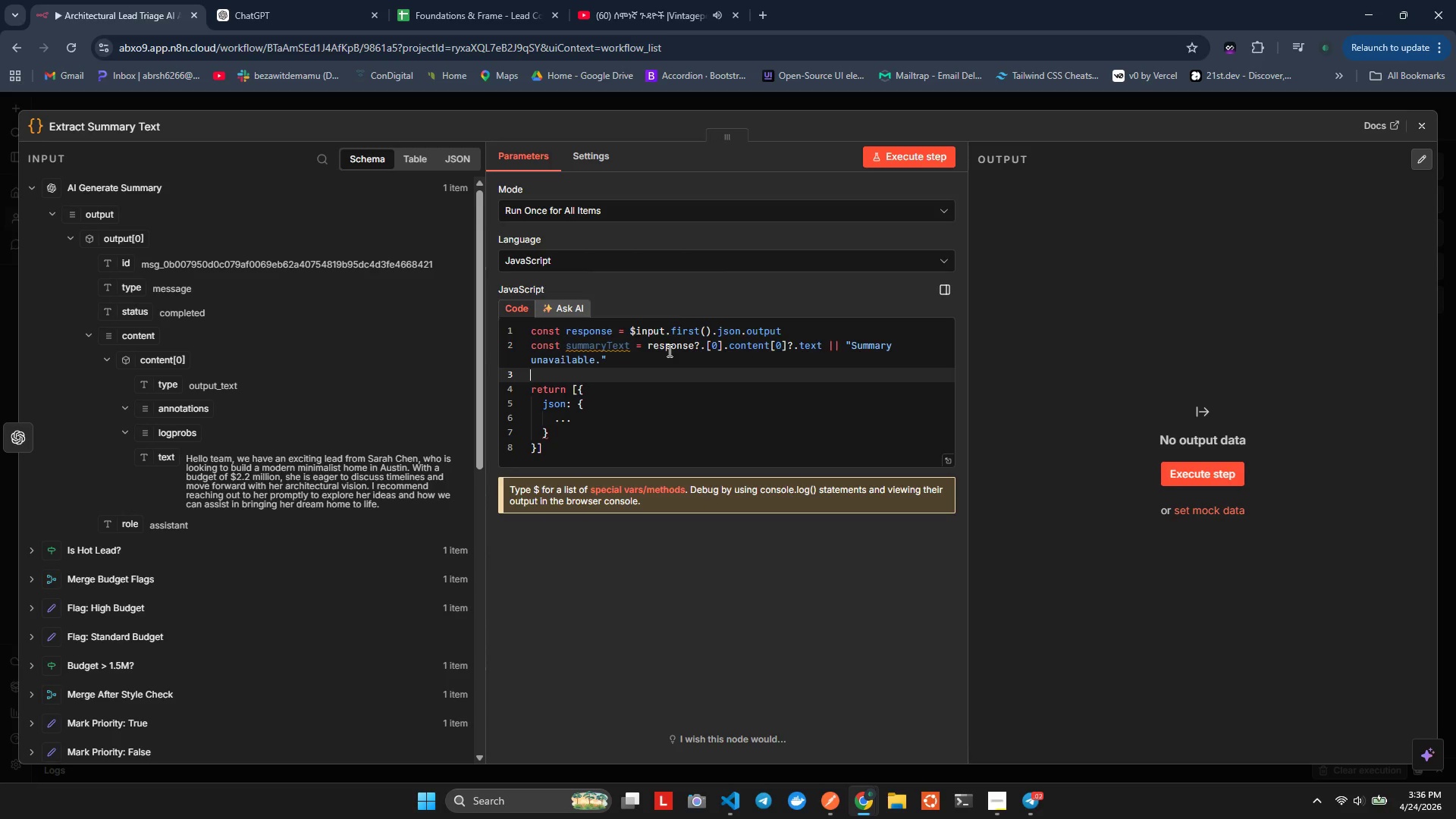 
key(ArrowDown)
 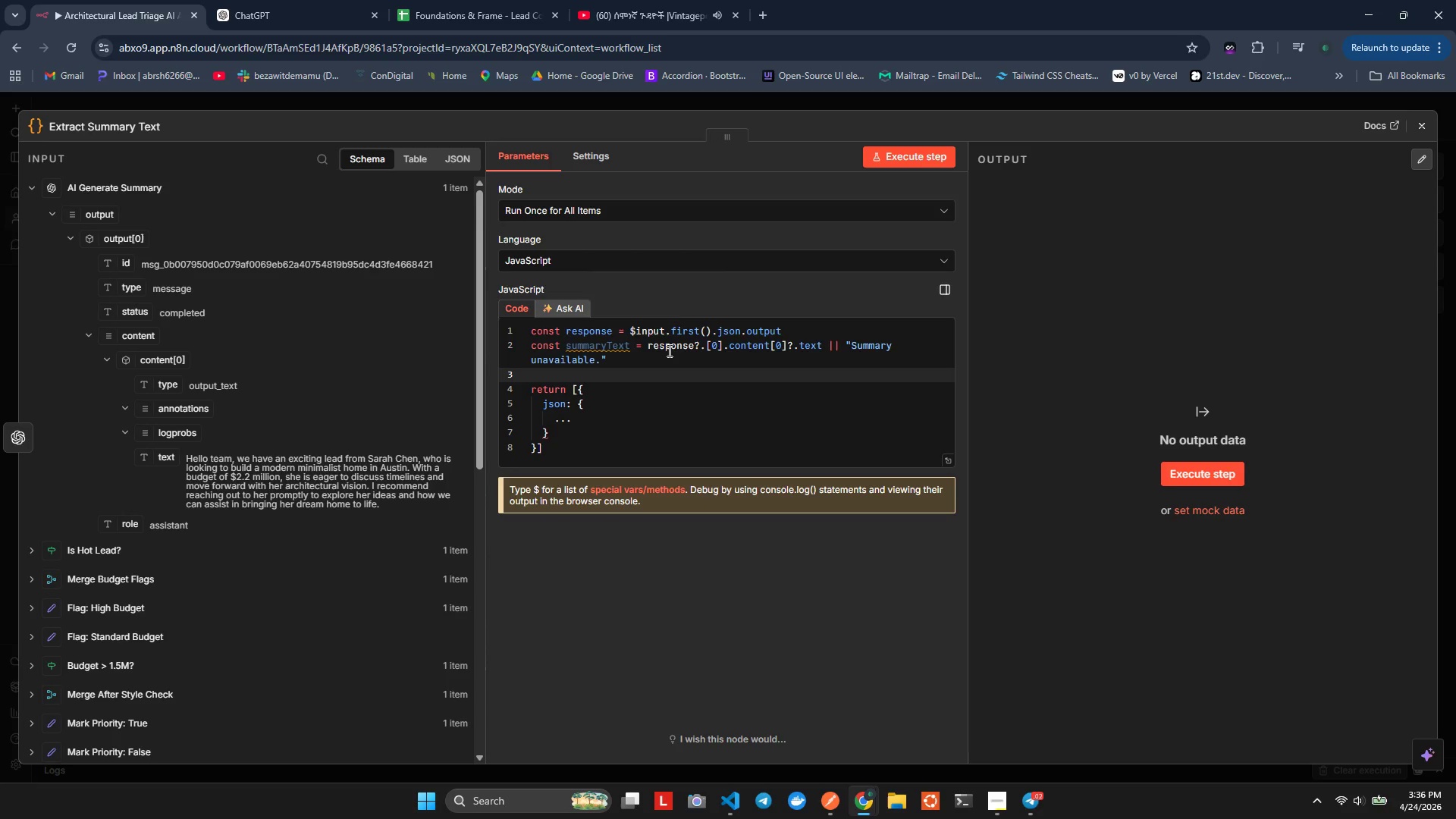 
key(Control+ControlLeft)
 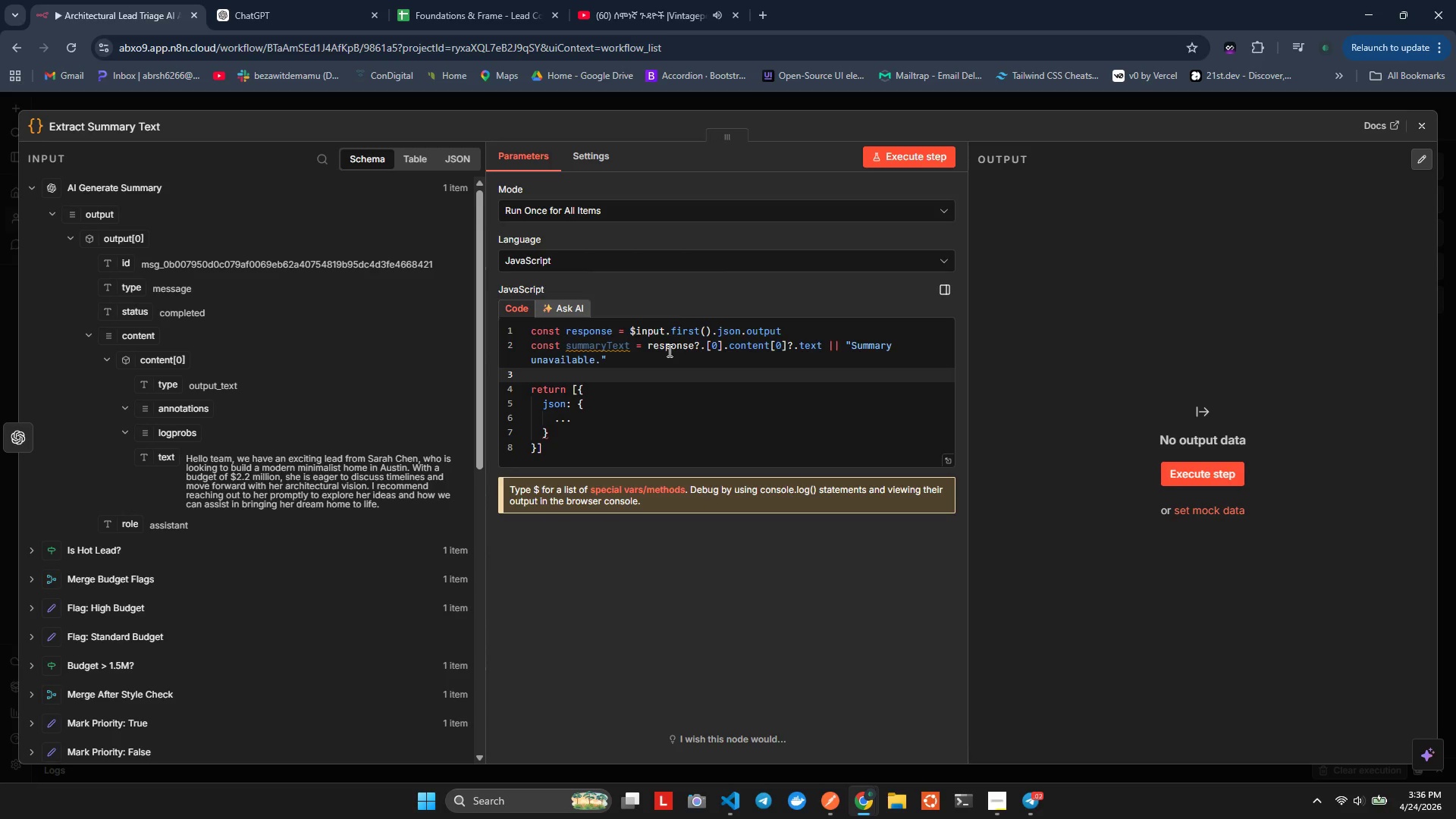 
key(Control+S)
 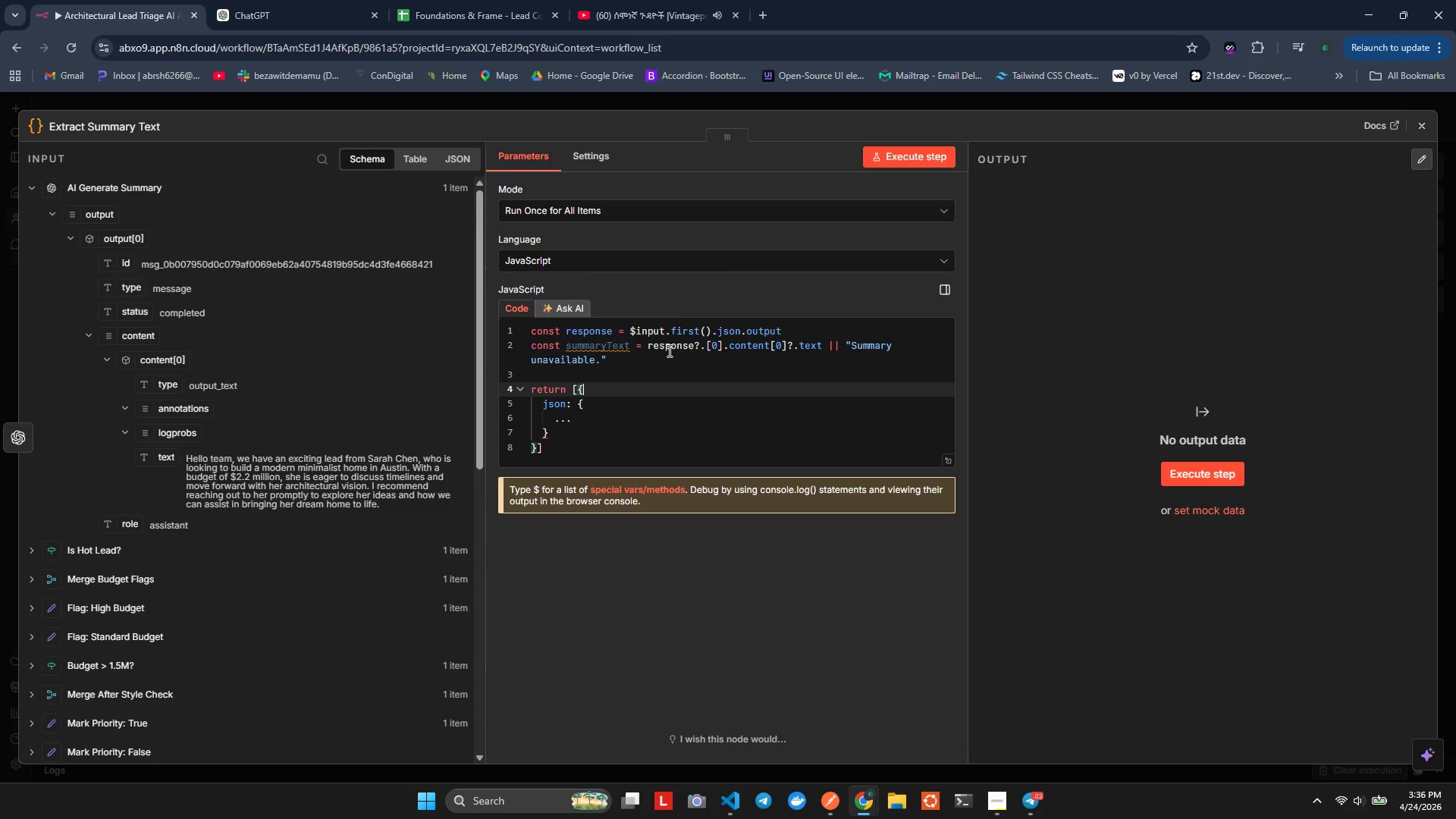 
key(ArrowDown)
 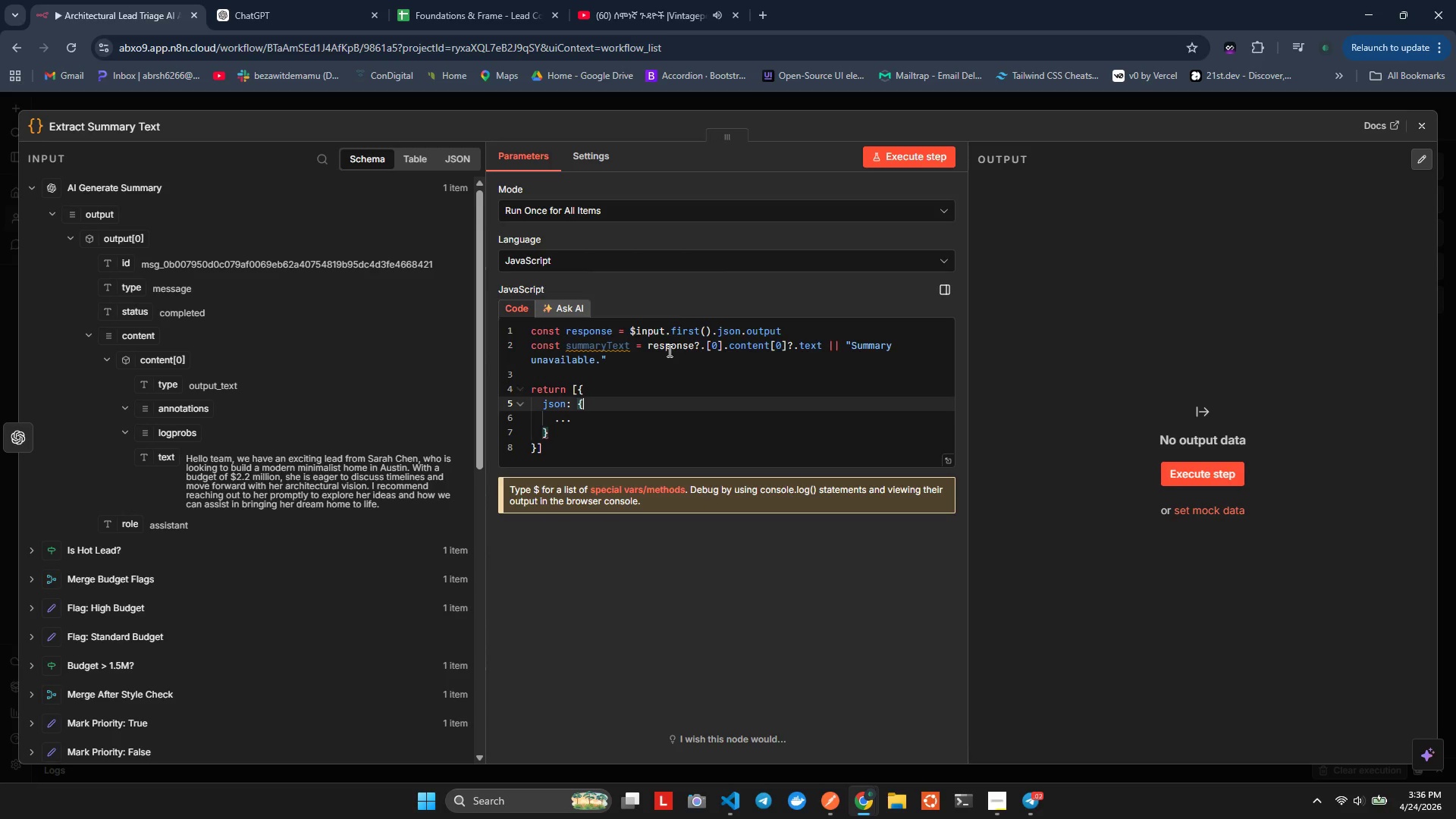 
key(ArrowDown)
 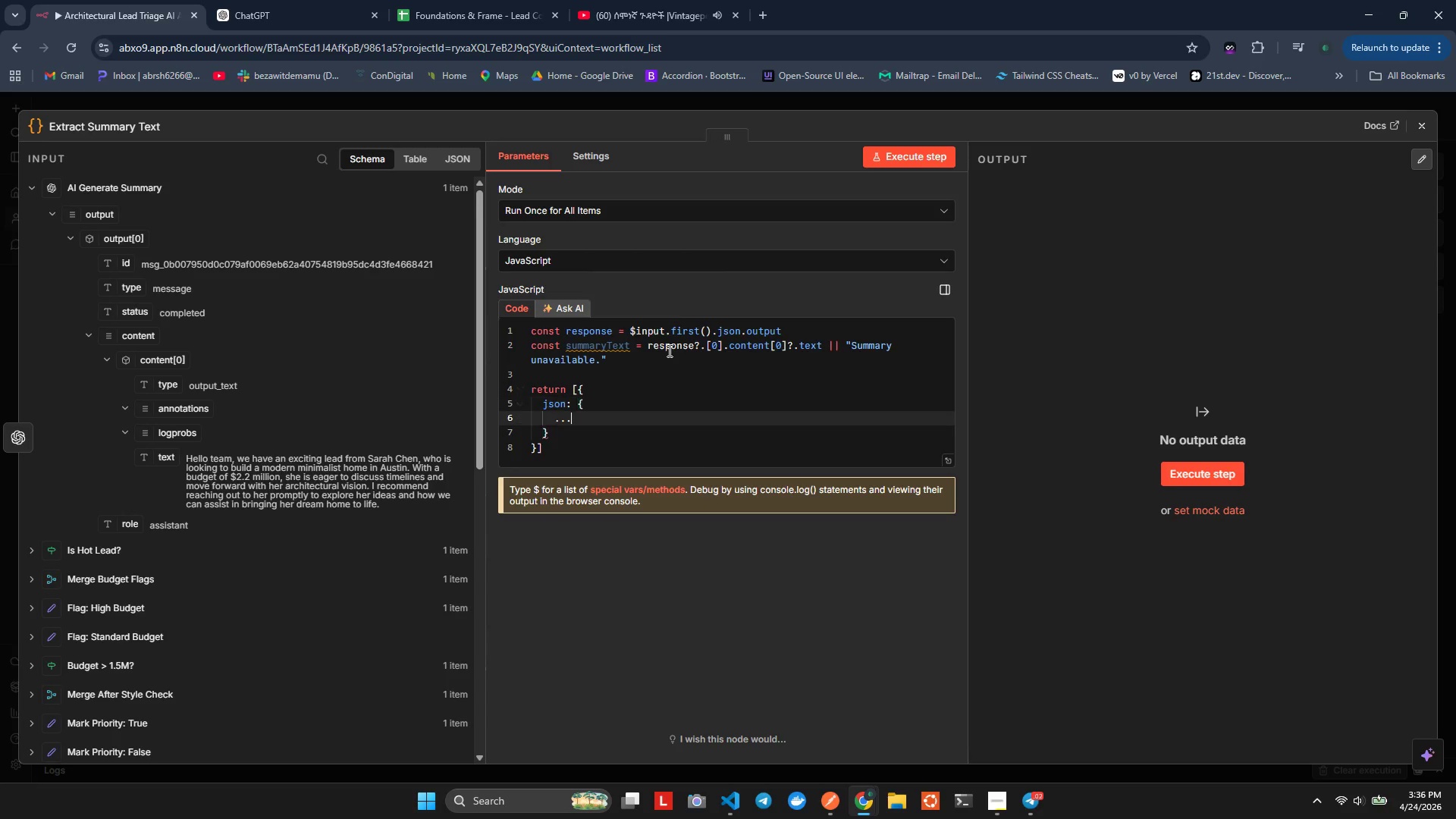 
key(ArrowDown)
 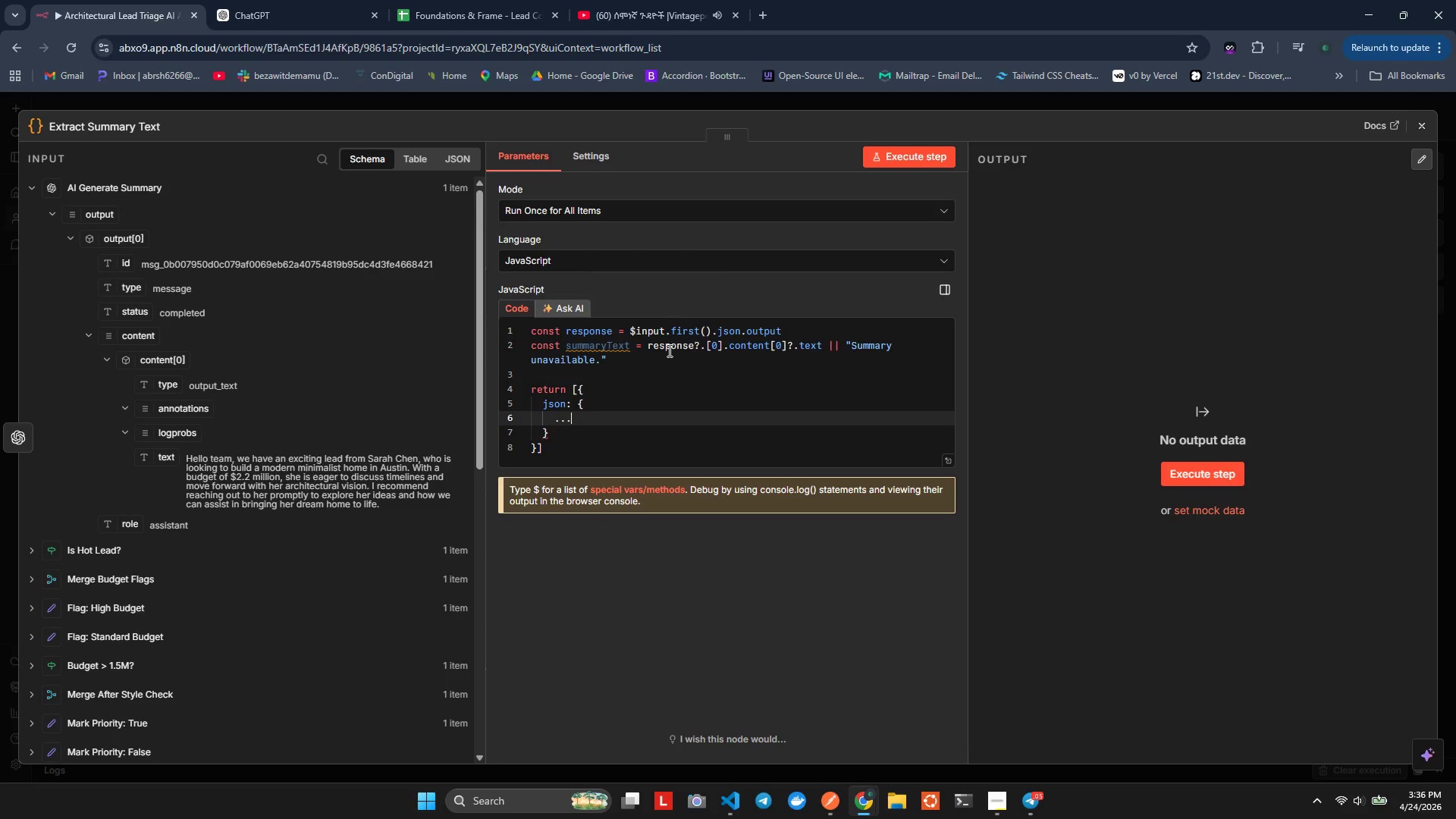 
wait(14.95)
 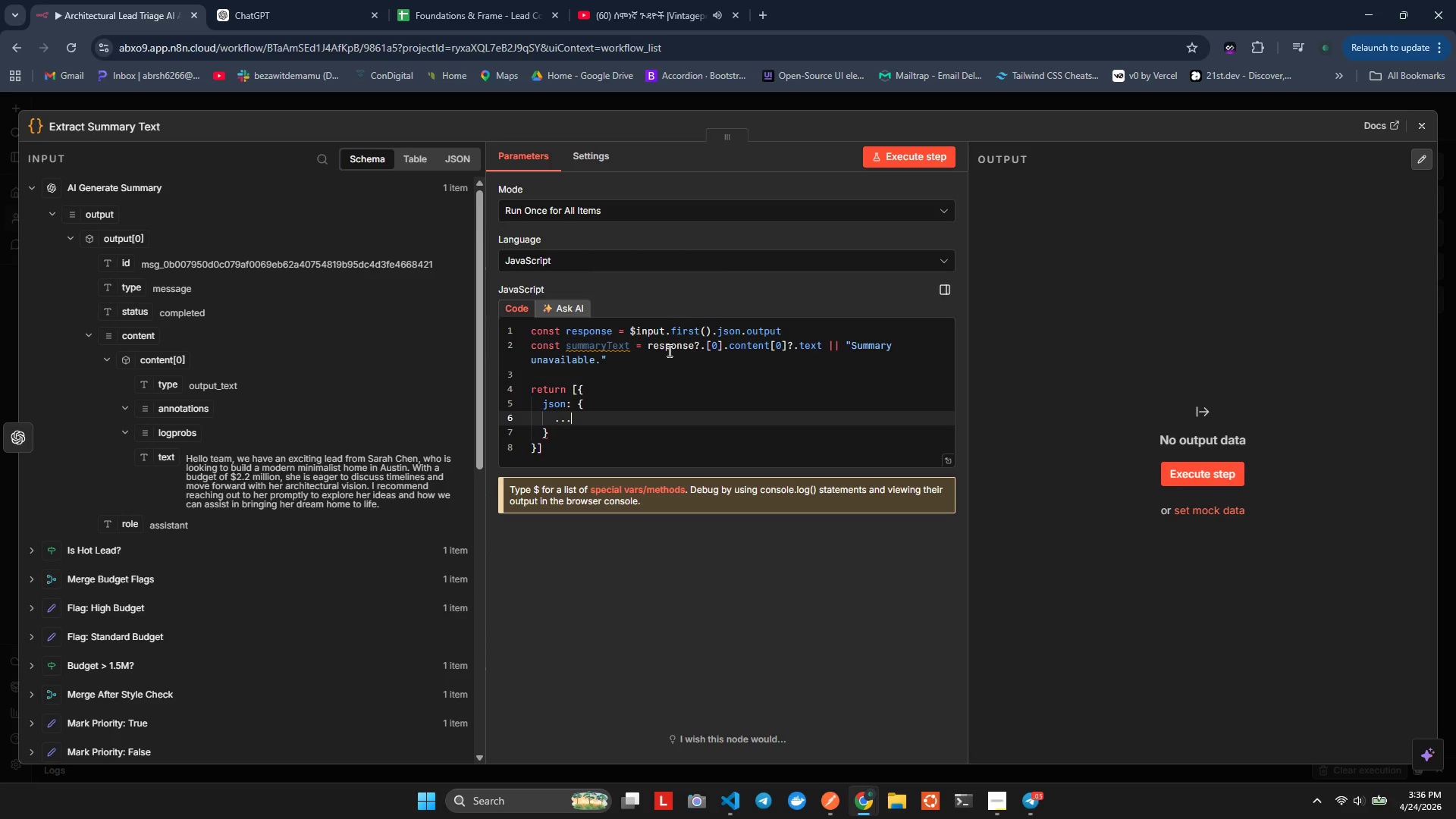 
left_click([27, 548])
 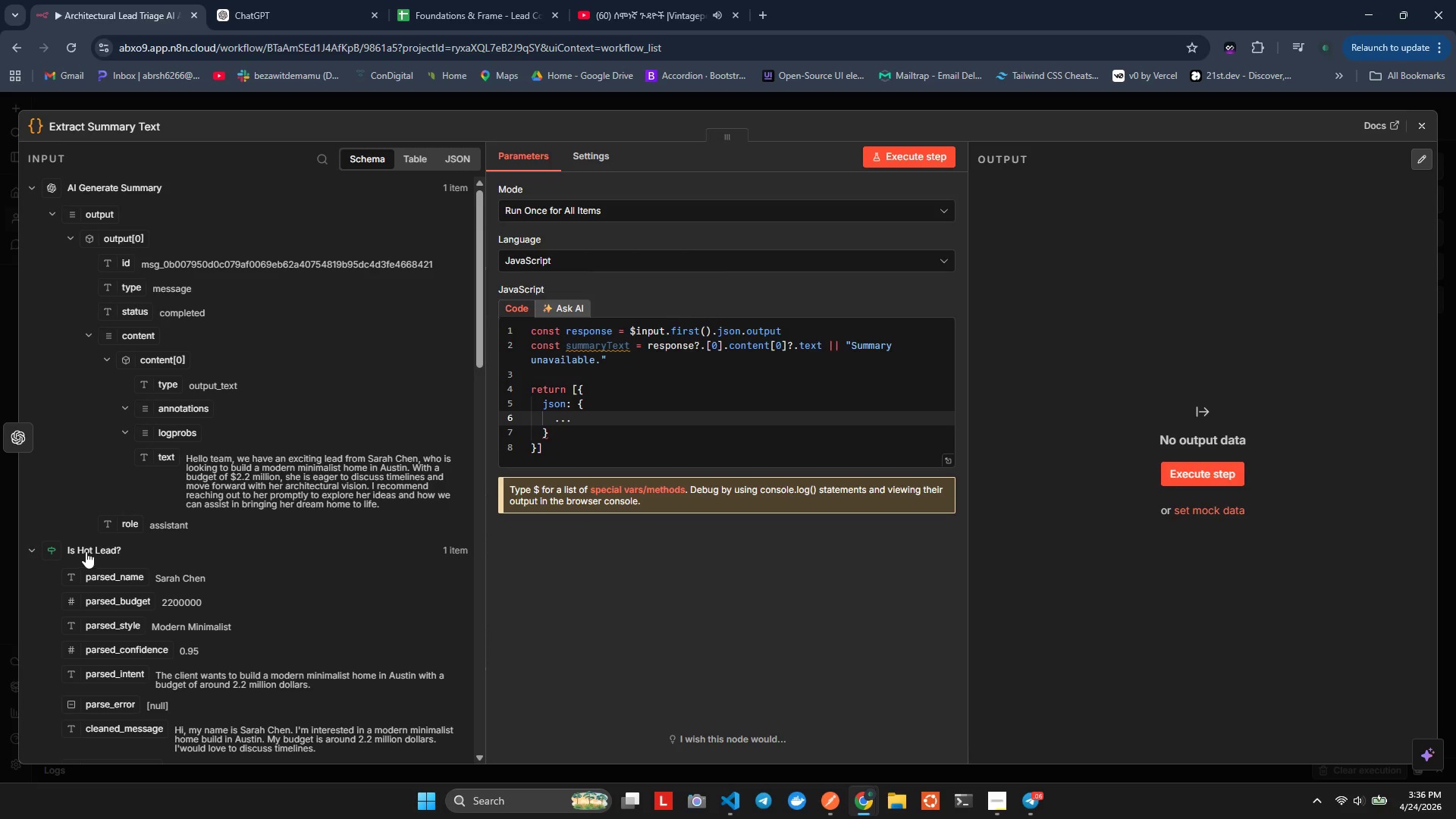 
left_click_drag(start_coordinate=[86, 551], to_coordinate=[591, 422])
 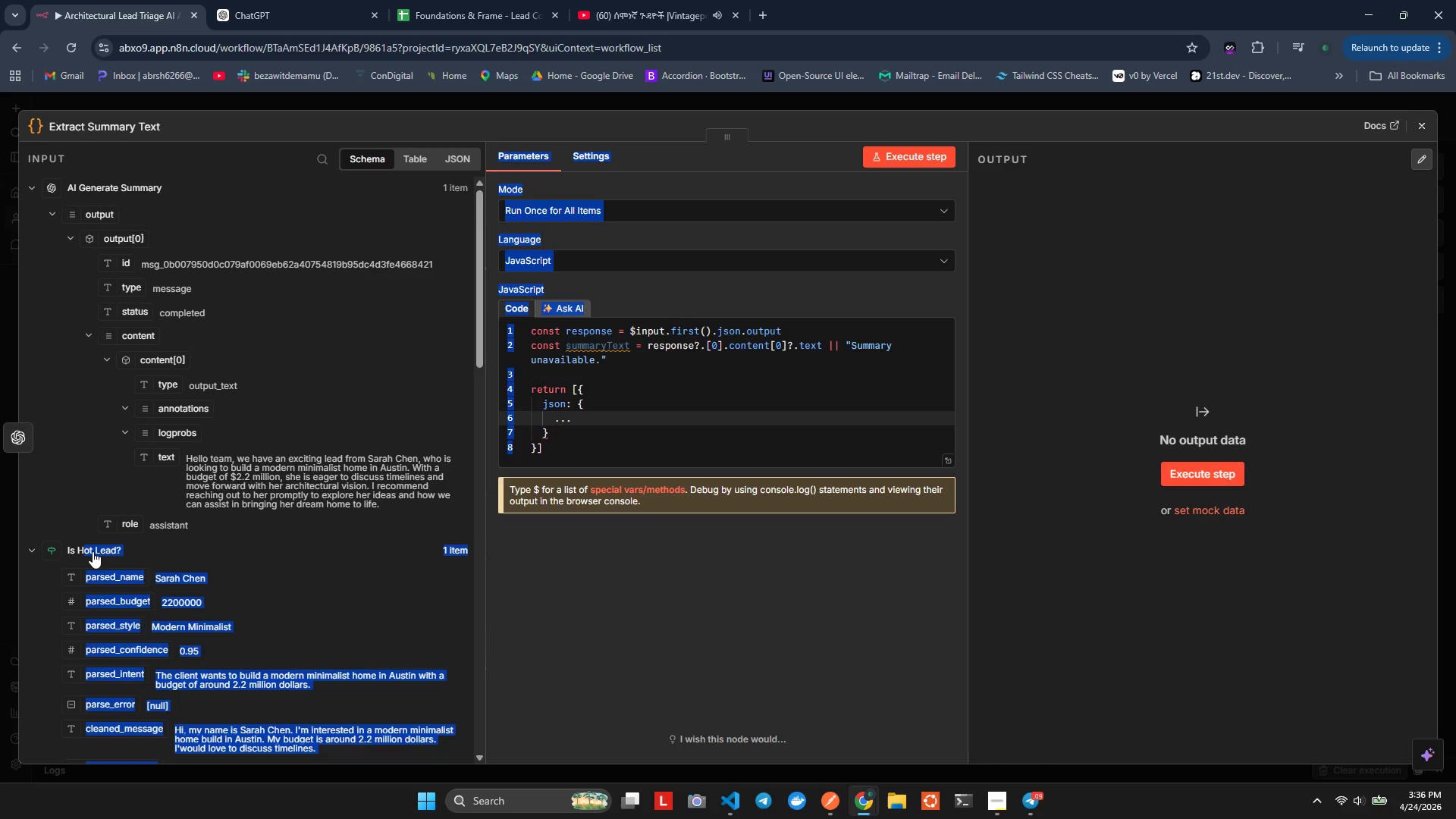 
left_click([93, 551])
 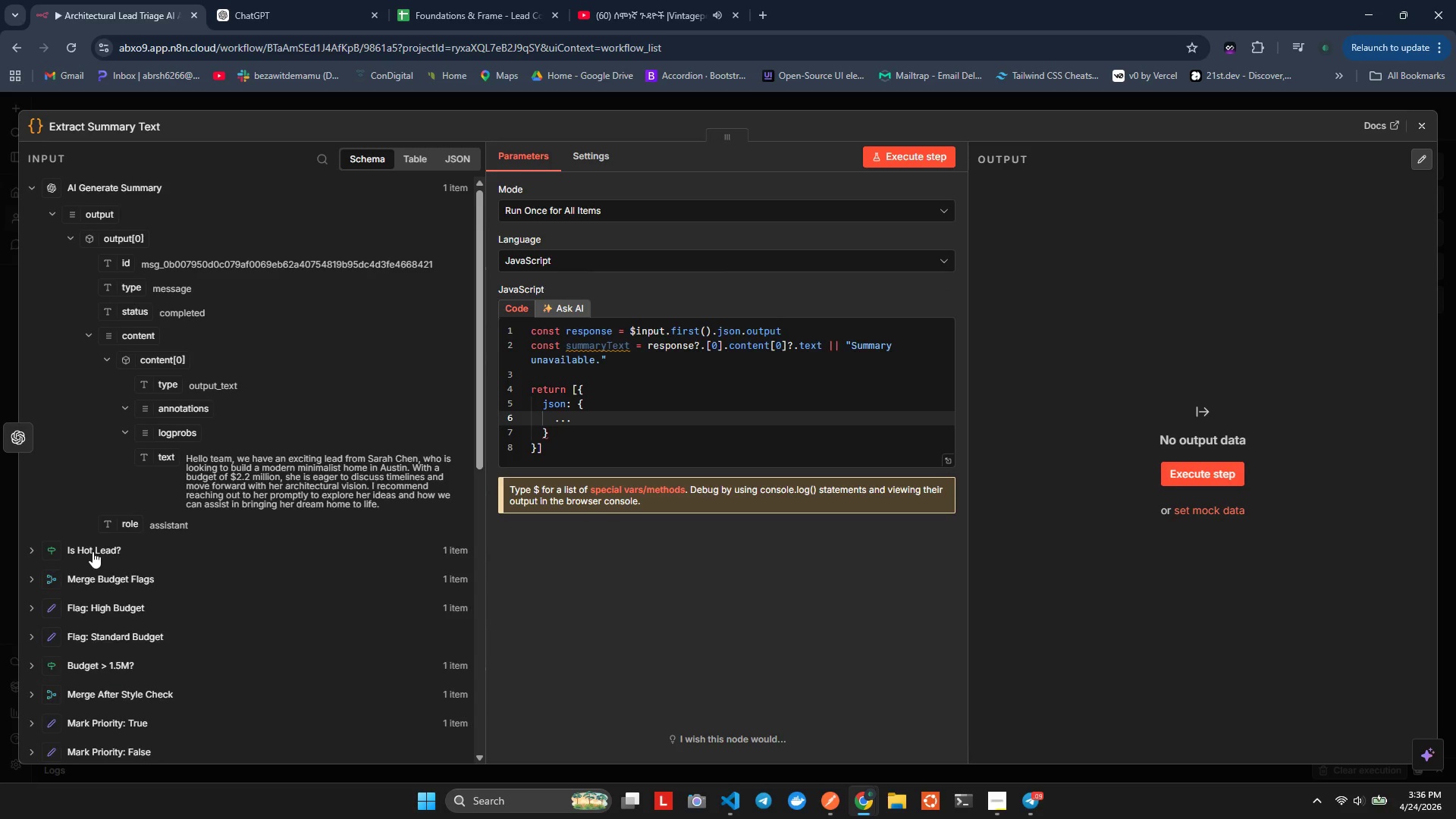 
left_click([93, 551])
 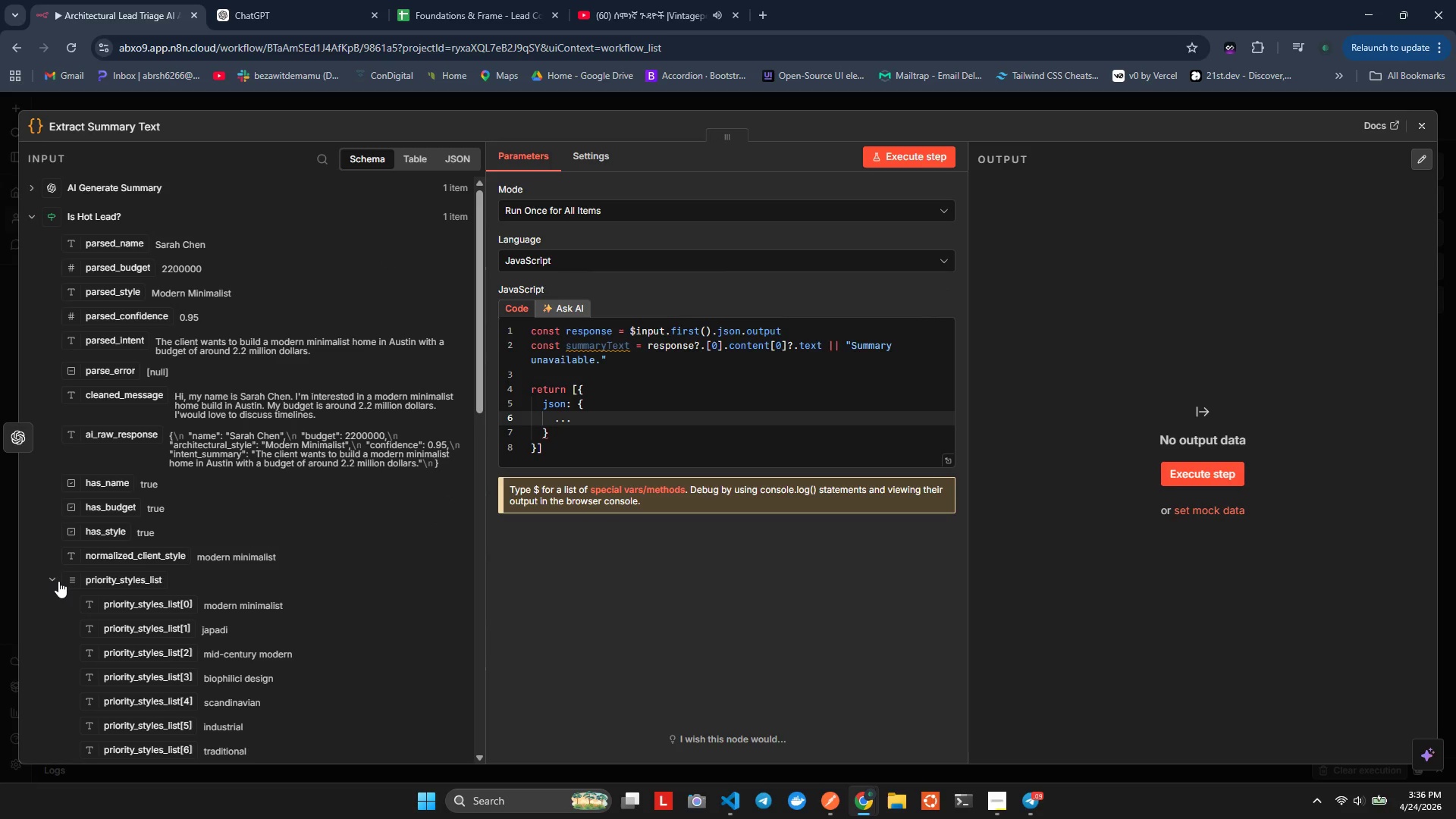 
scroll: coordinate [84, 485], scroll_direction: up, amount: 4.0
 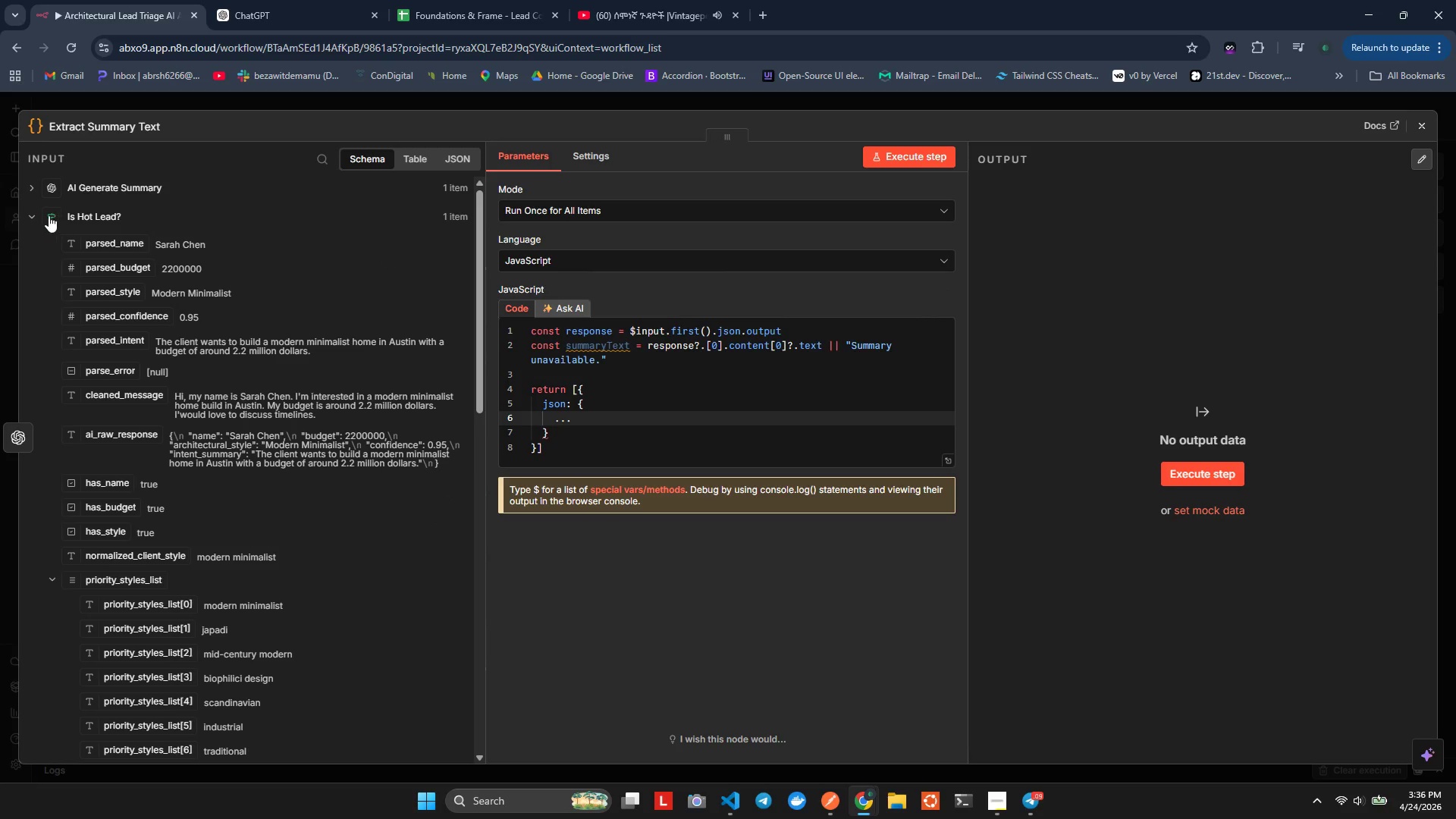 
left_click([39, 215])
 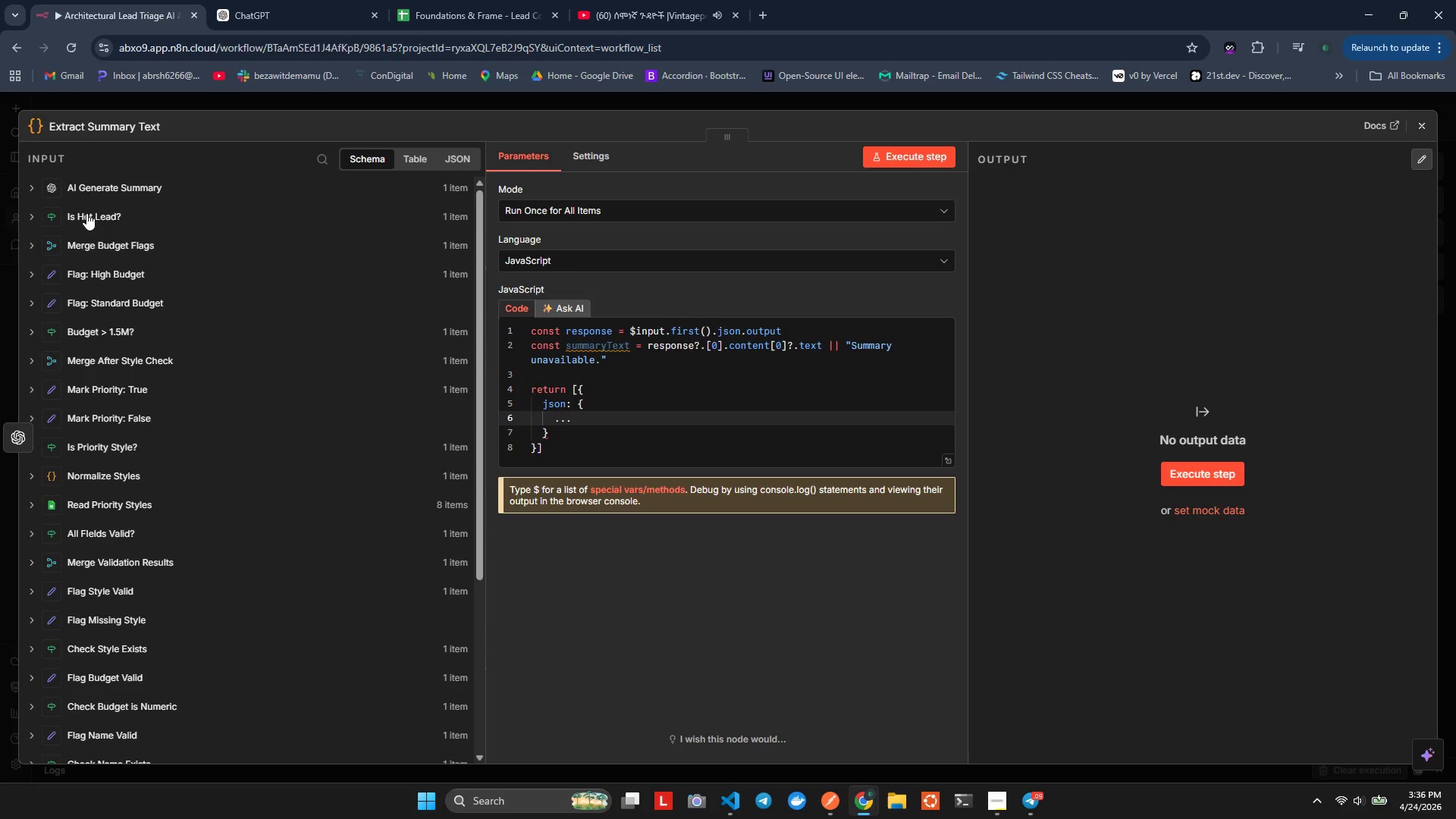 
left_click_drag(start_coordinate=[86, 213], to_coordinate=[99, 228])
 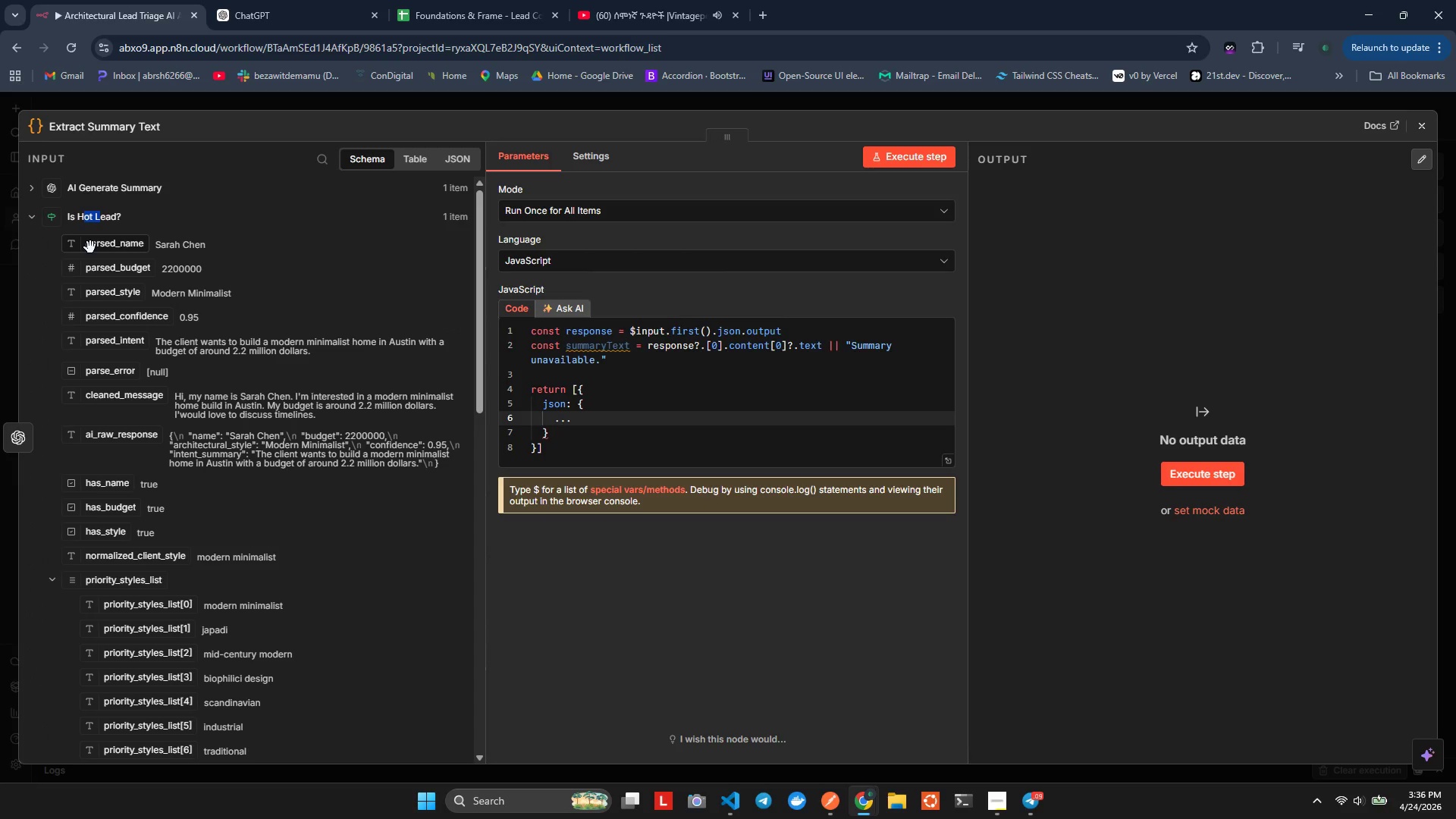 
left_click_drag(start_coordinate=[90, 247], to_coordinate=[584, 419])
 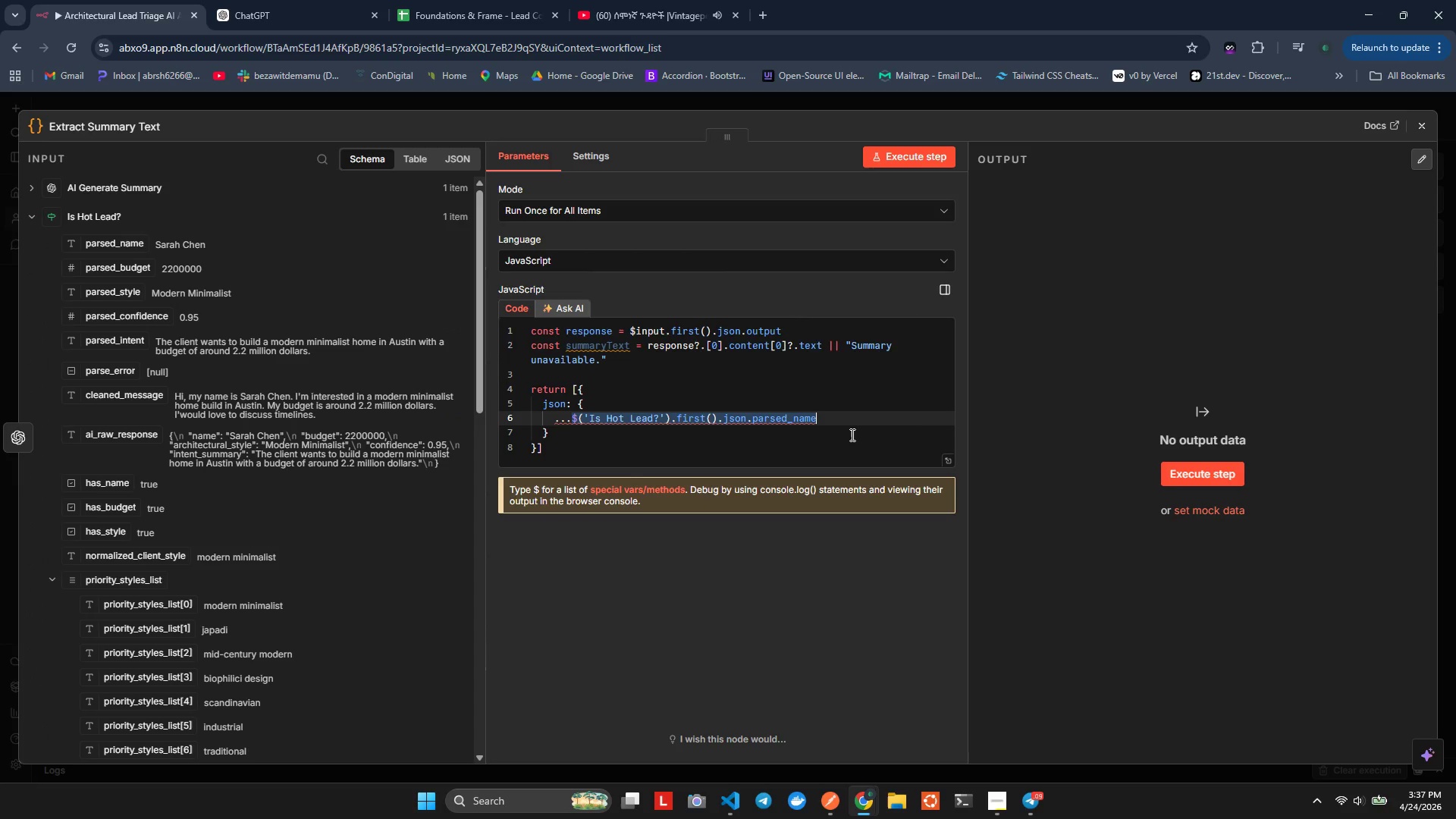 
key(Backspace)
 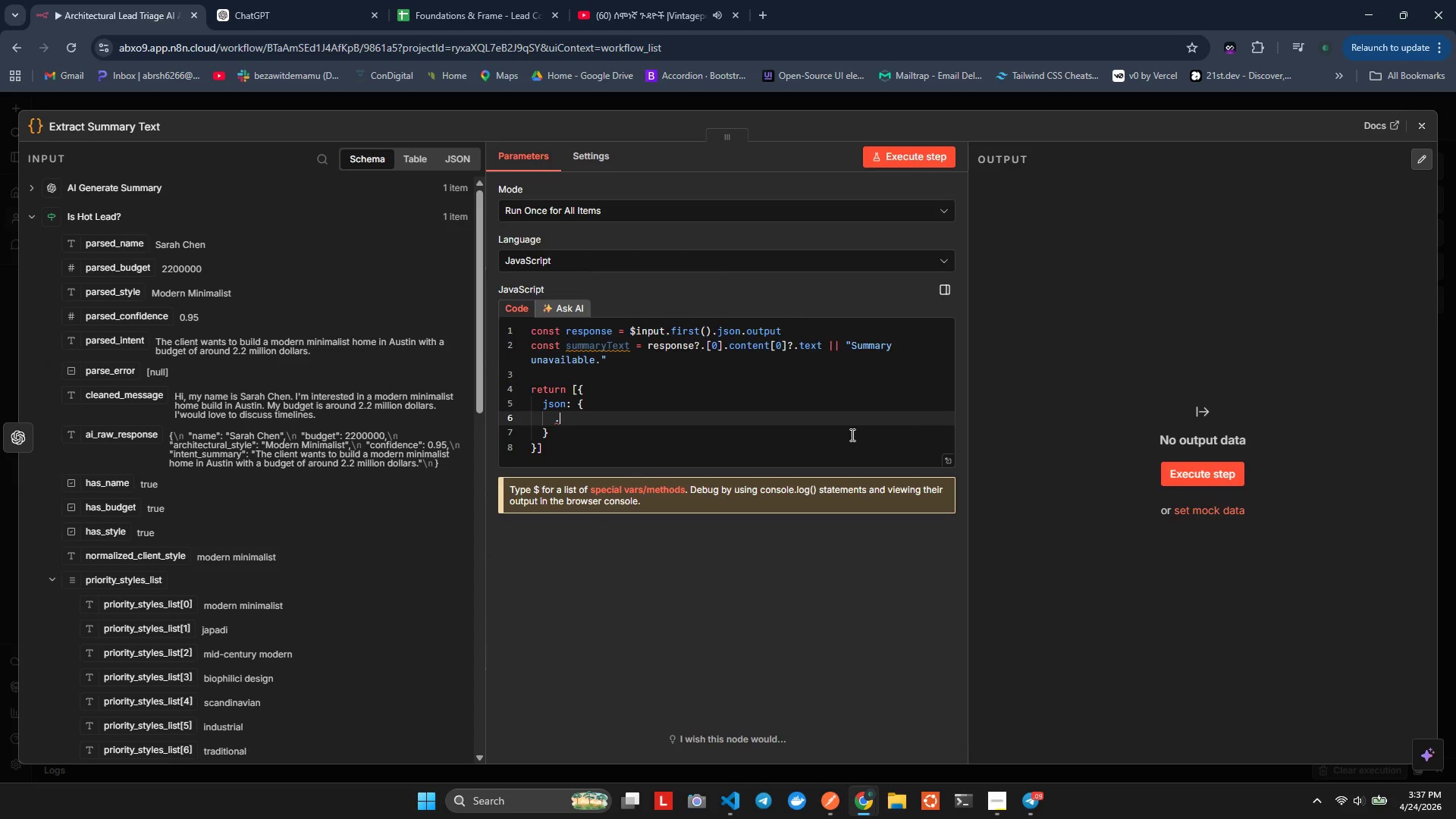 
key(Backspace)
 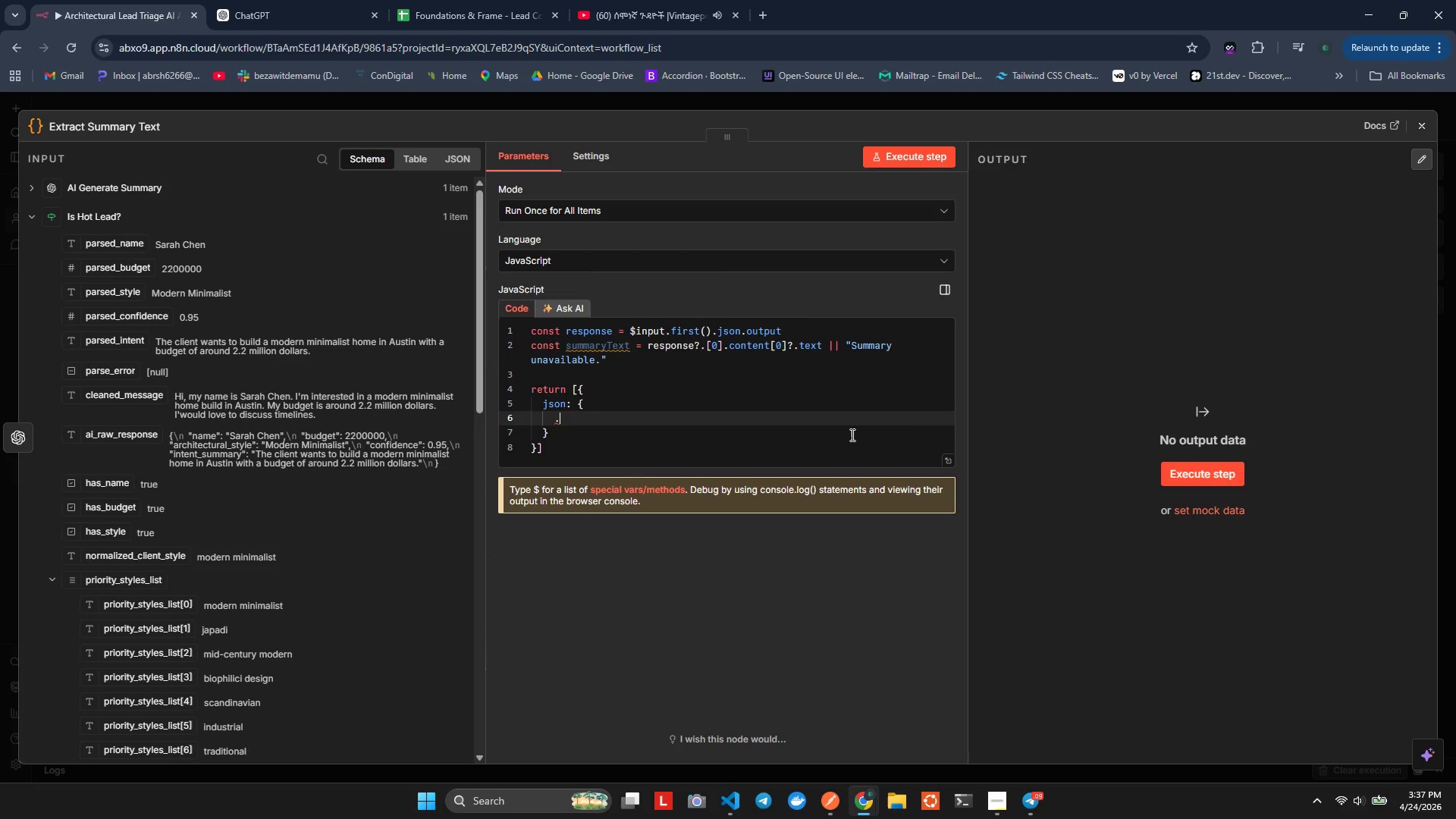 
key(Backspace)
 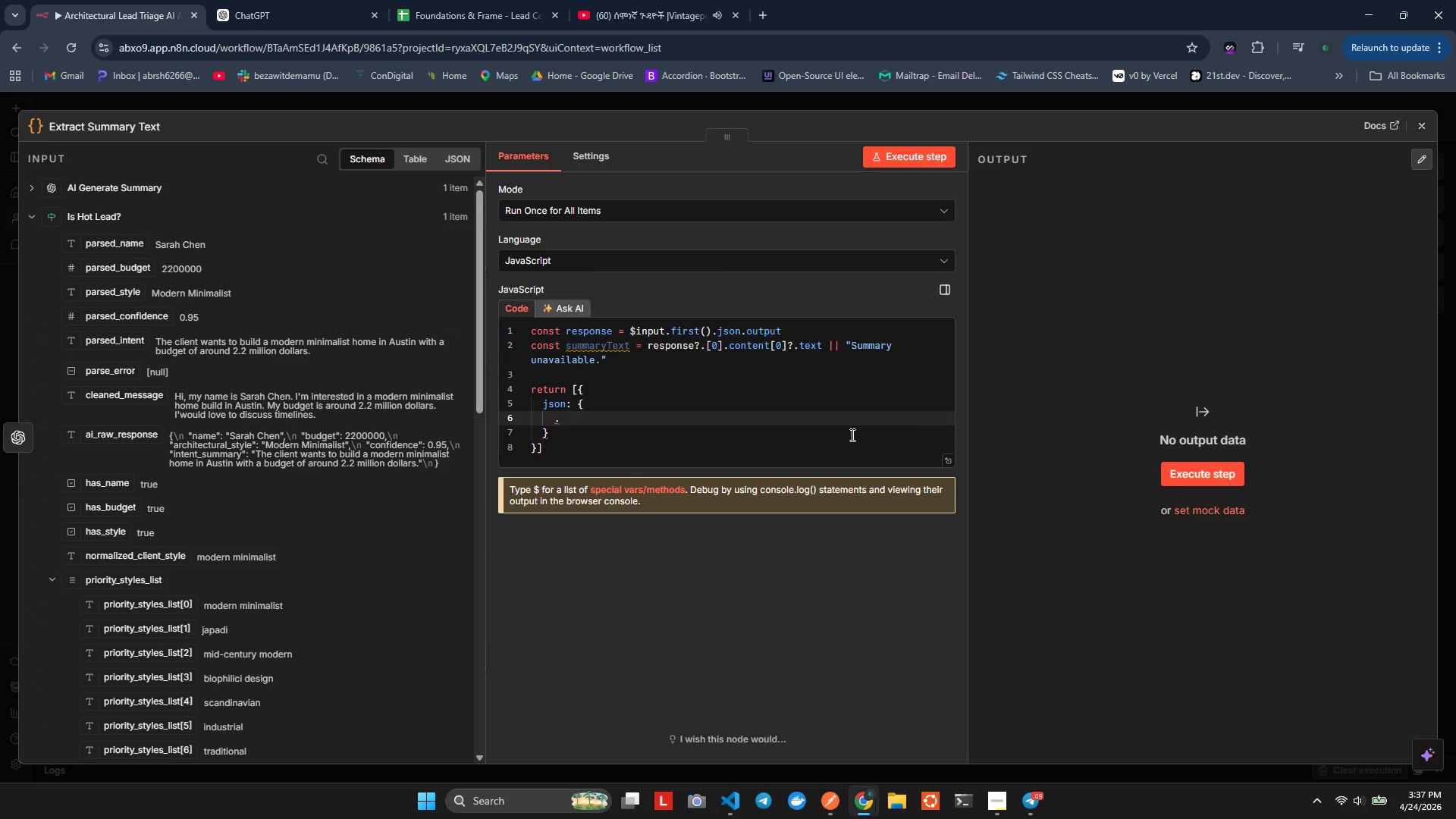 
key(Control+Z)
 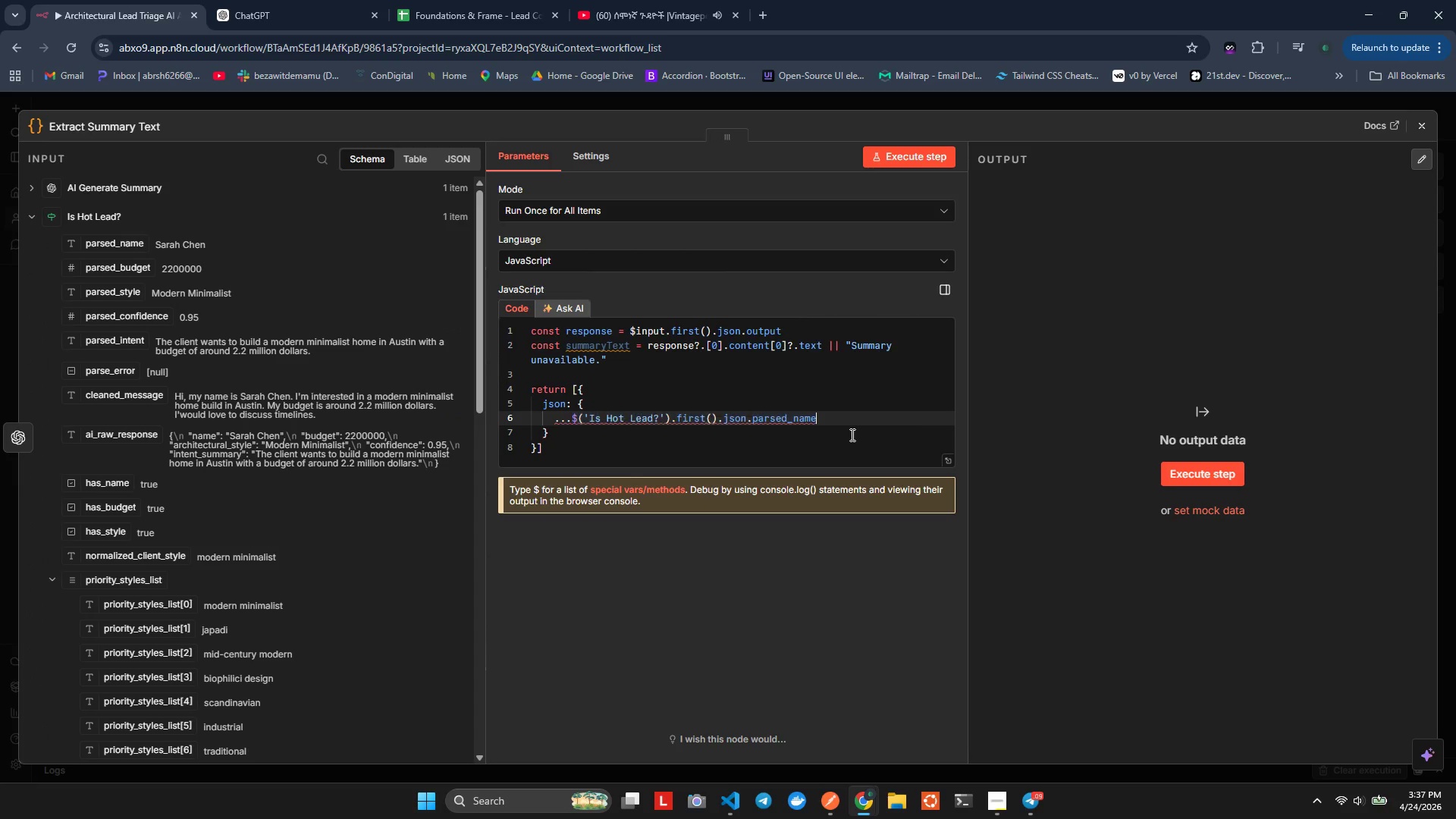 
key(ArrowRight)
 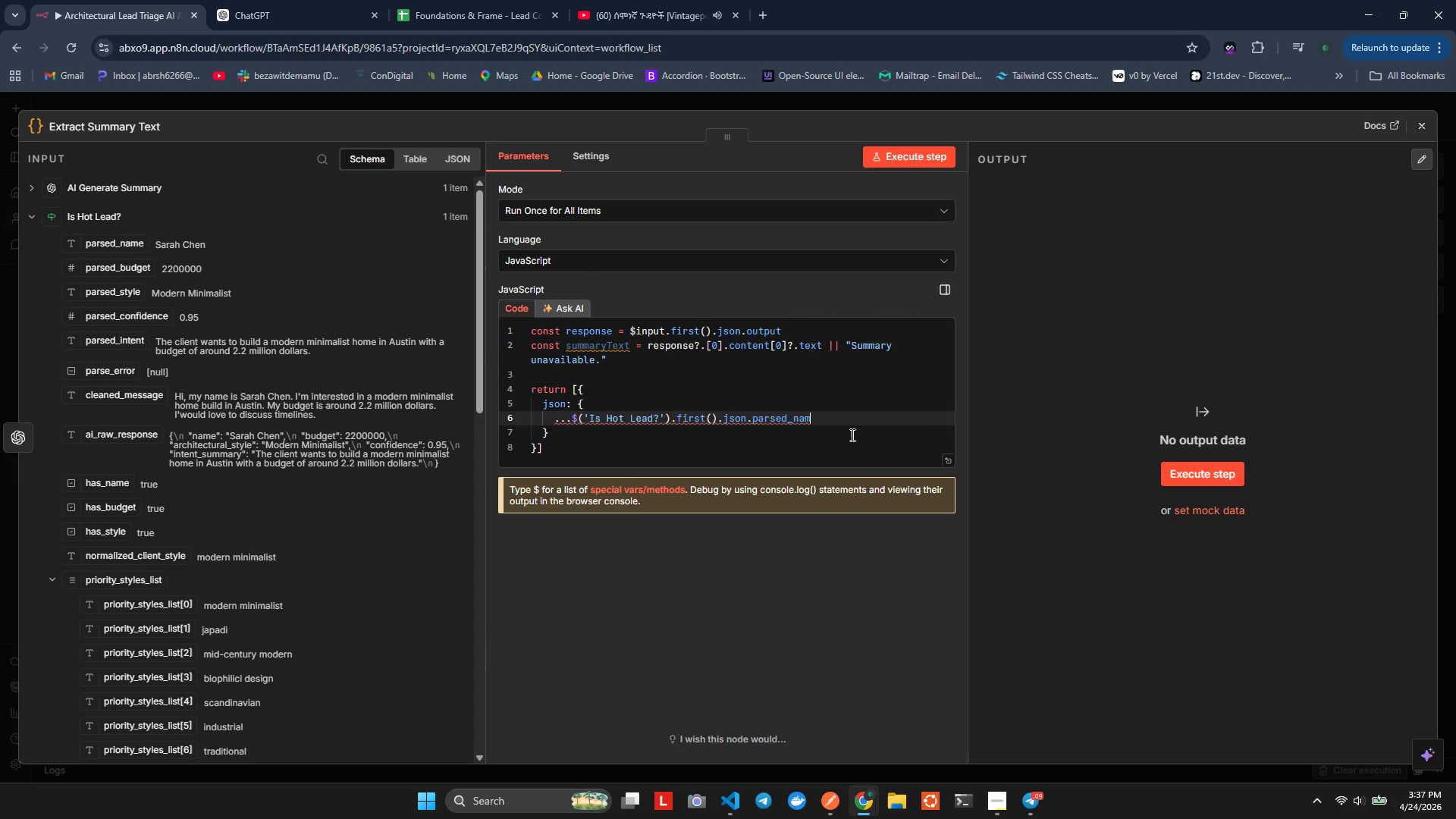 
key(Backspace)
 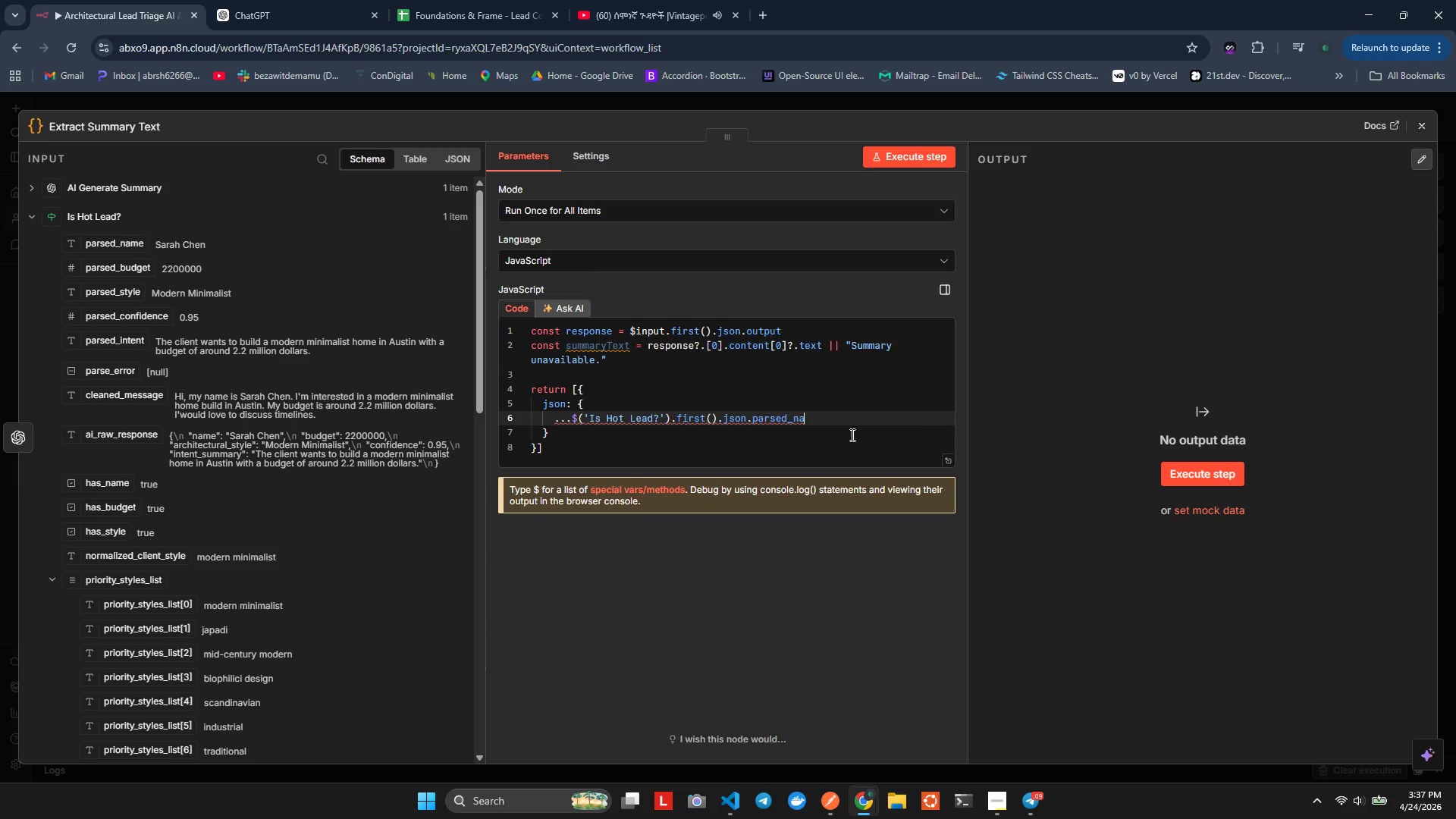 
hold_key(key=Backspace, duration=0.8)
 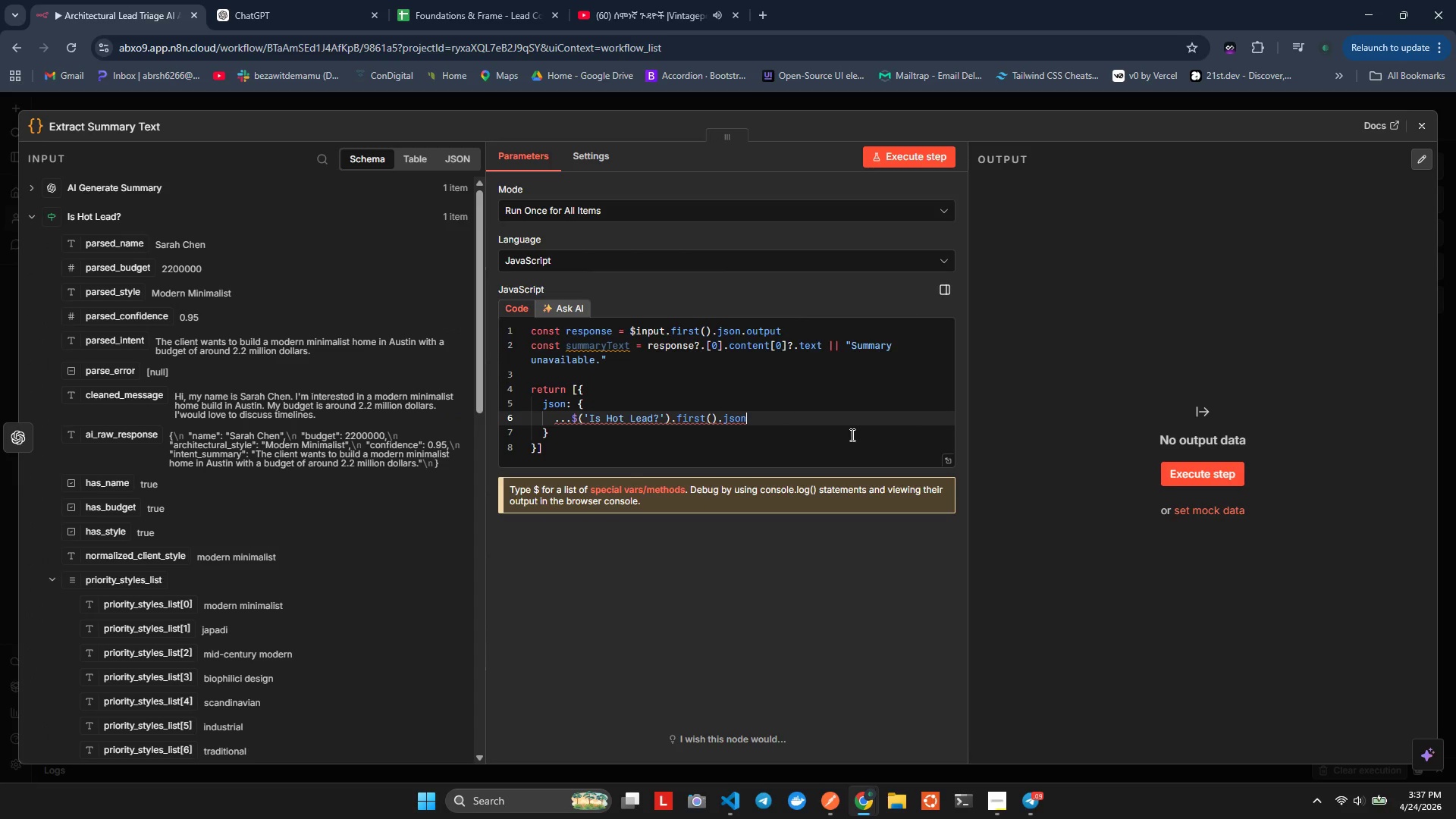 
key(Backspace)
 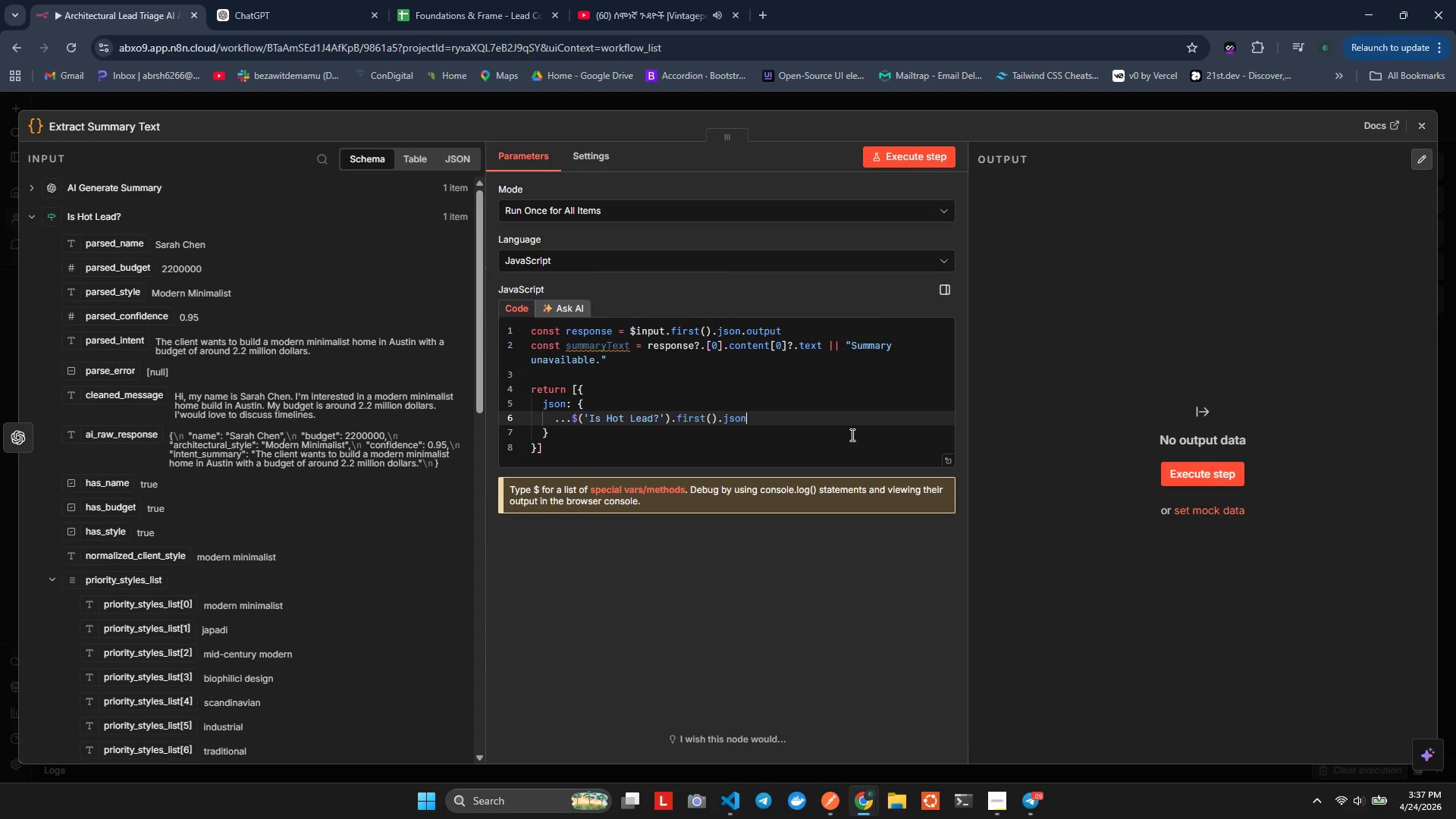 
key(Enter)
 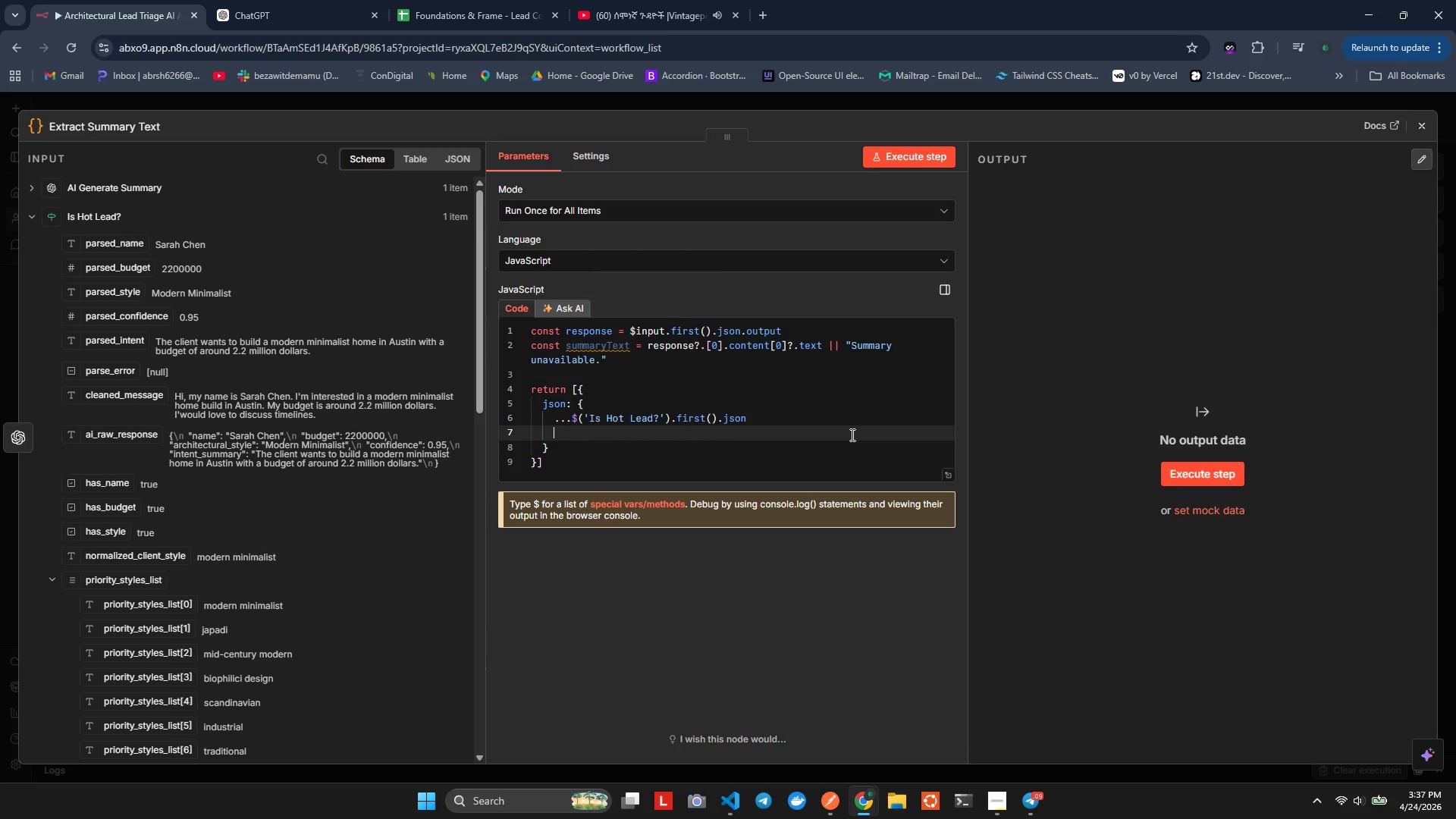 
type(ai_summary: summ)
 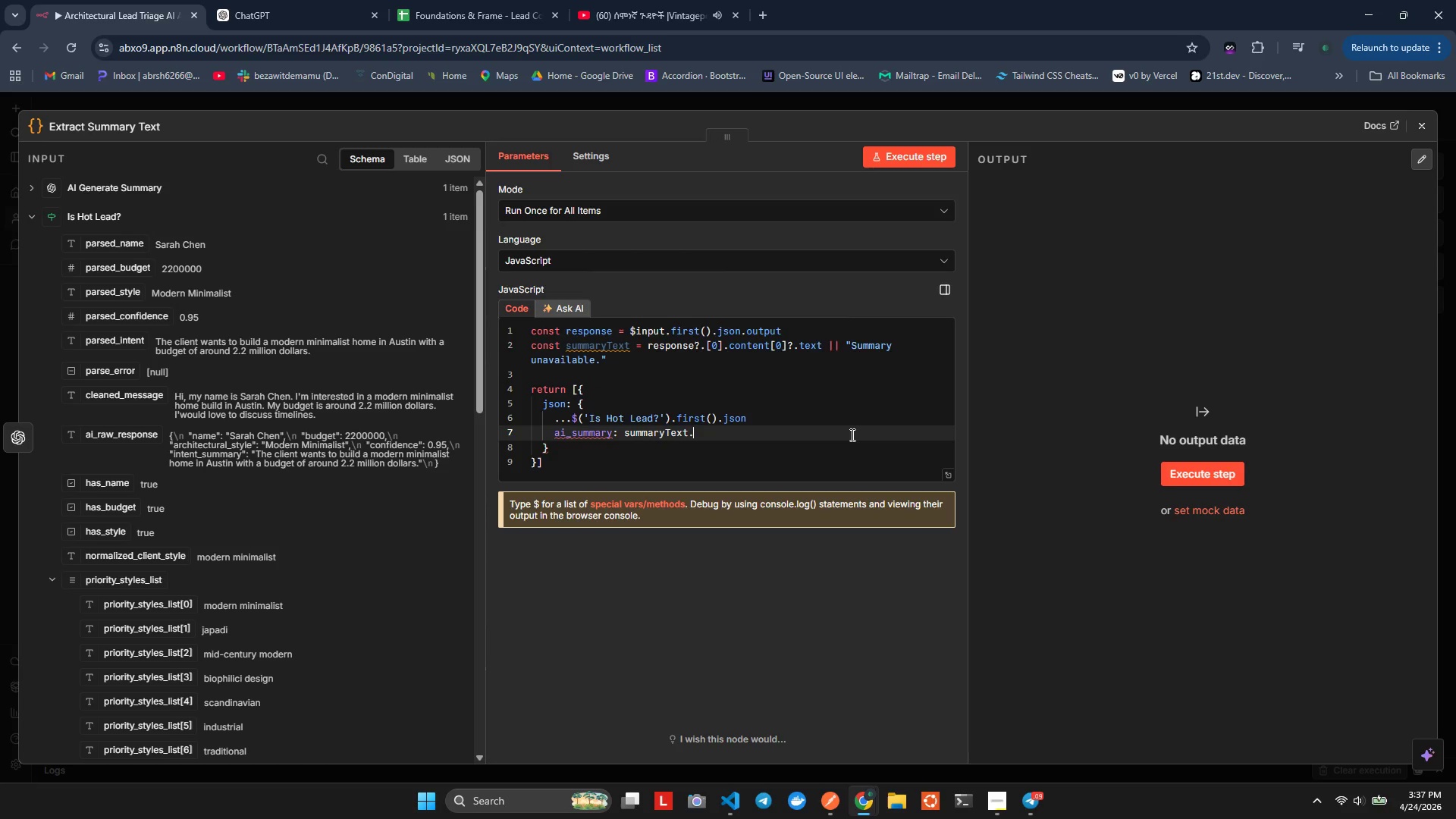 
 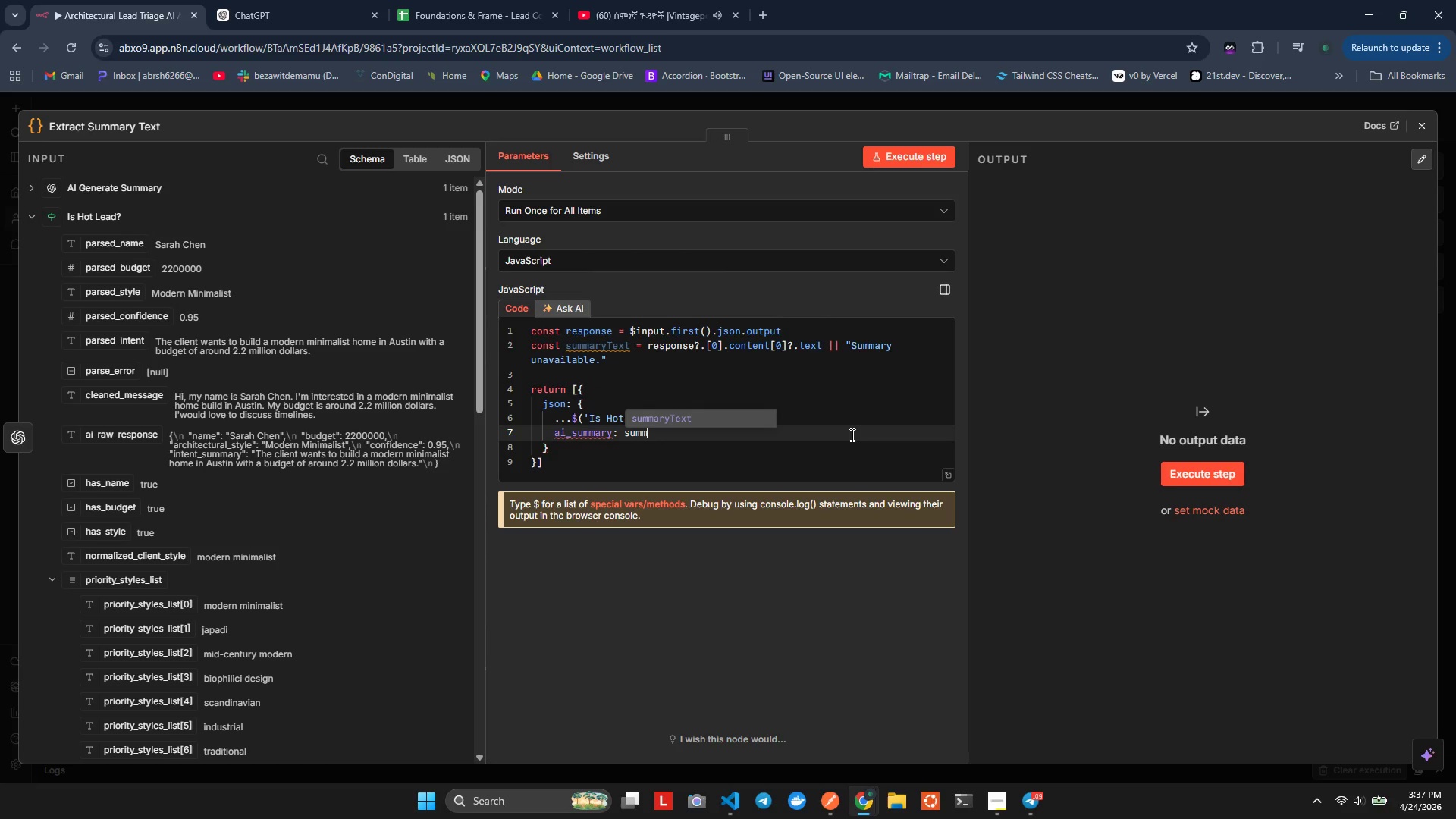 
key(Enter)
 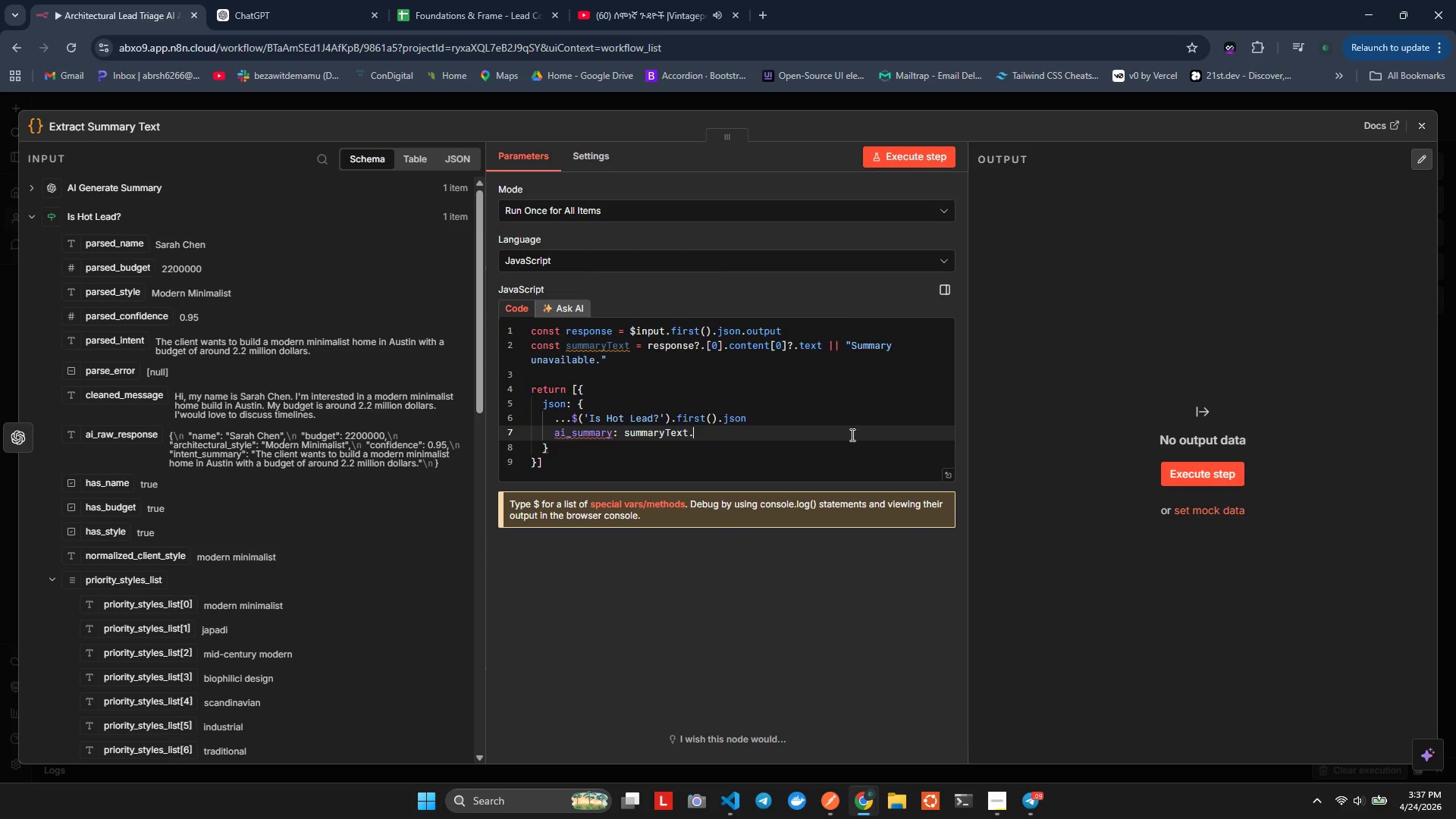 
type(.trim)
 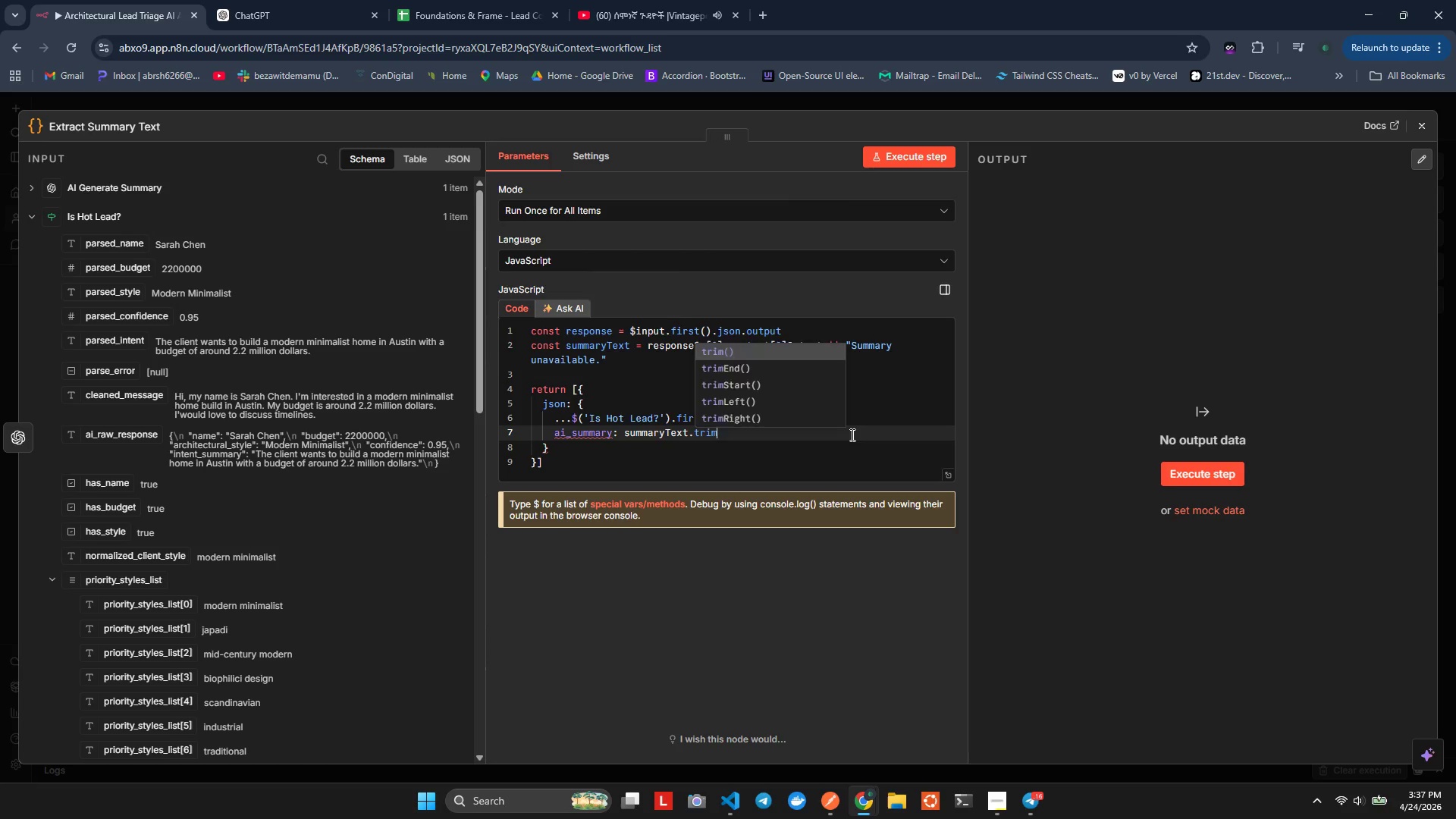 
key(Enter)
 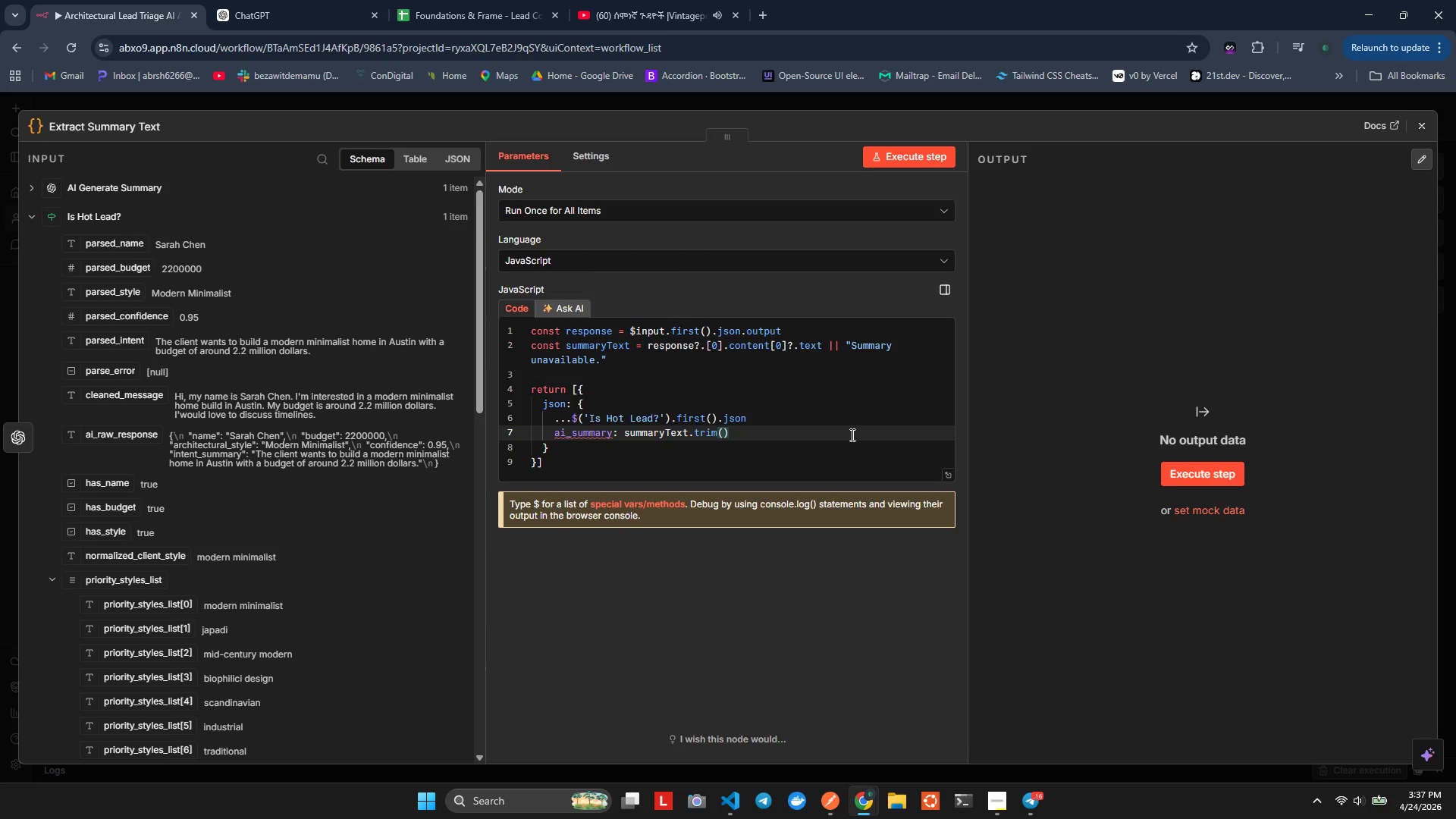 
key(ArrowUp)
 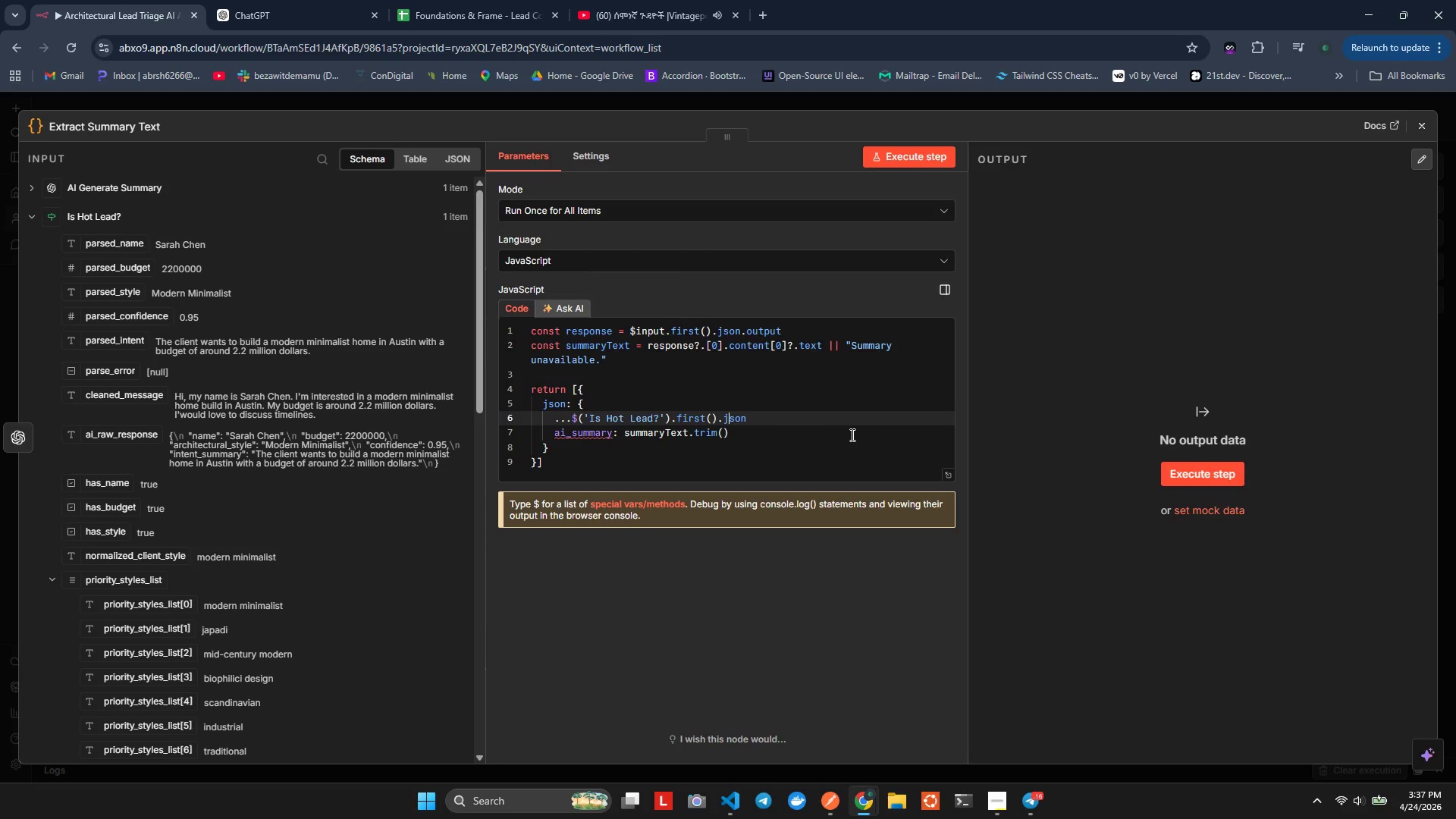 
key(ArrowRight)
 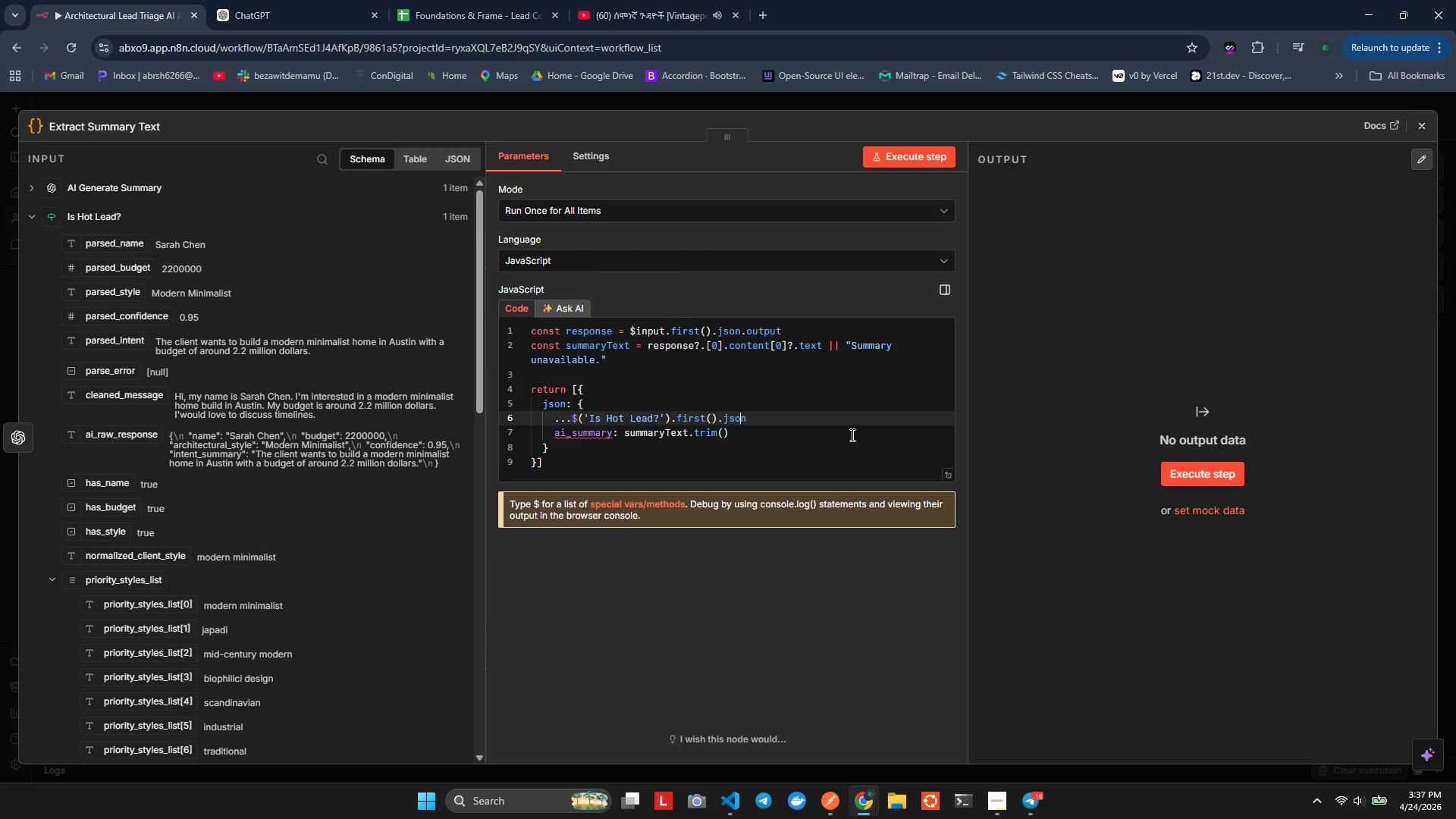 
key(ArrowRight)
 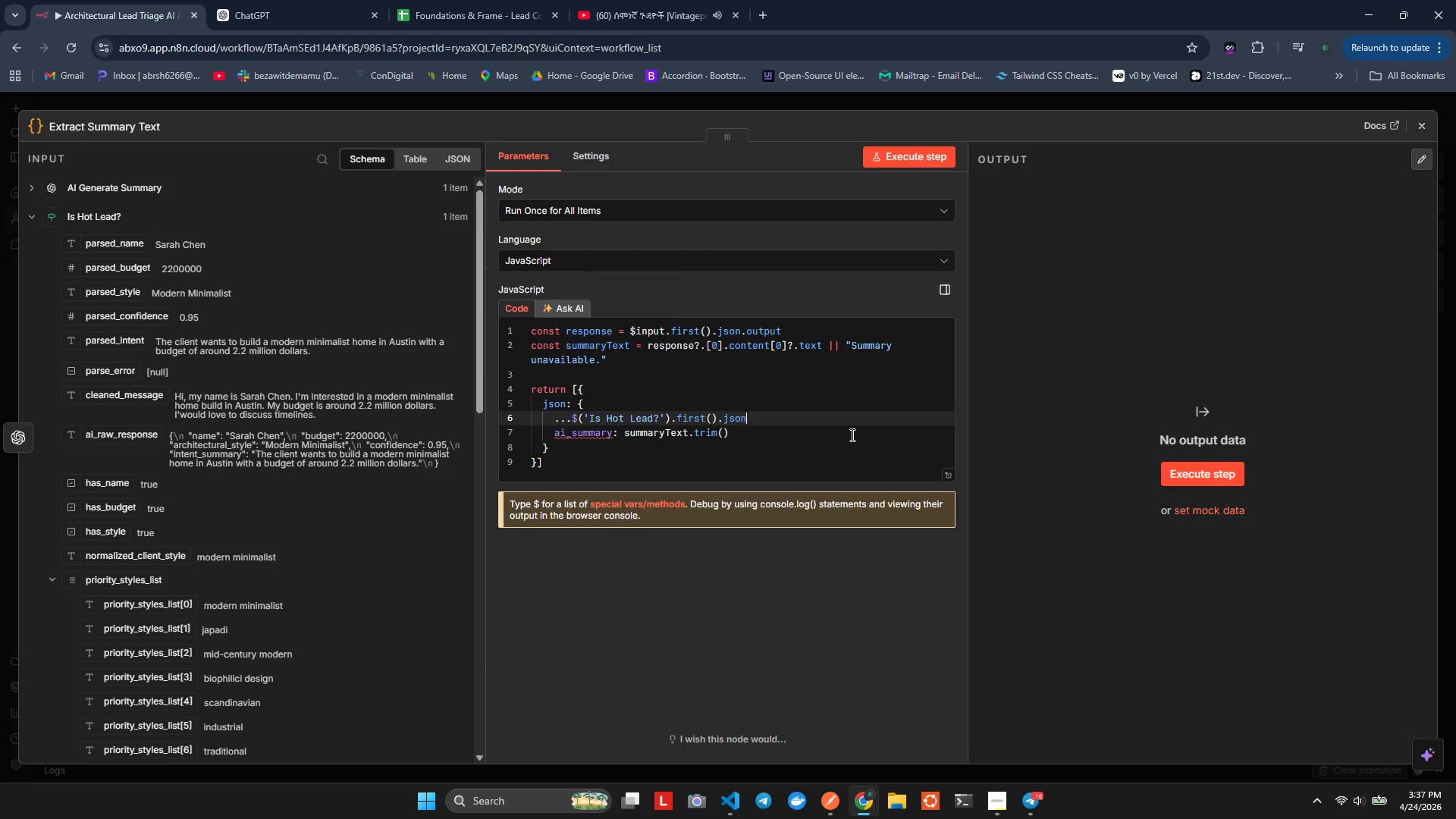 
key(ArrowRight)
 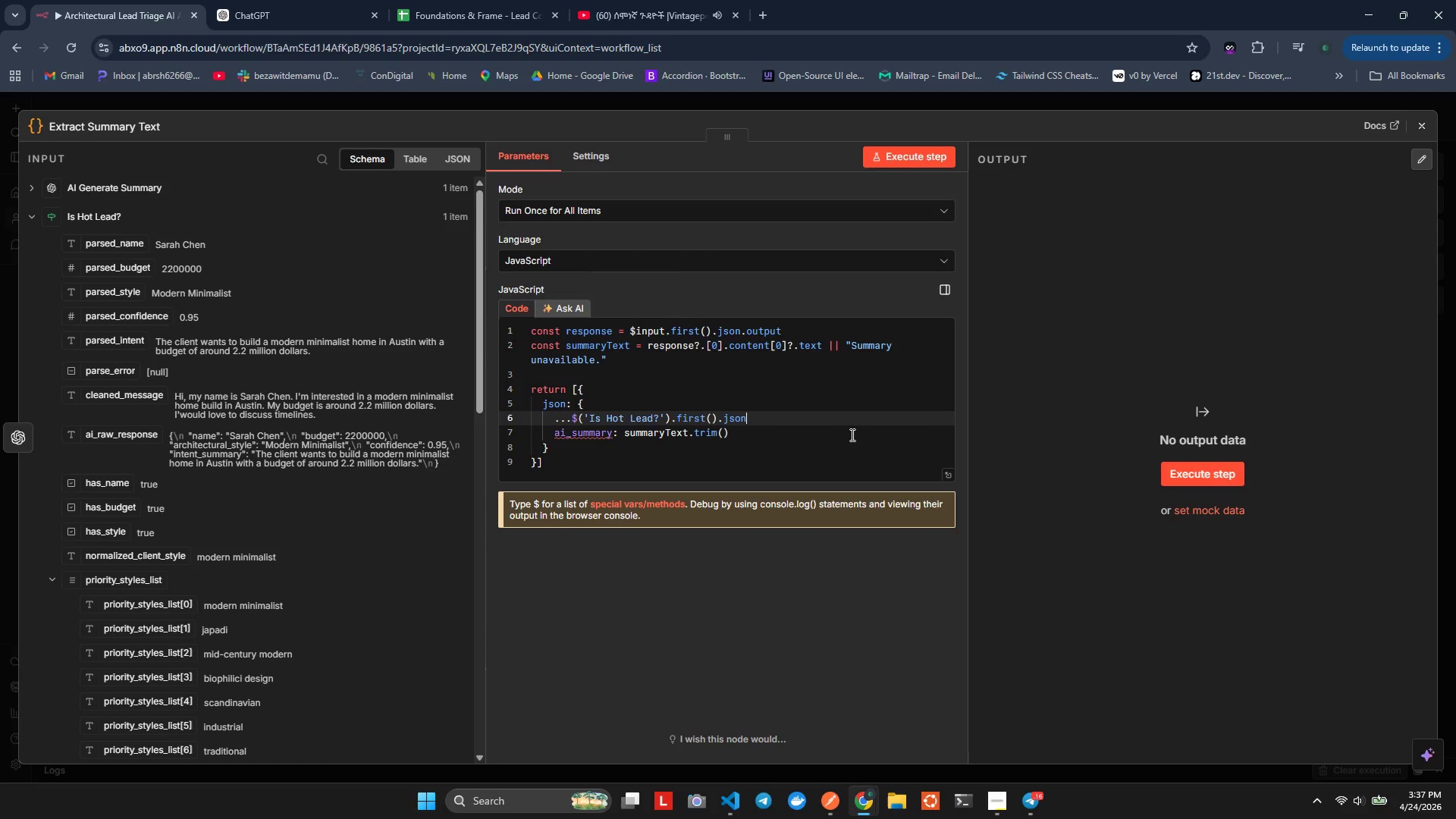 
key(ArrowRight)
 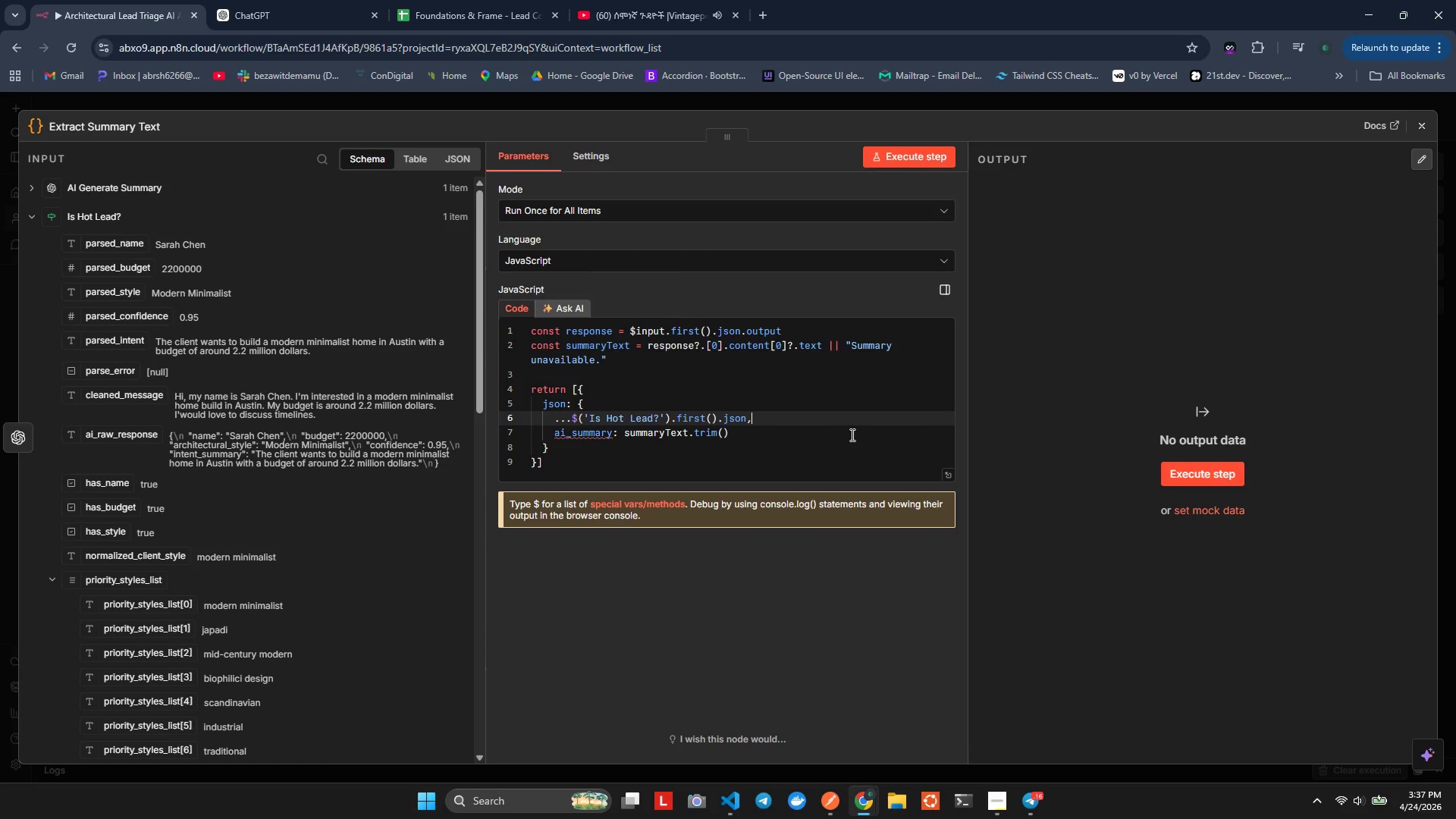 
key(Comma)
 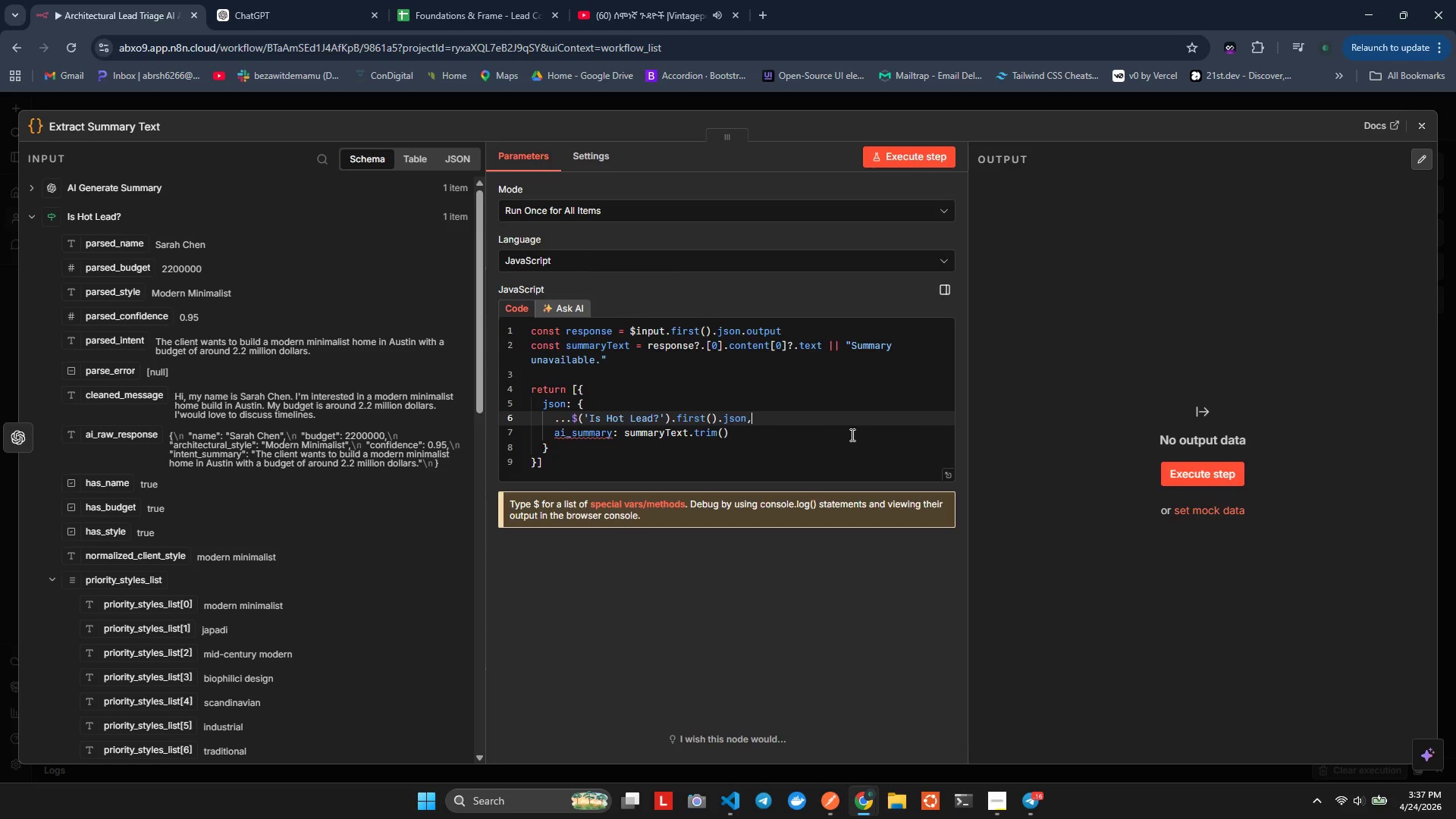 
key(Shift+ShiftLeft)
 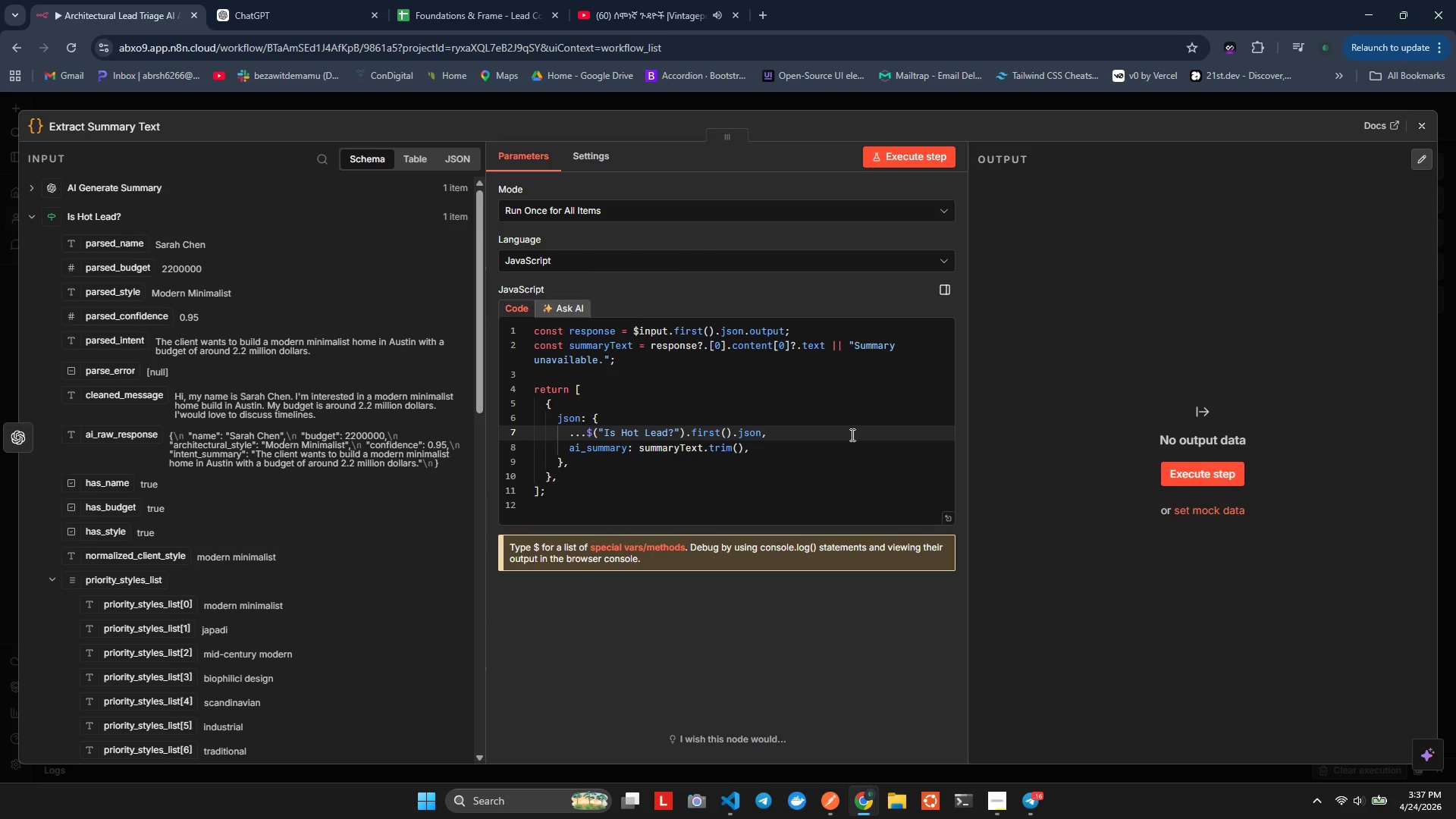 
key(Alt+Shift+AltLeft)
 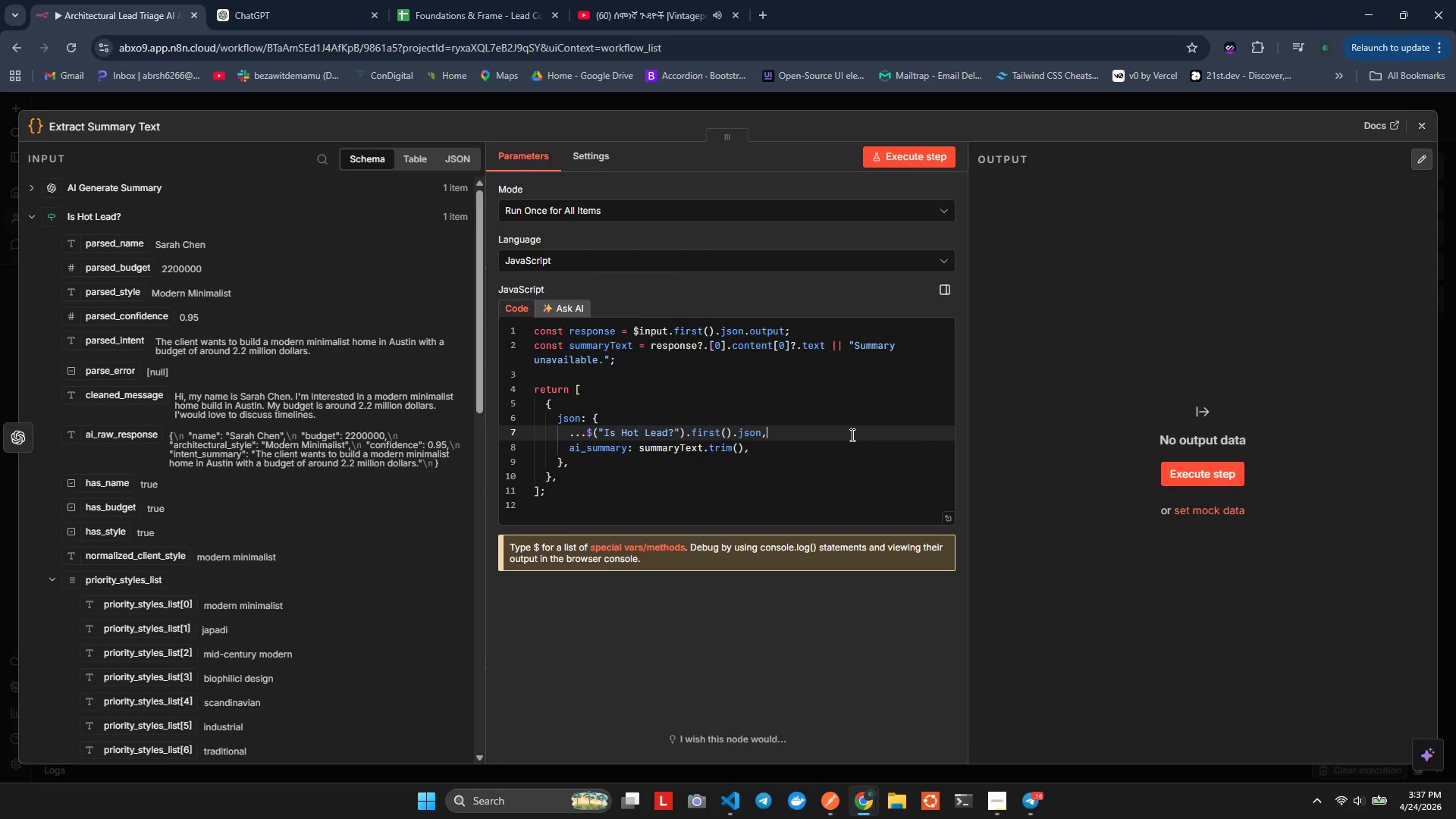 
key(Alt+Shift+F)
 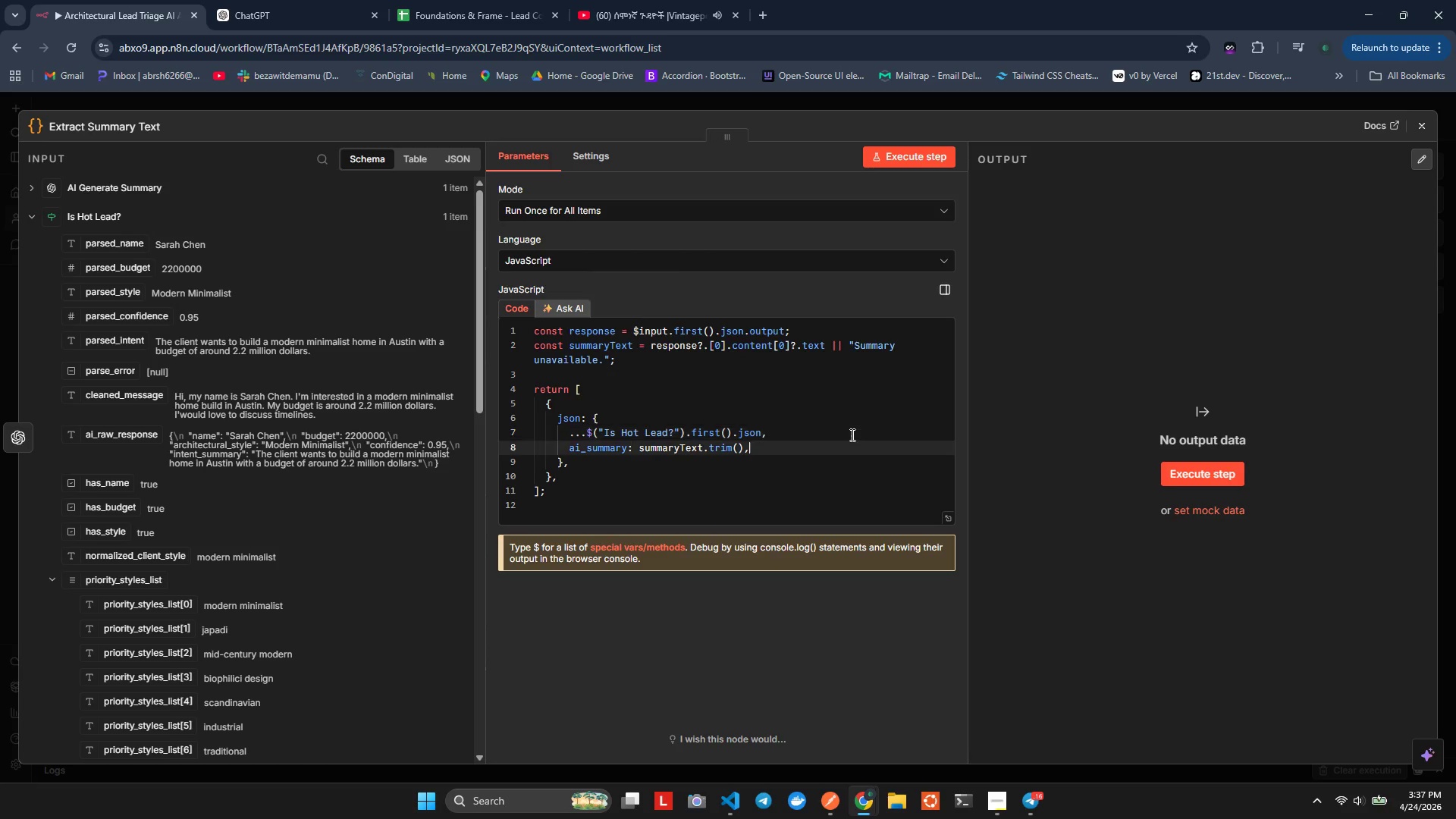 
key(ArrowDown)
 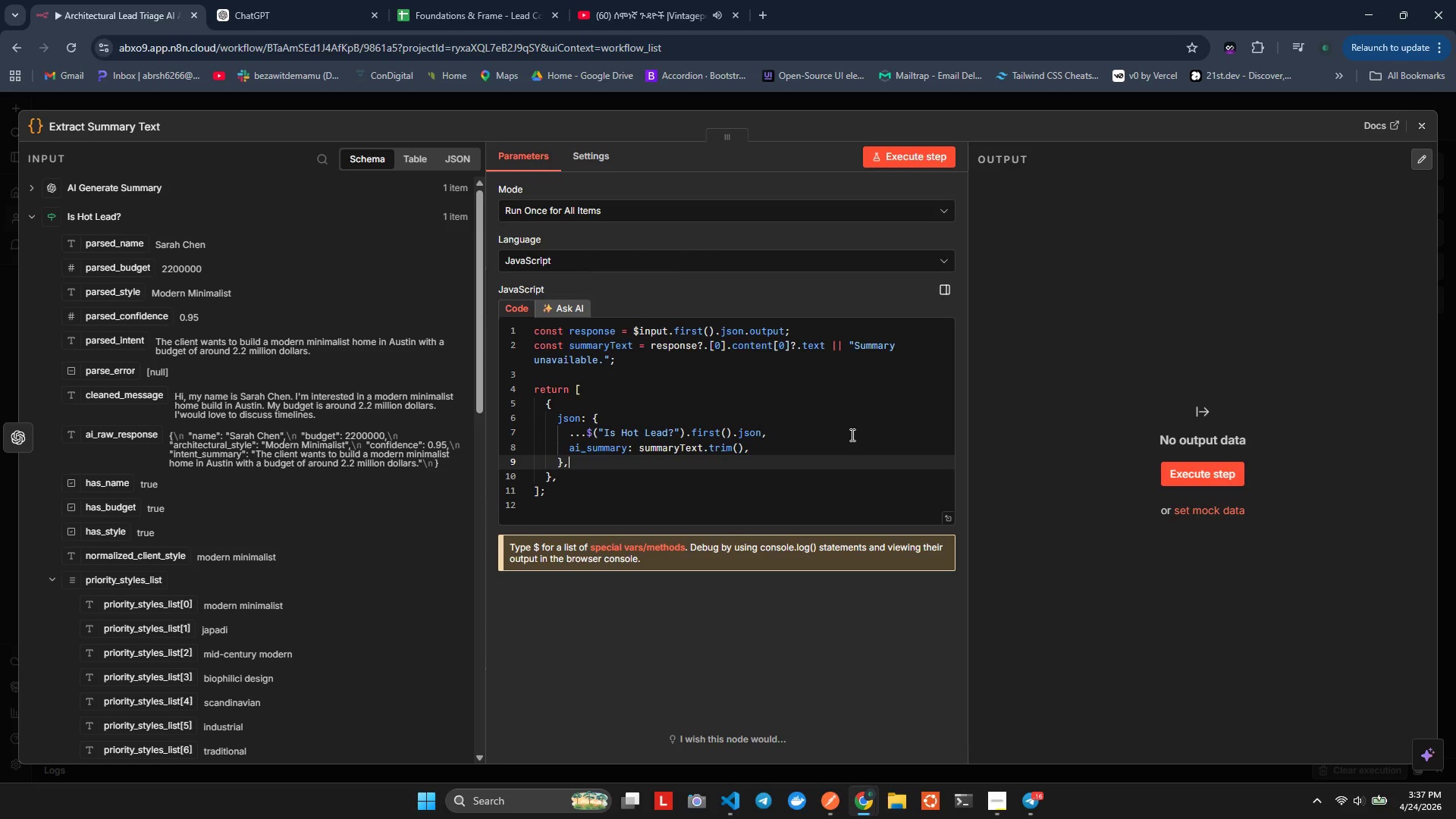 
key(ArrowDown)
 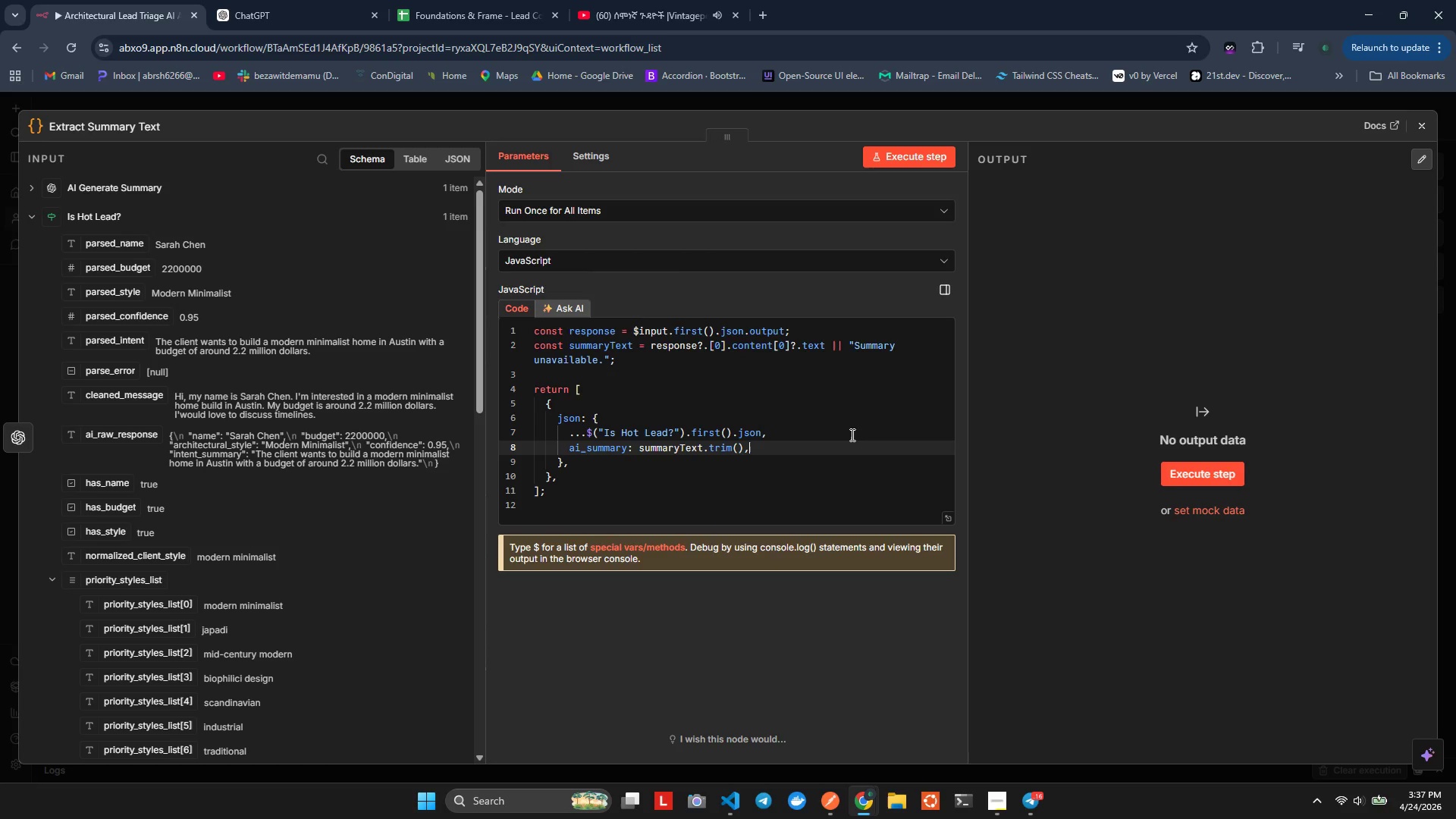 
key(ArrowUp)
 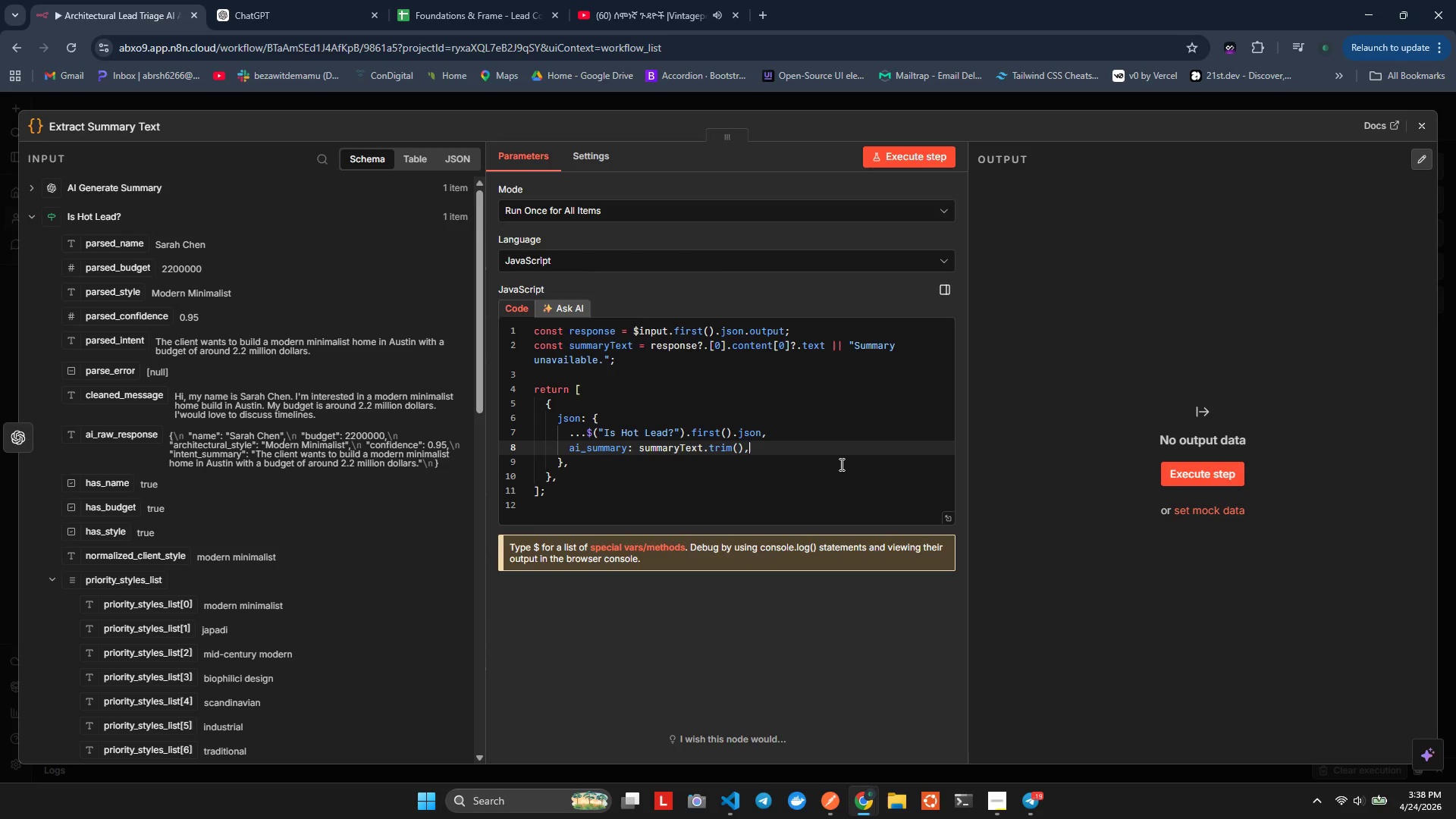 
wait(38.73)
 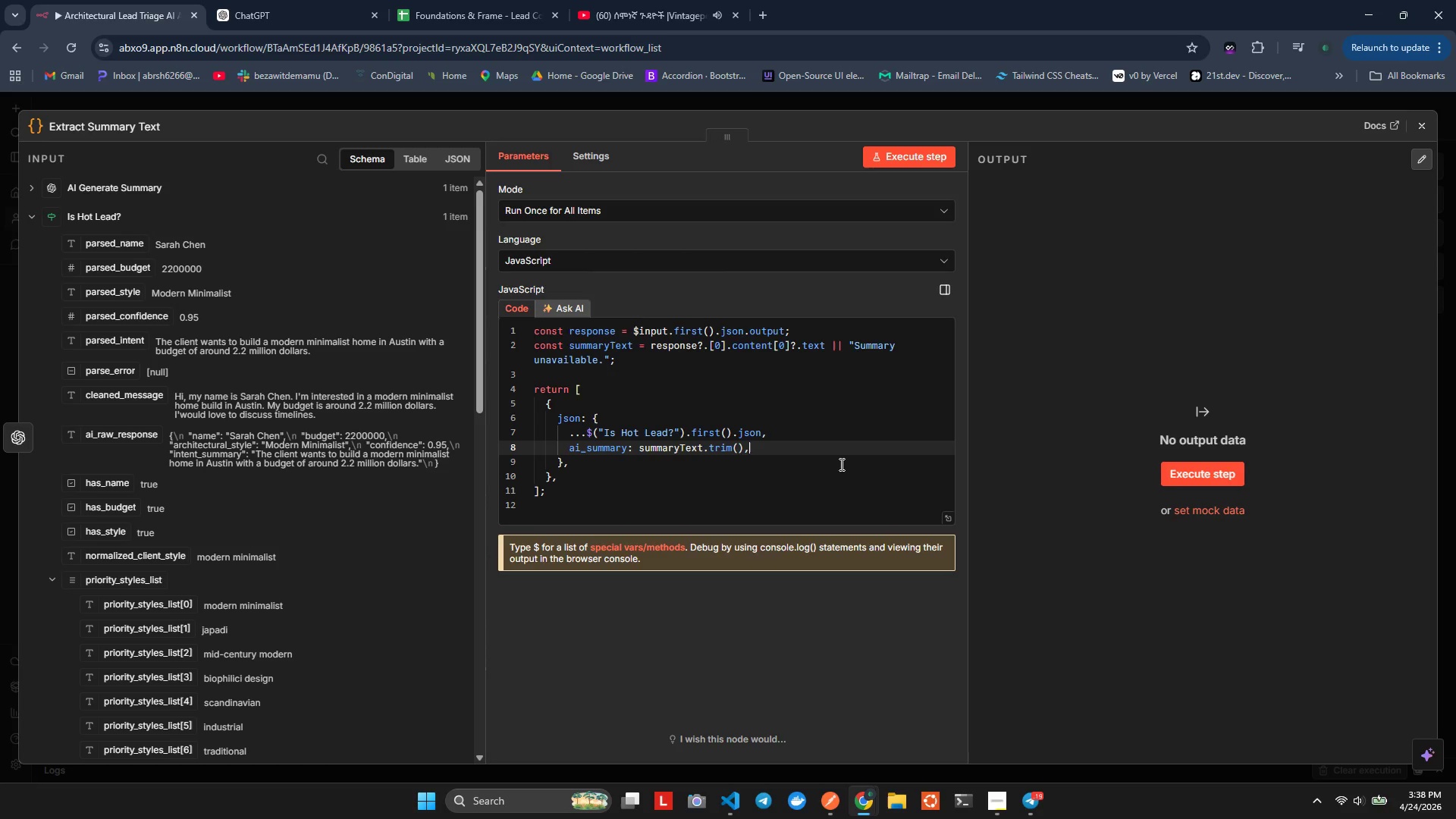 
mouse_move([1334, 679])
 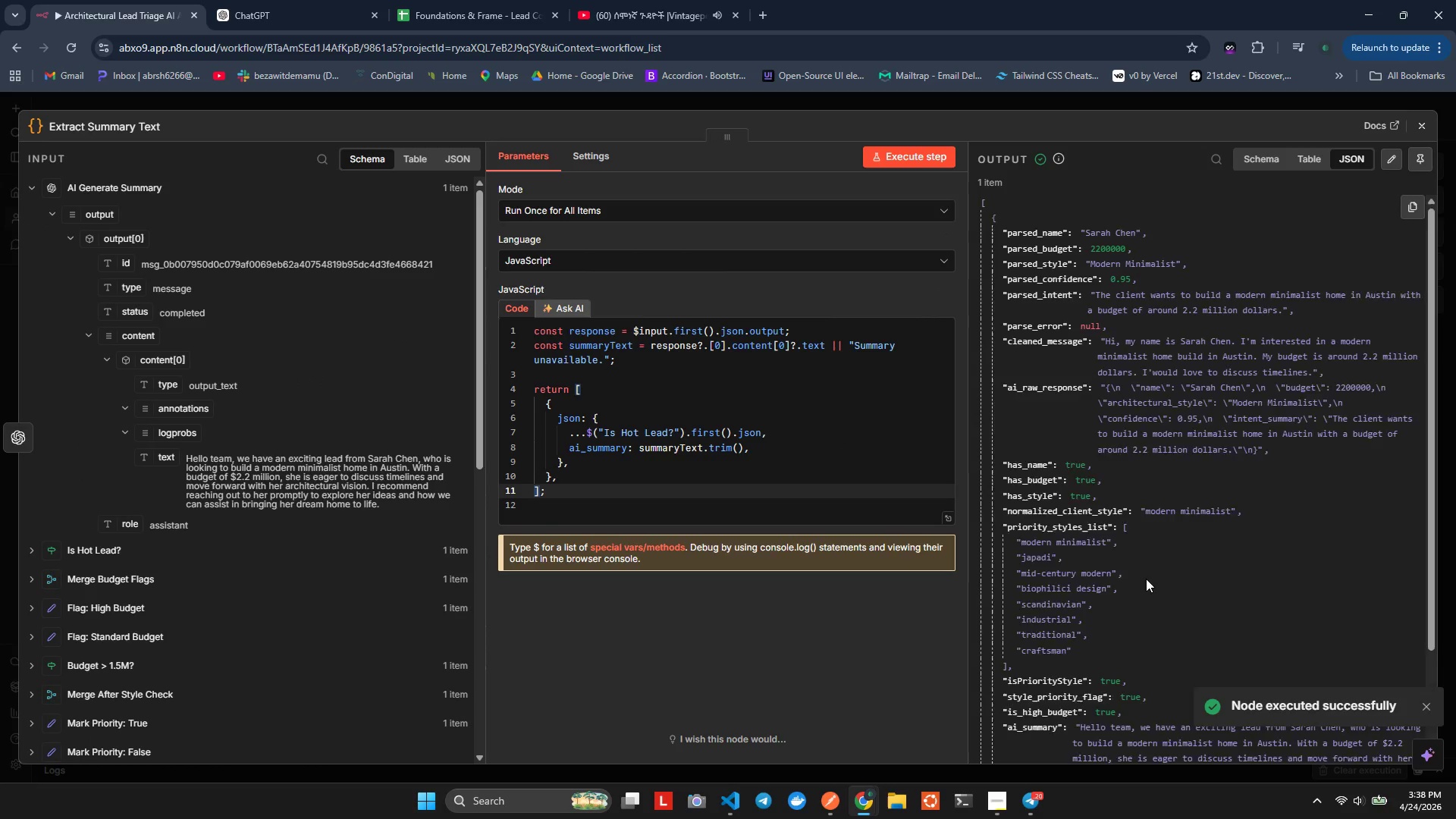 
scroll: coordinate [1148, 524], scroll_direction: down, amount: 2.0
 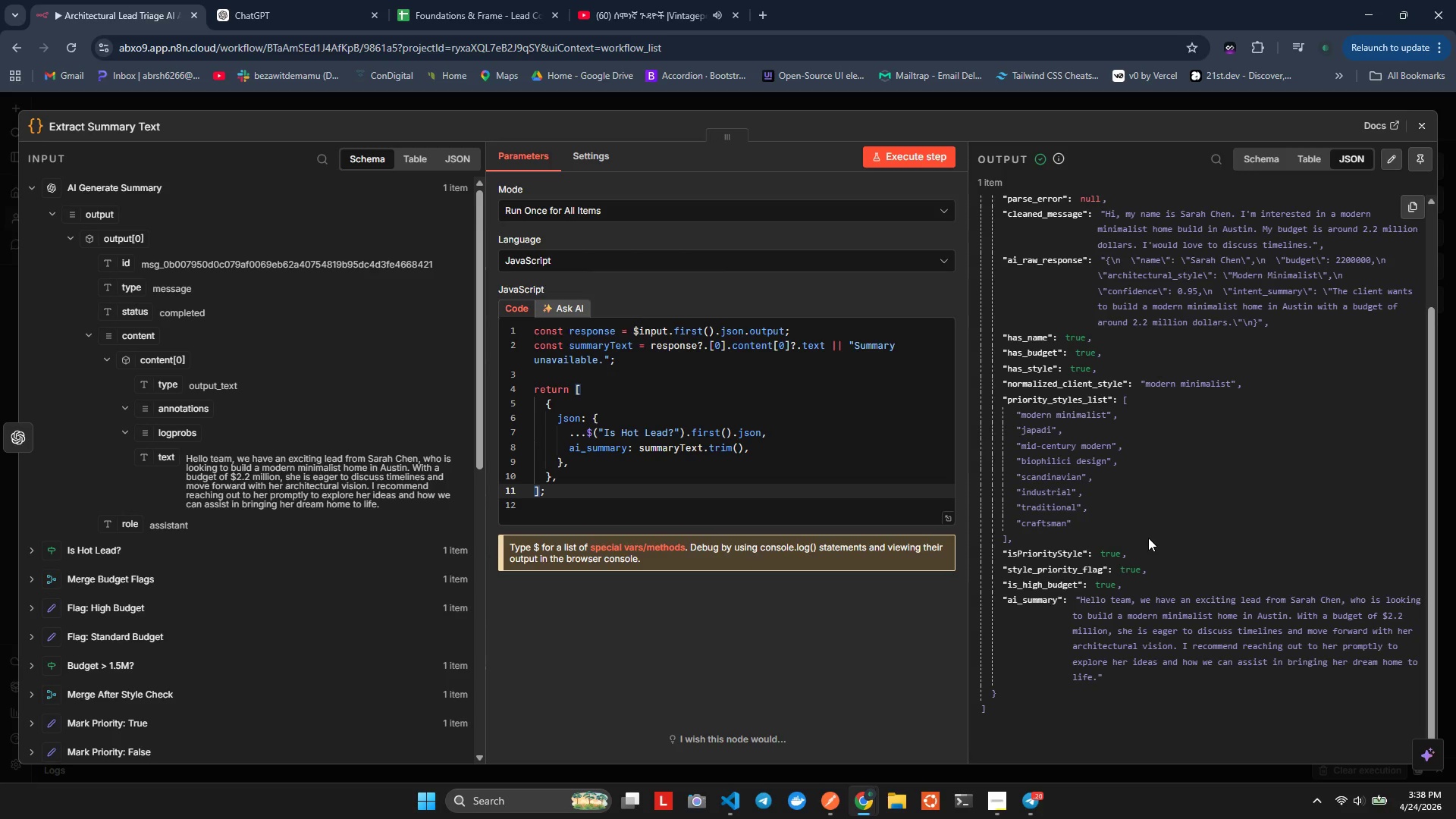 
wait(9.71)
 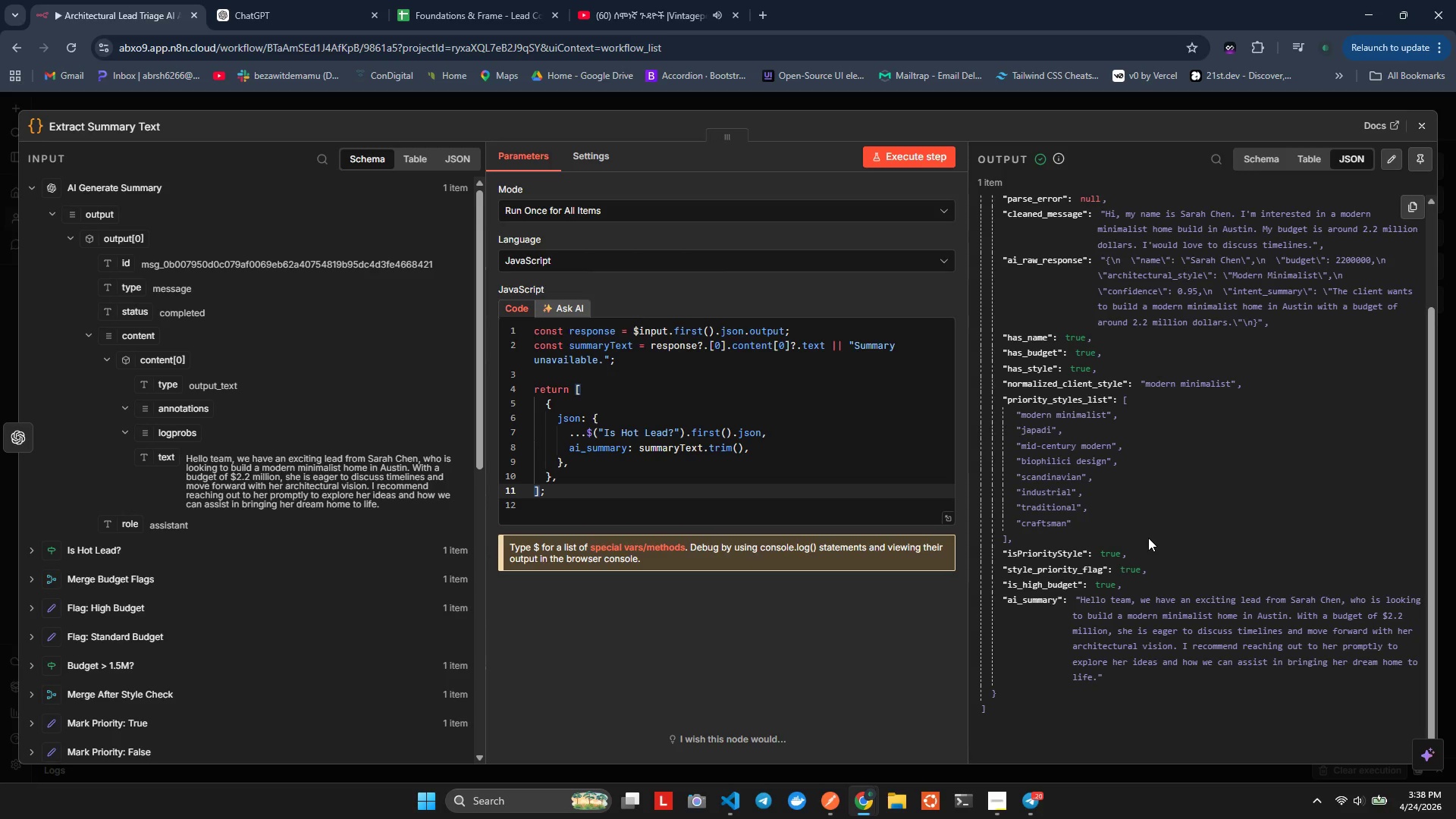 
hold_key(key=ShiftLeft, duration=0.77)
scroll: coordinate [1129, 666], scroll_direction: down, amount: 1.0
 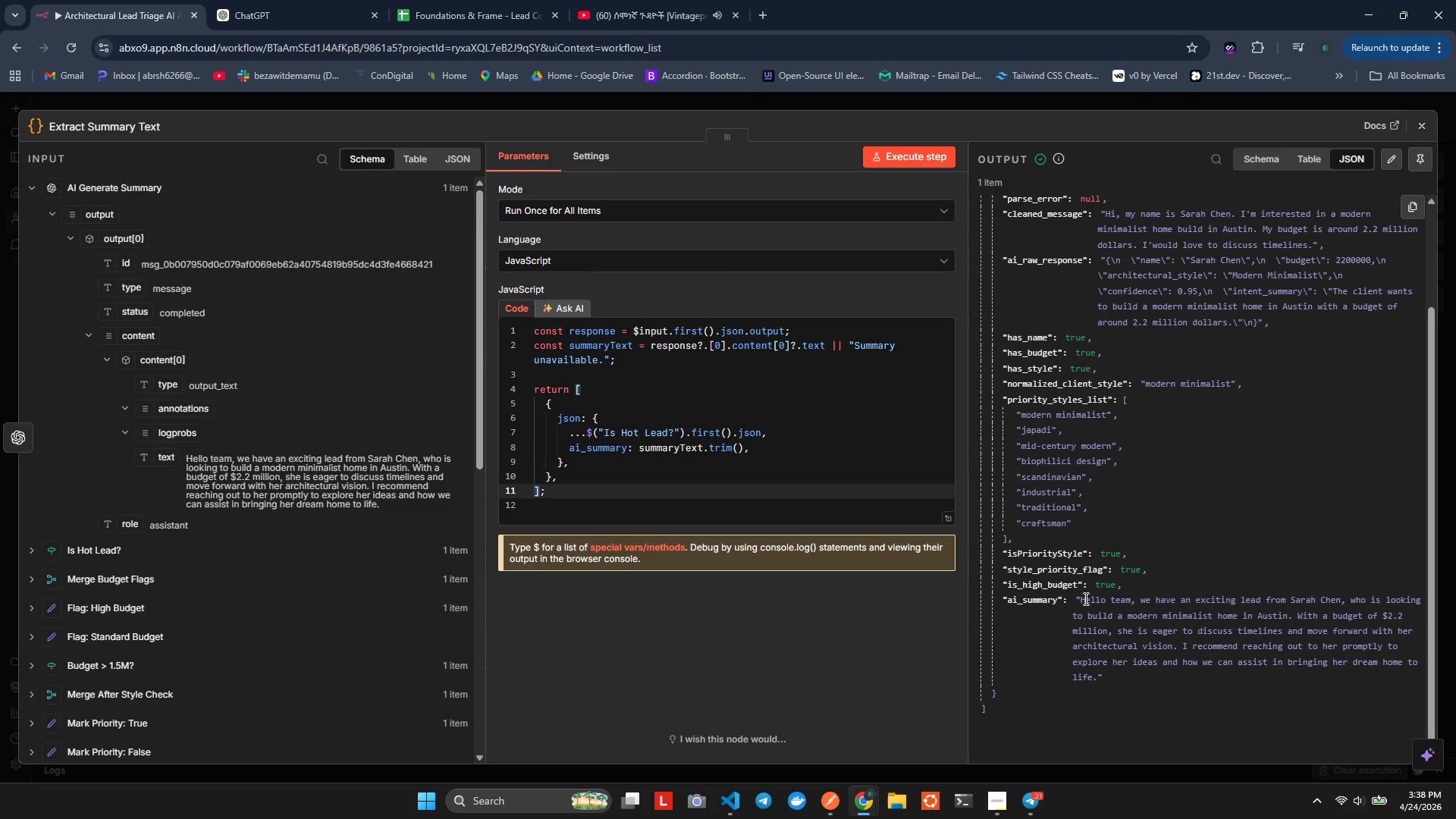 
left_click_drag(start_coordinate=[1084, 598], to_coordinate=[1091, 615])
 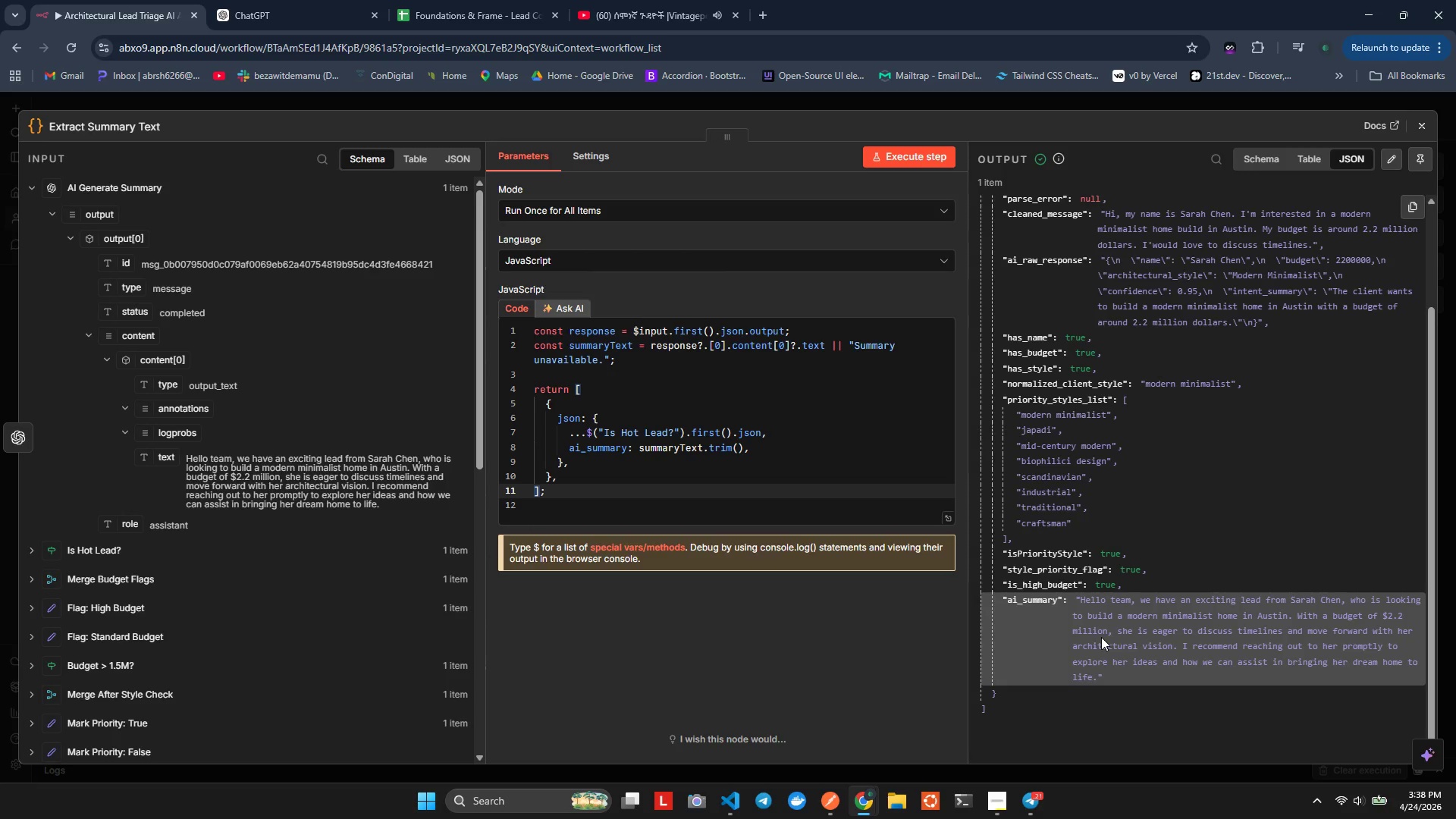 
left_click([1101, 637])
 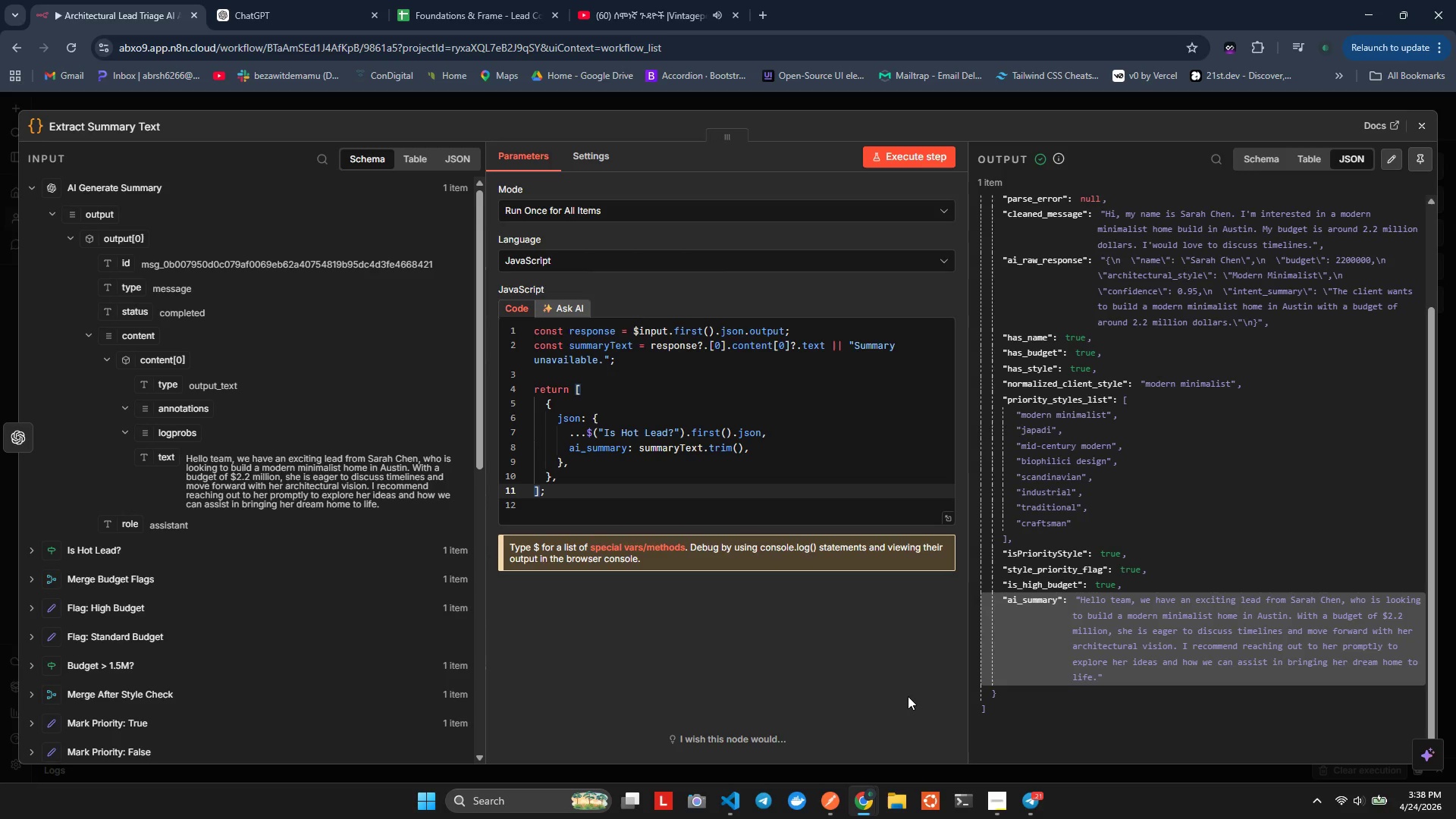 
wait(8.23)
 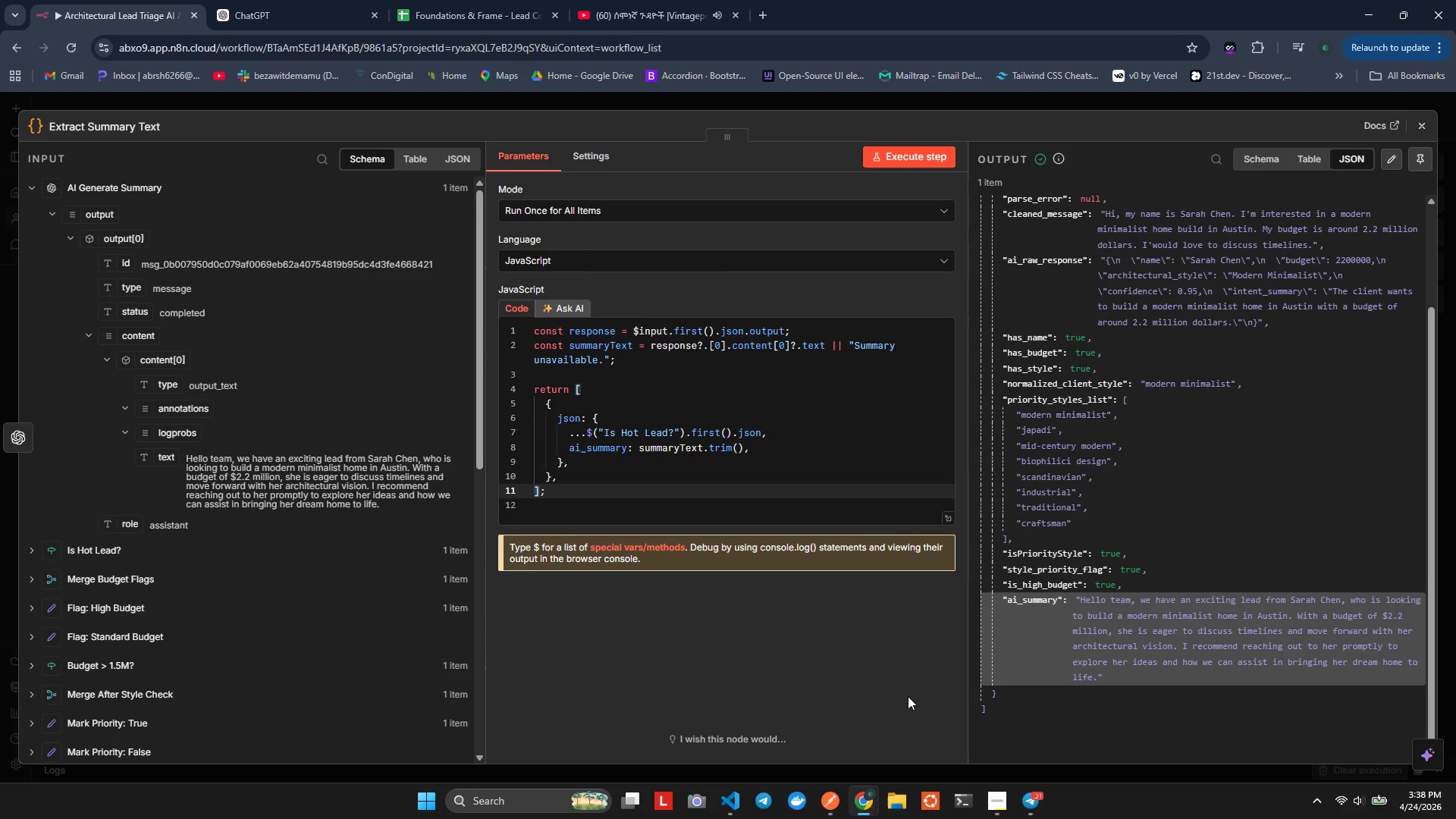 
left_click([1421, 124])
 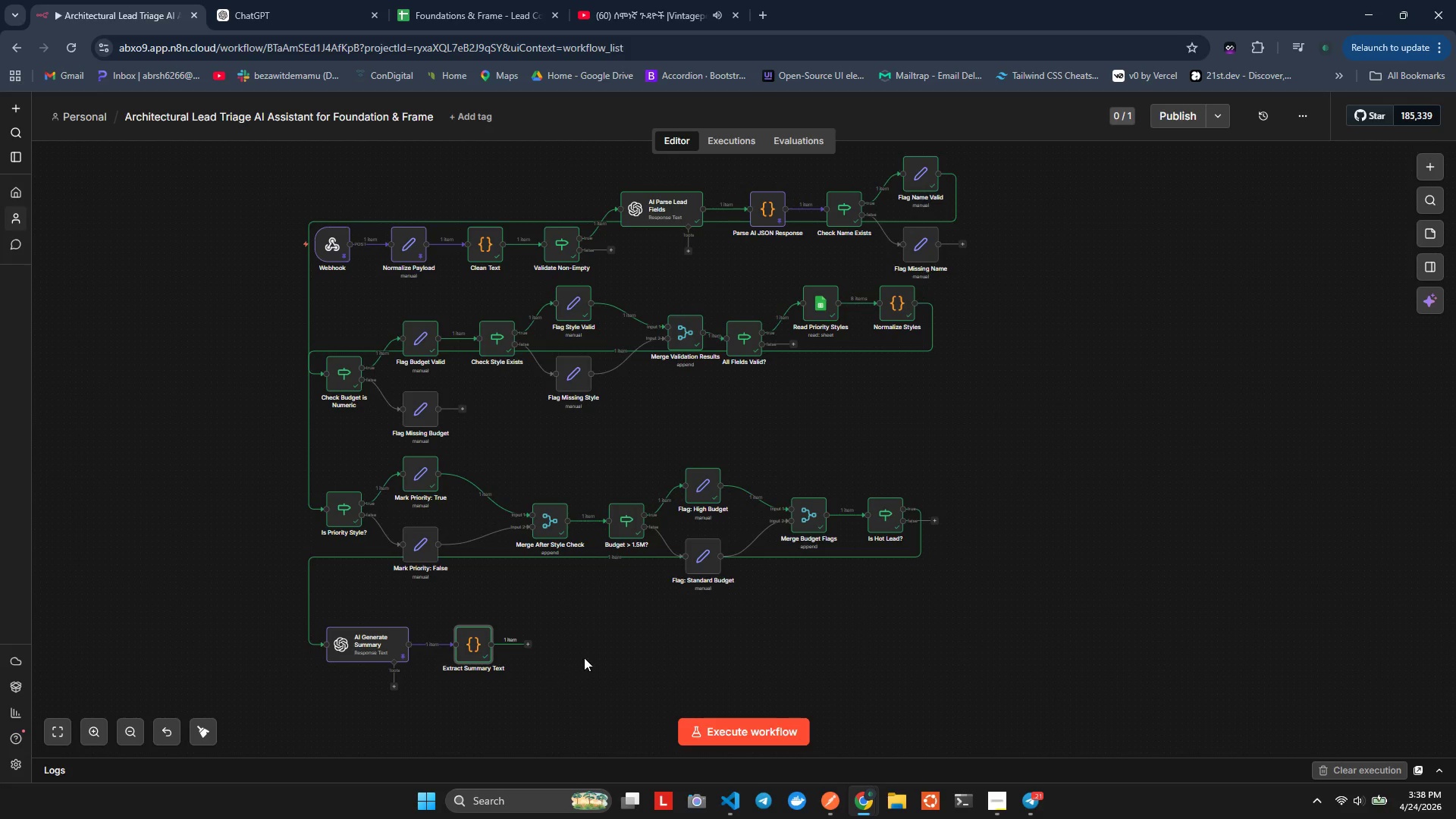 
scroll: coordinate [591, 645], scroll_direction: down, amount: 1.0
 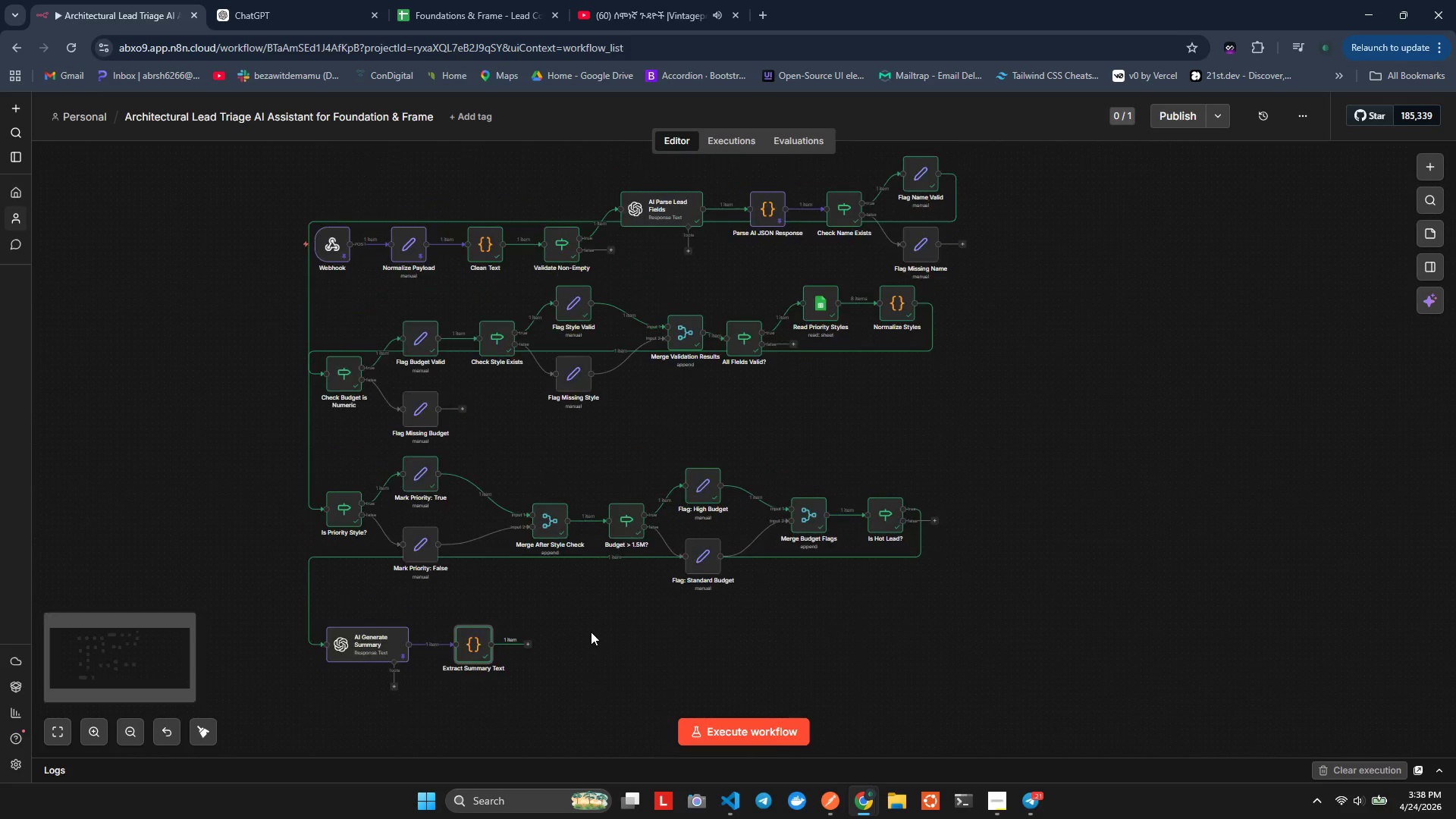 
scroll: coordinate [591, 632], scroll_direction: up, amount: 1.0
 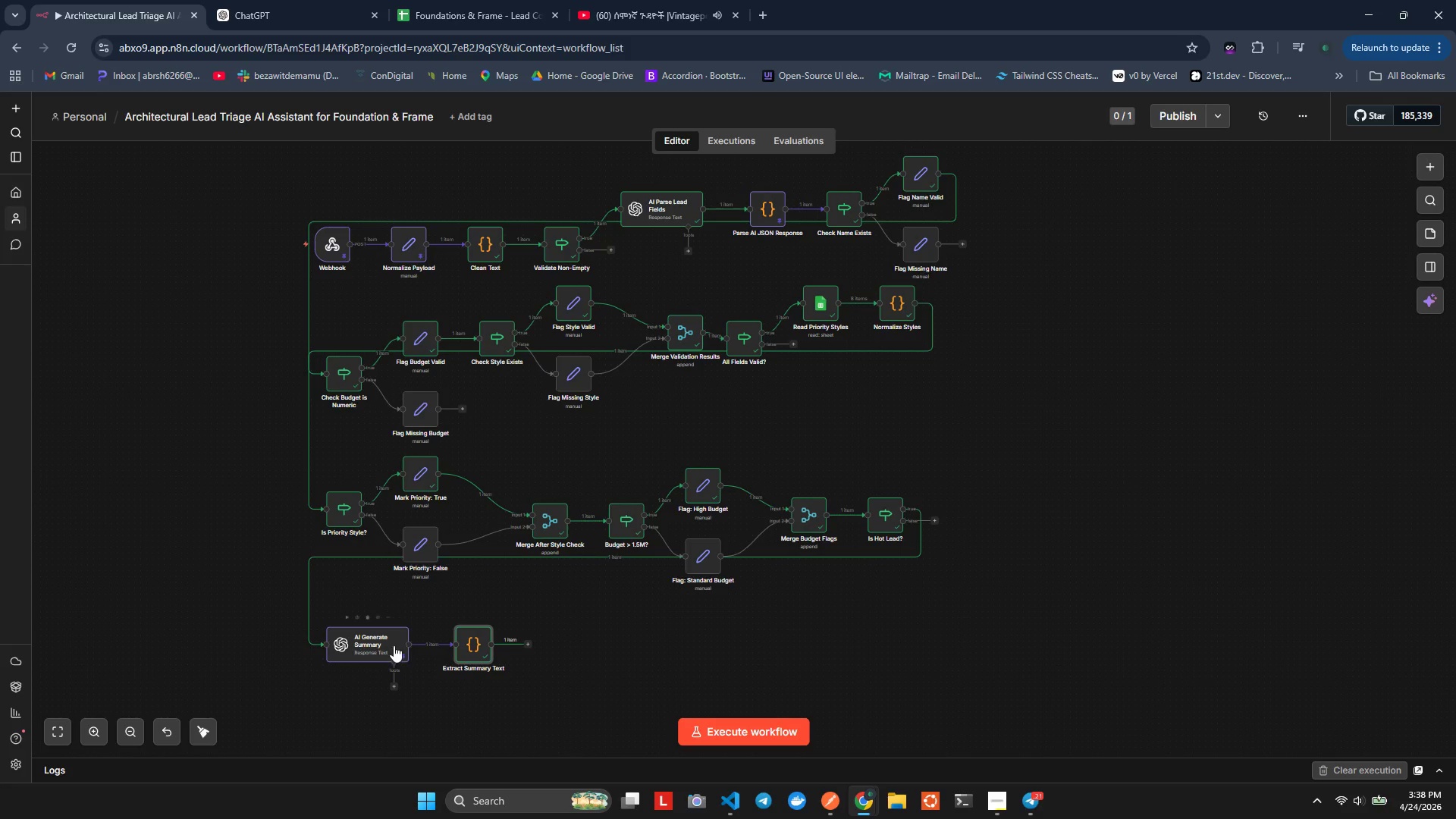 
left_click_drag(start_coordinate=[377, 642], to_coordinate=[1008, 504])
 